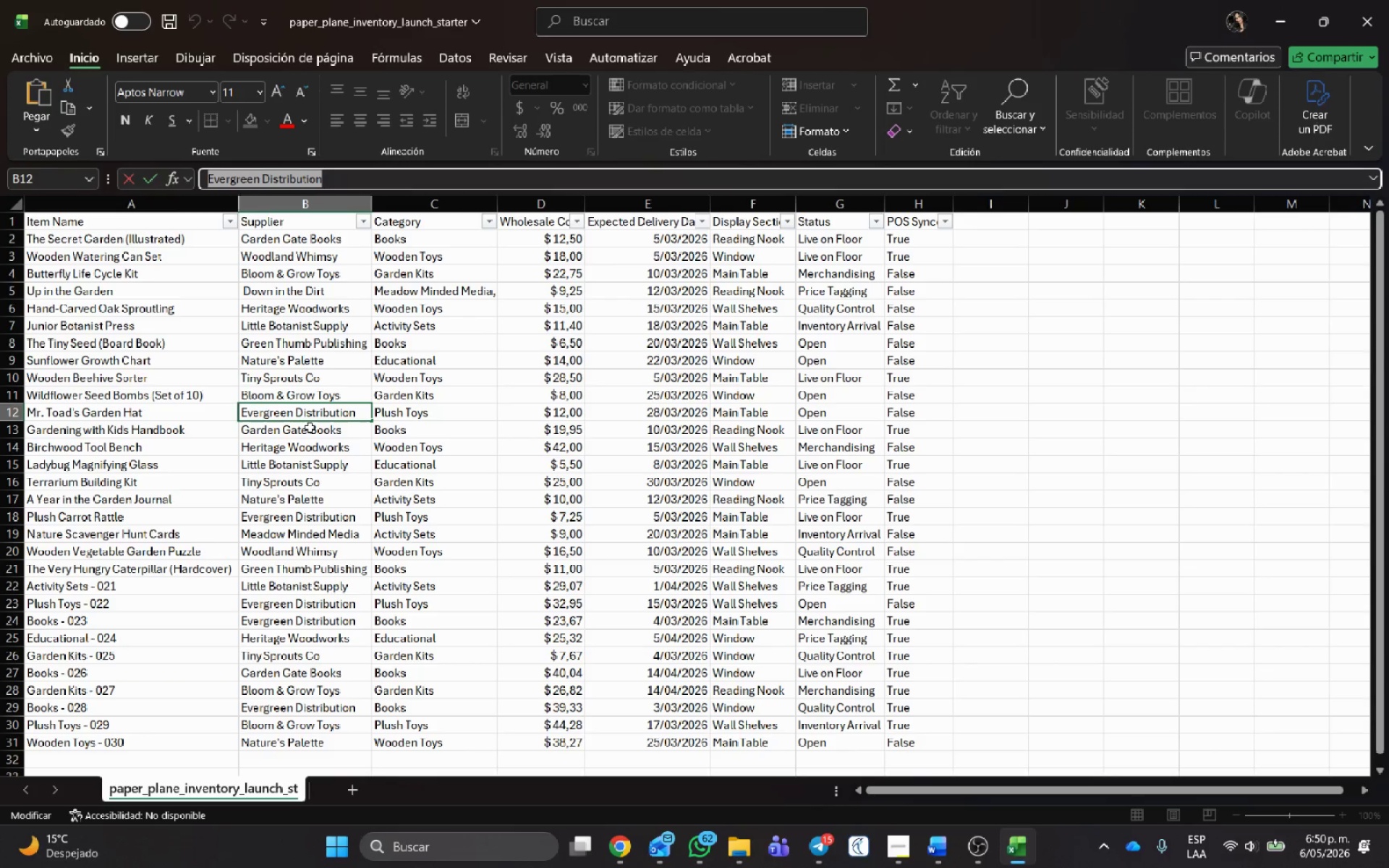 
left_click([313, 429])
 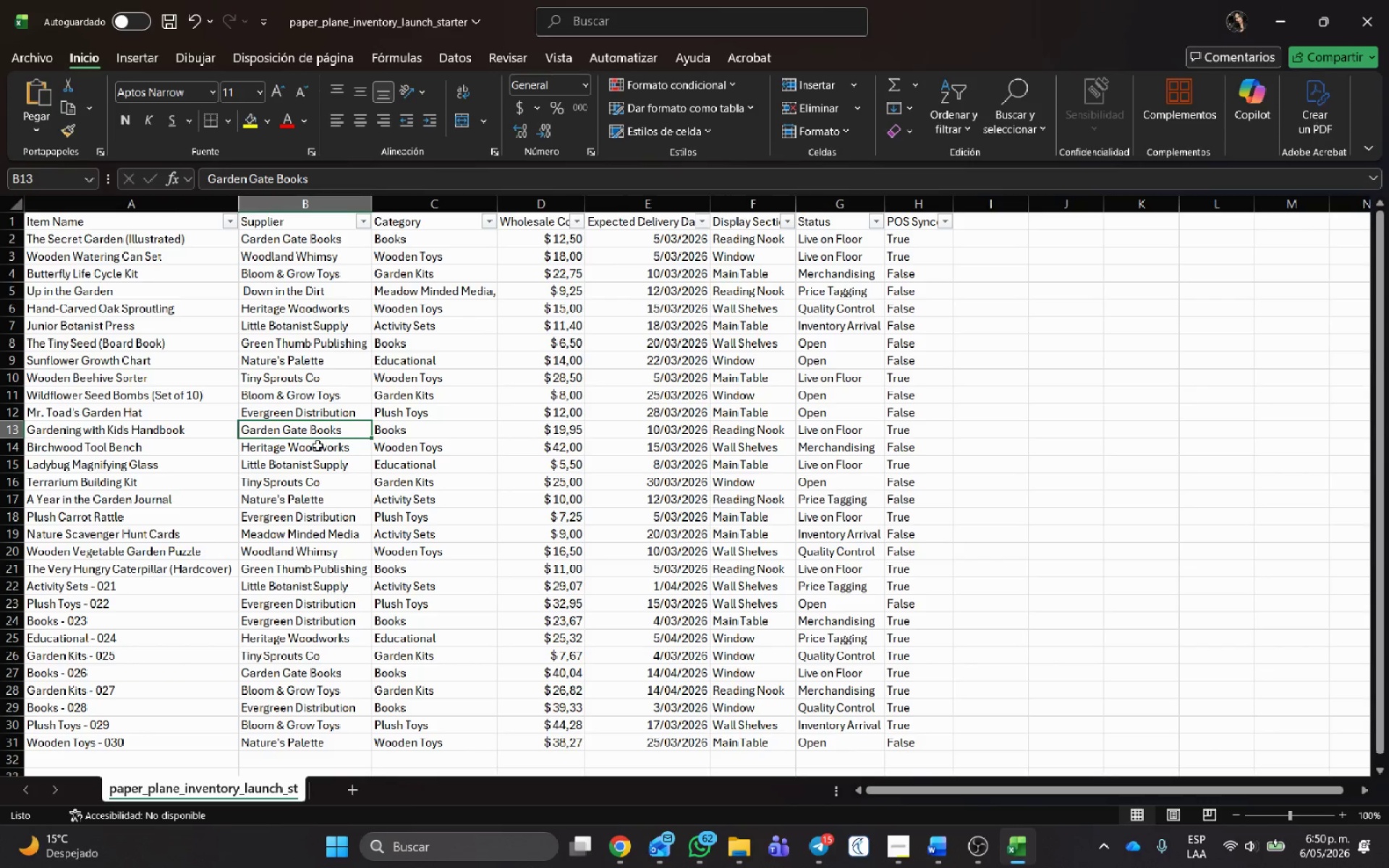 
left_click([318, 446])
 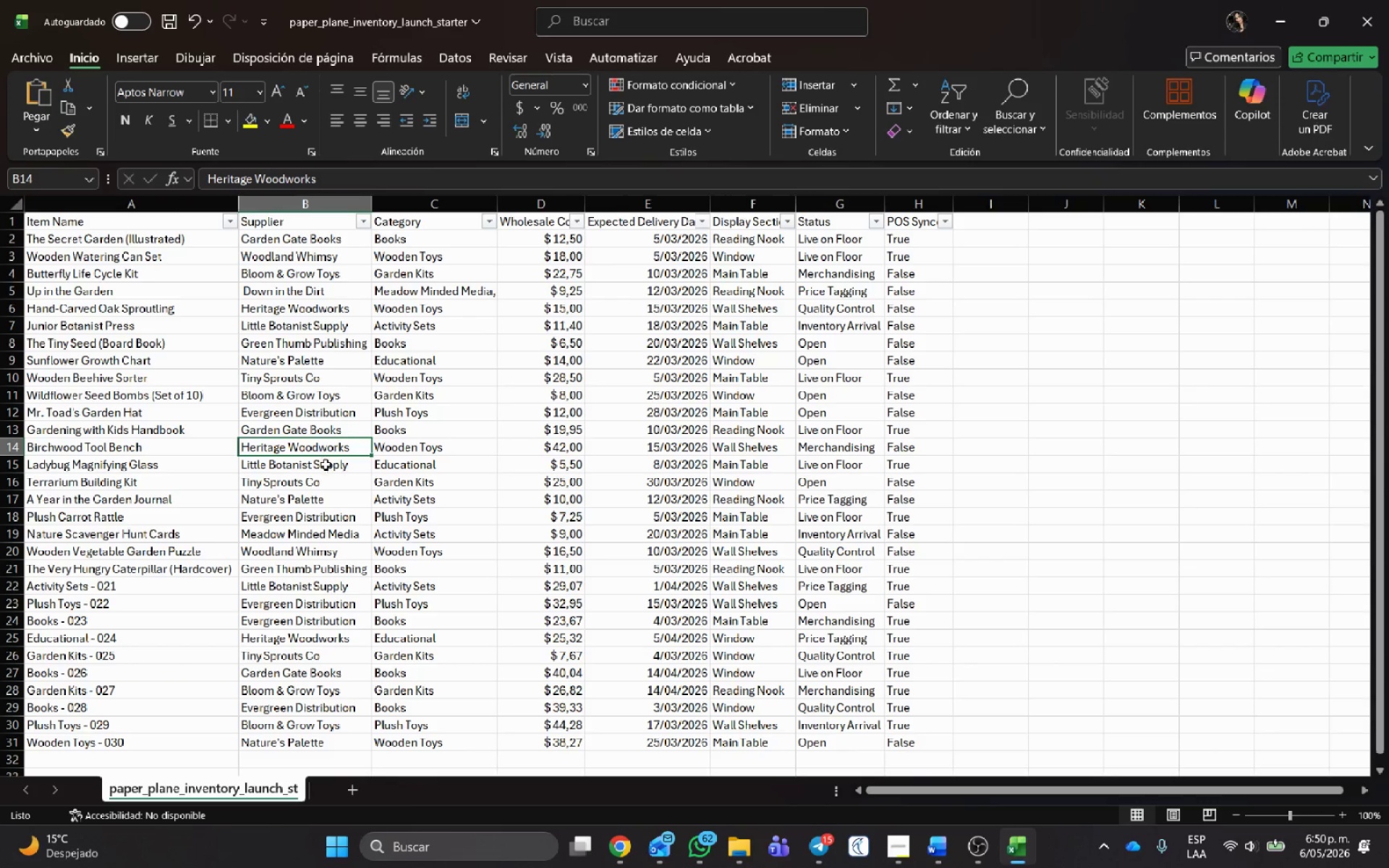 
left_click([326, 467])
 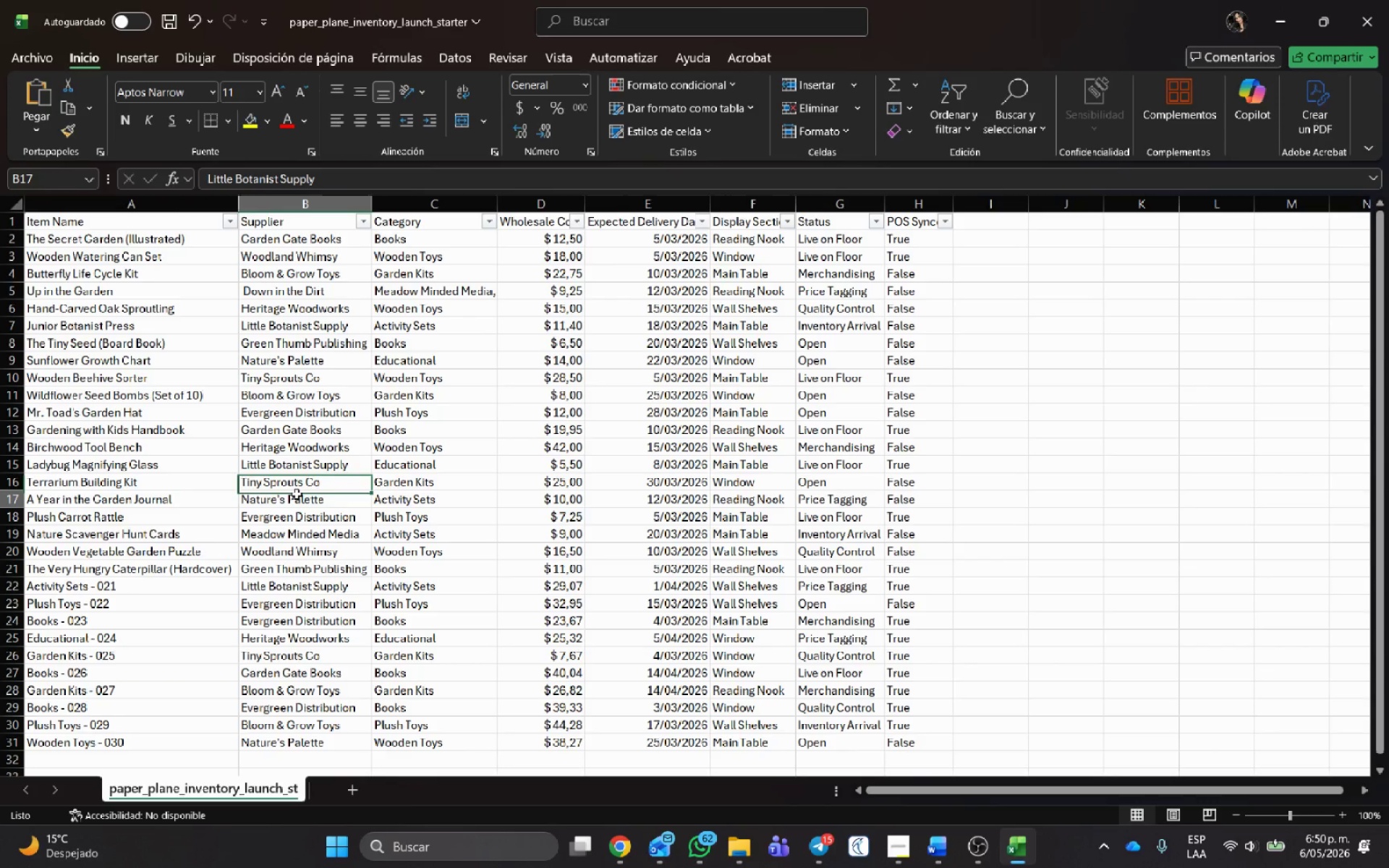 
double_click([293, 483])
 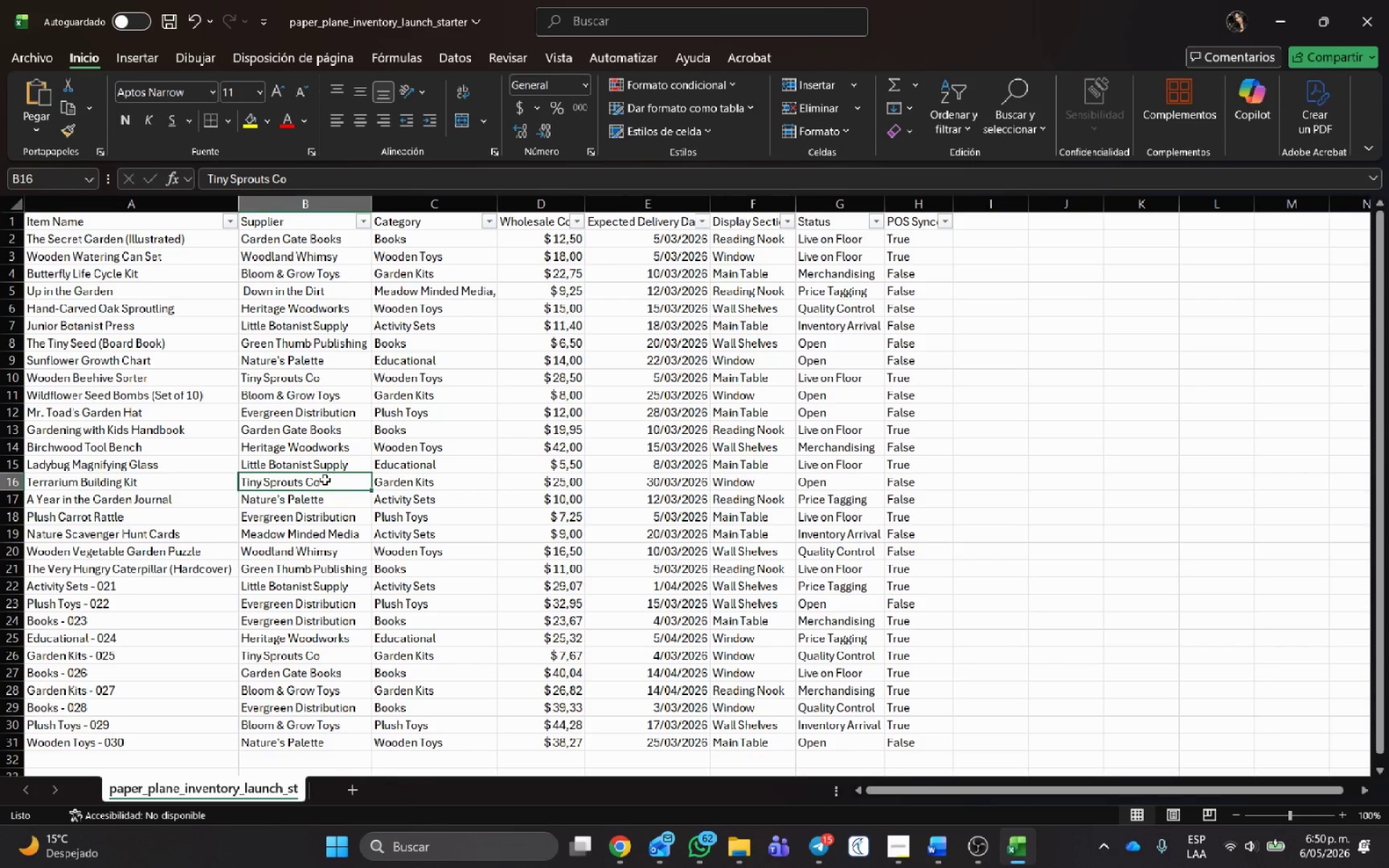 
double_click([325, 480])
 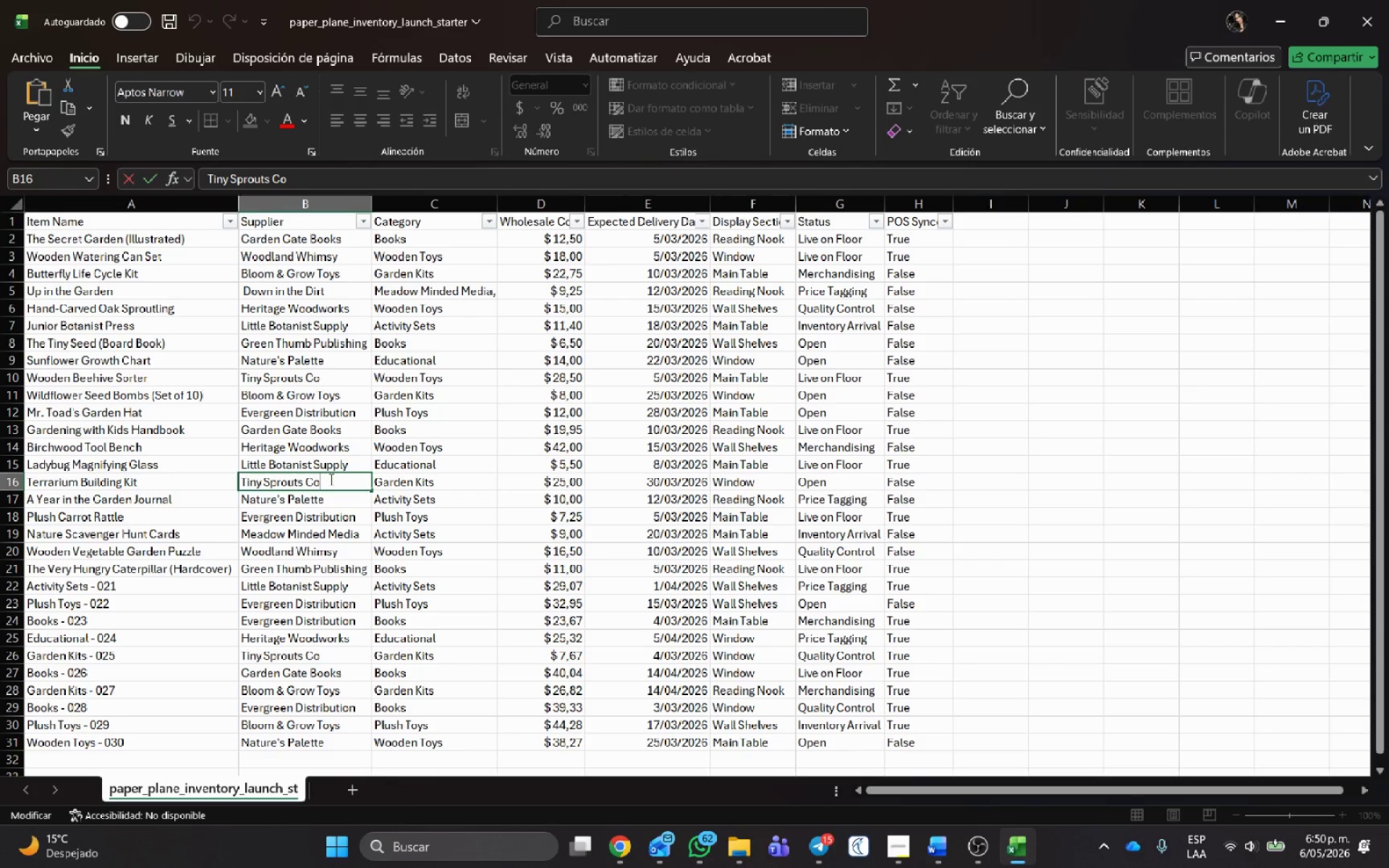 
left_click_drag(start_coordinate=[330, 479], to_coordinate=[113, 477])
 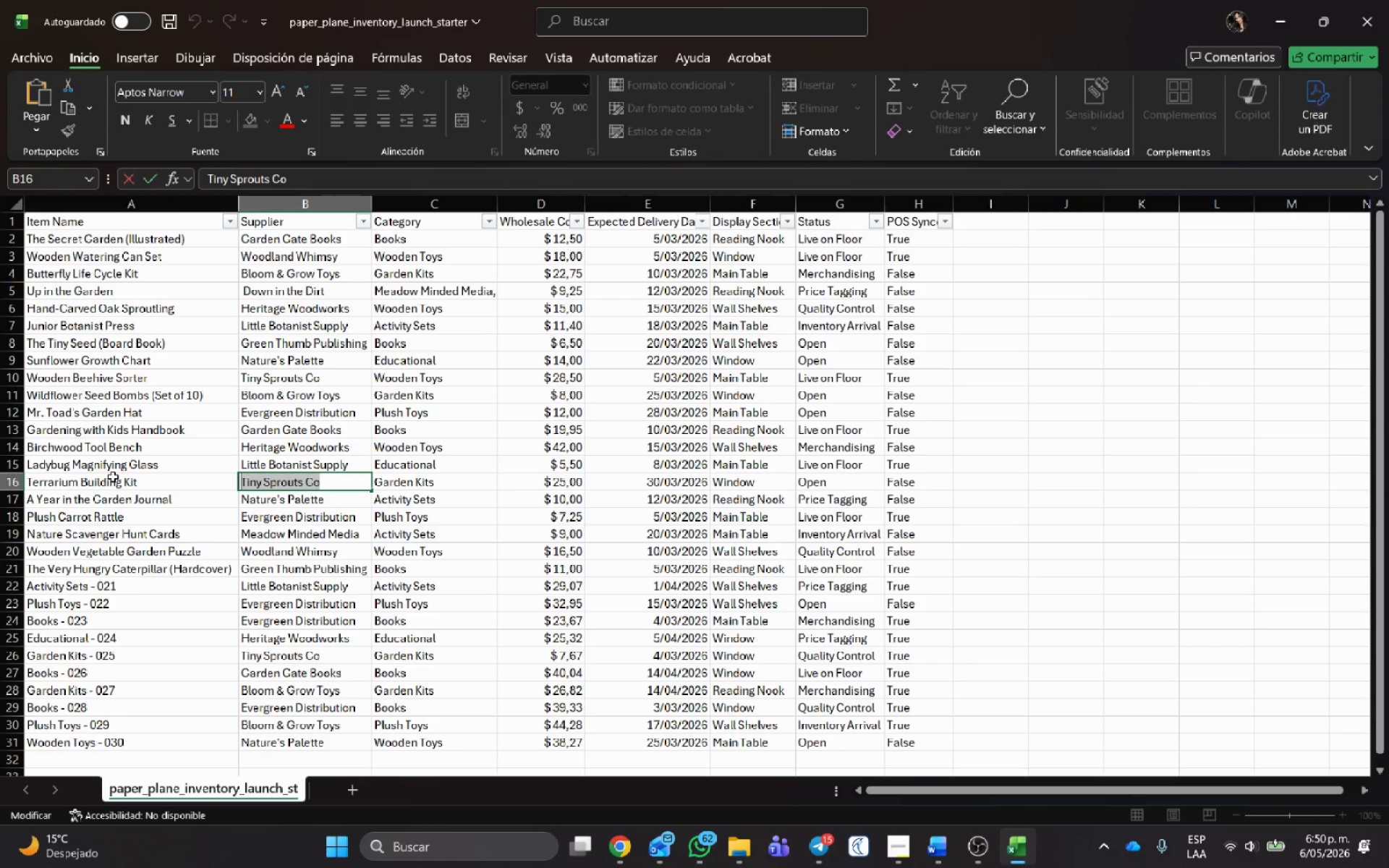 
key(Control+C)
 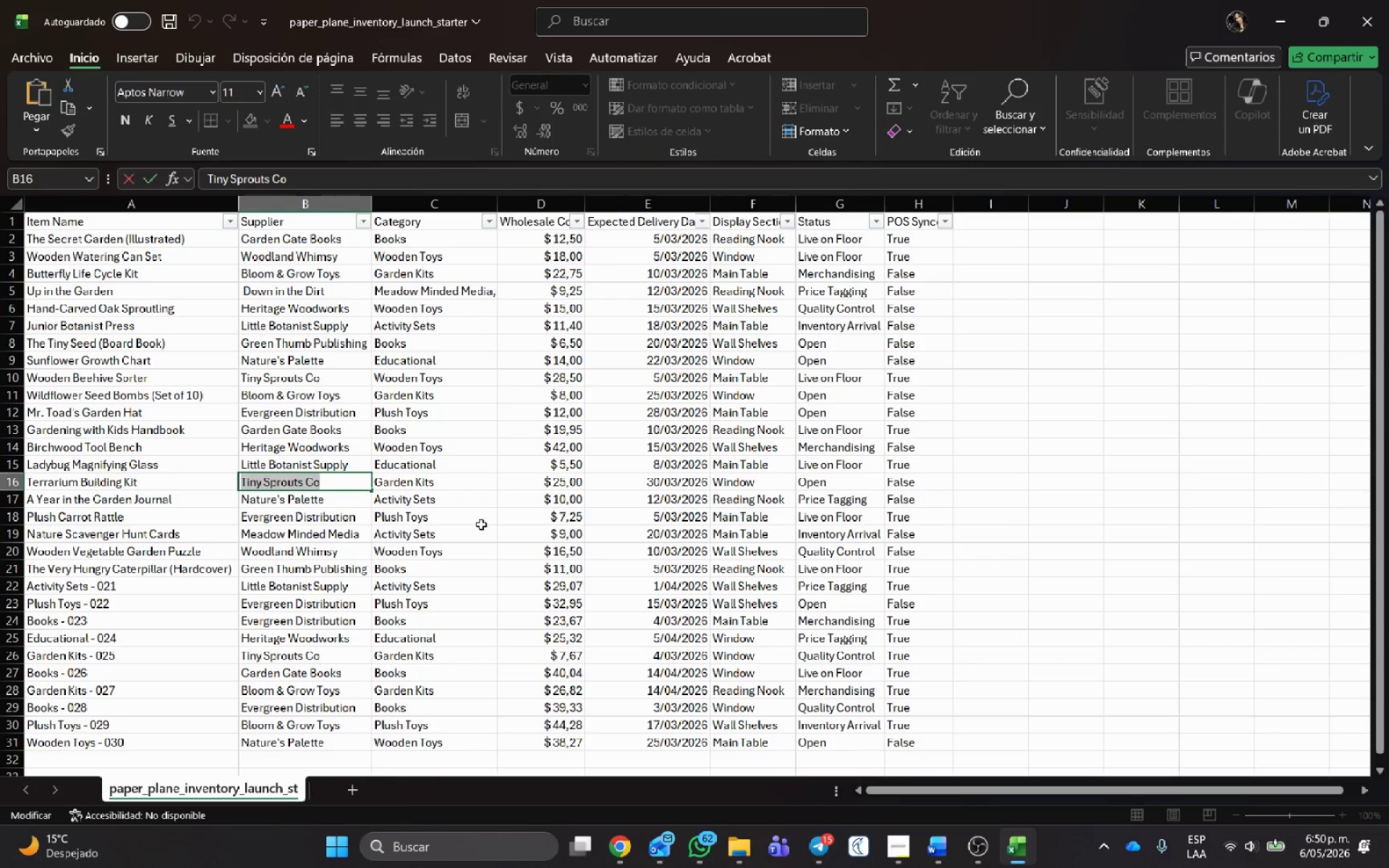 
key(Alt+AltLeft)
 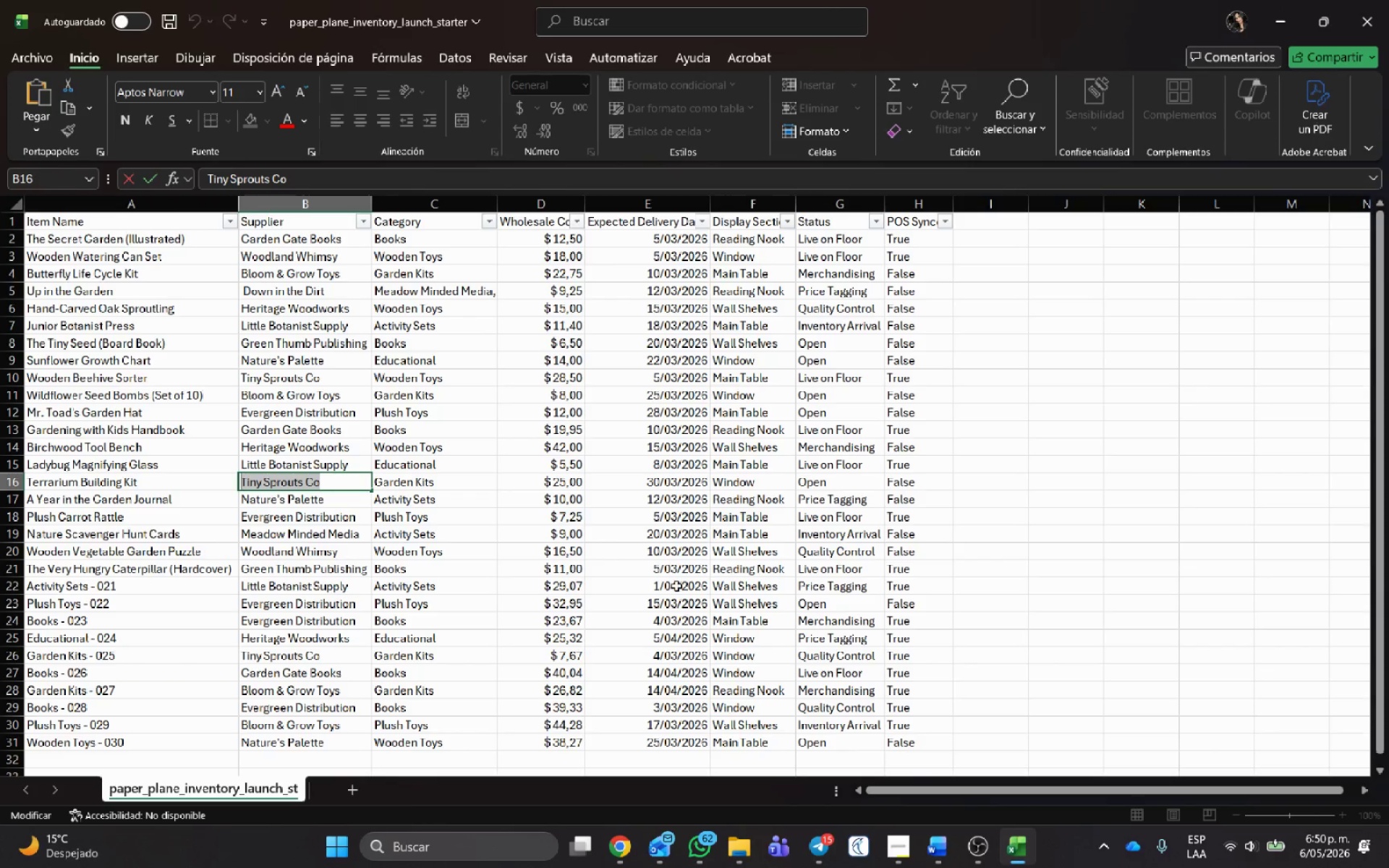 
key(Alt+Tab)
 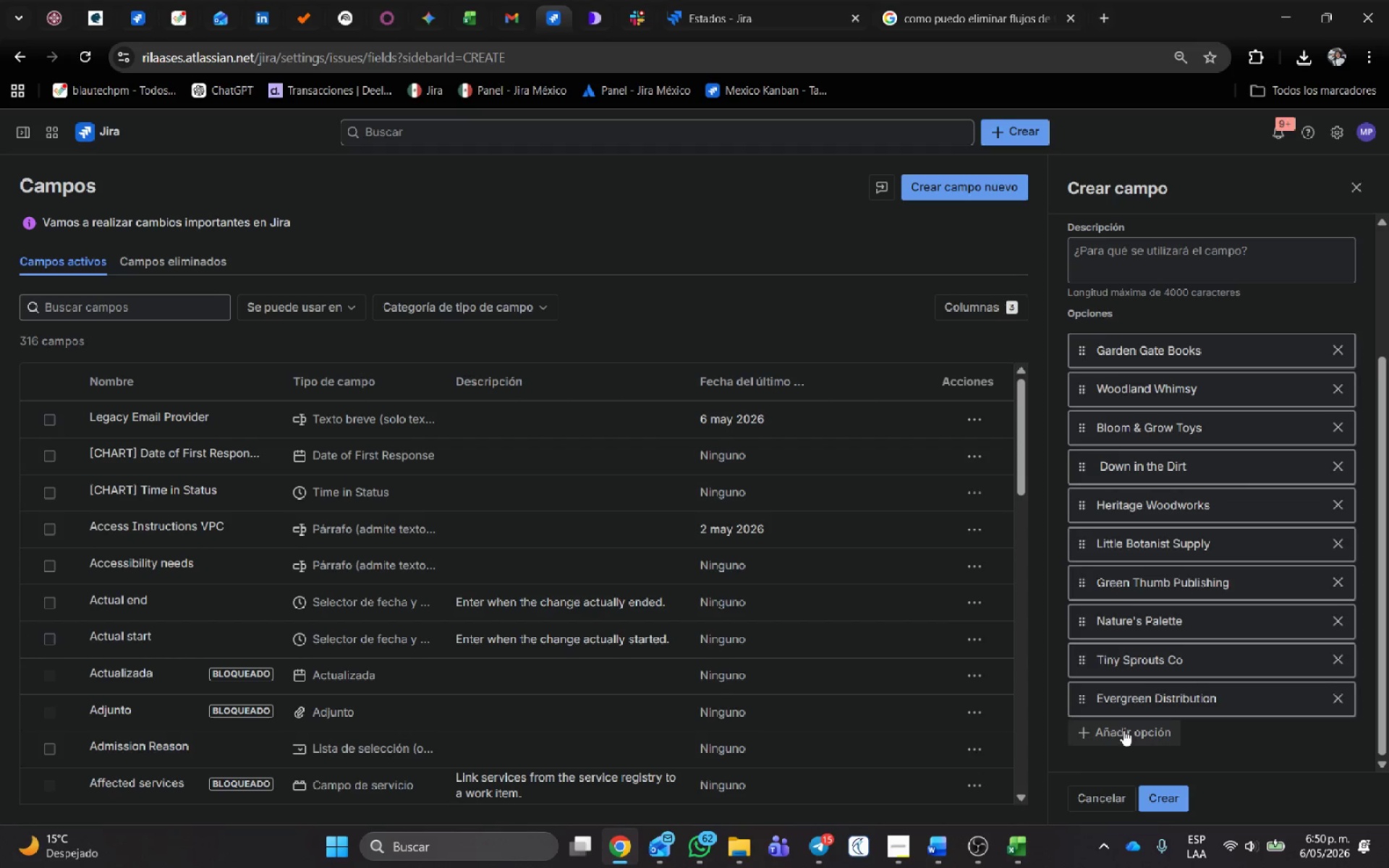 
double_click([1132, 735])
 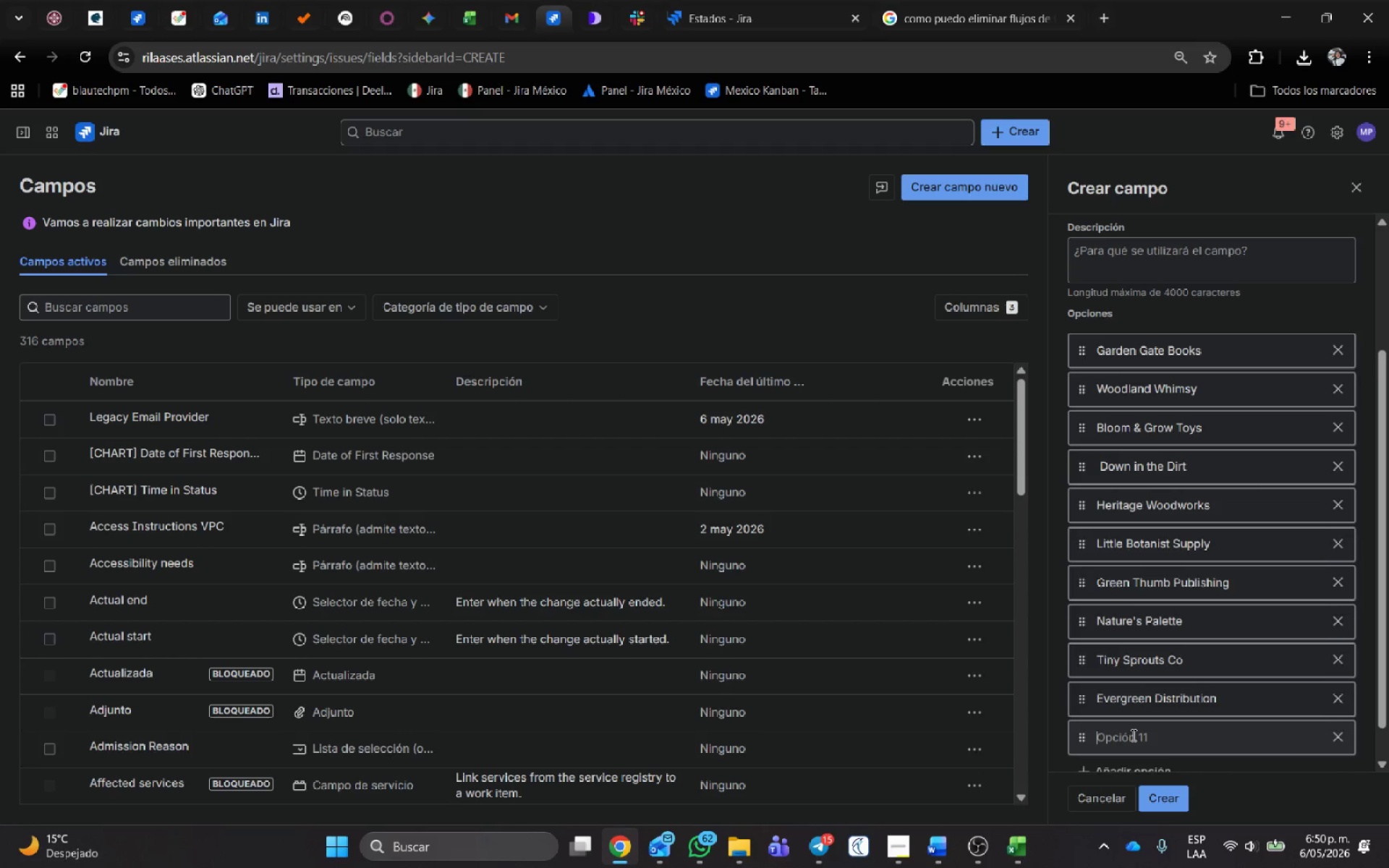 
key(Control+ControlLeft)
 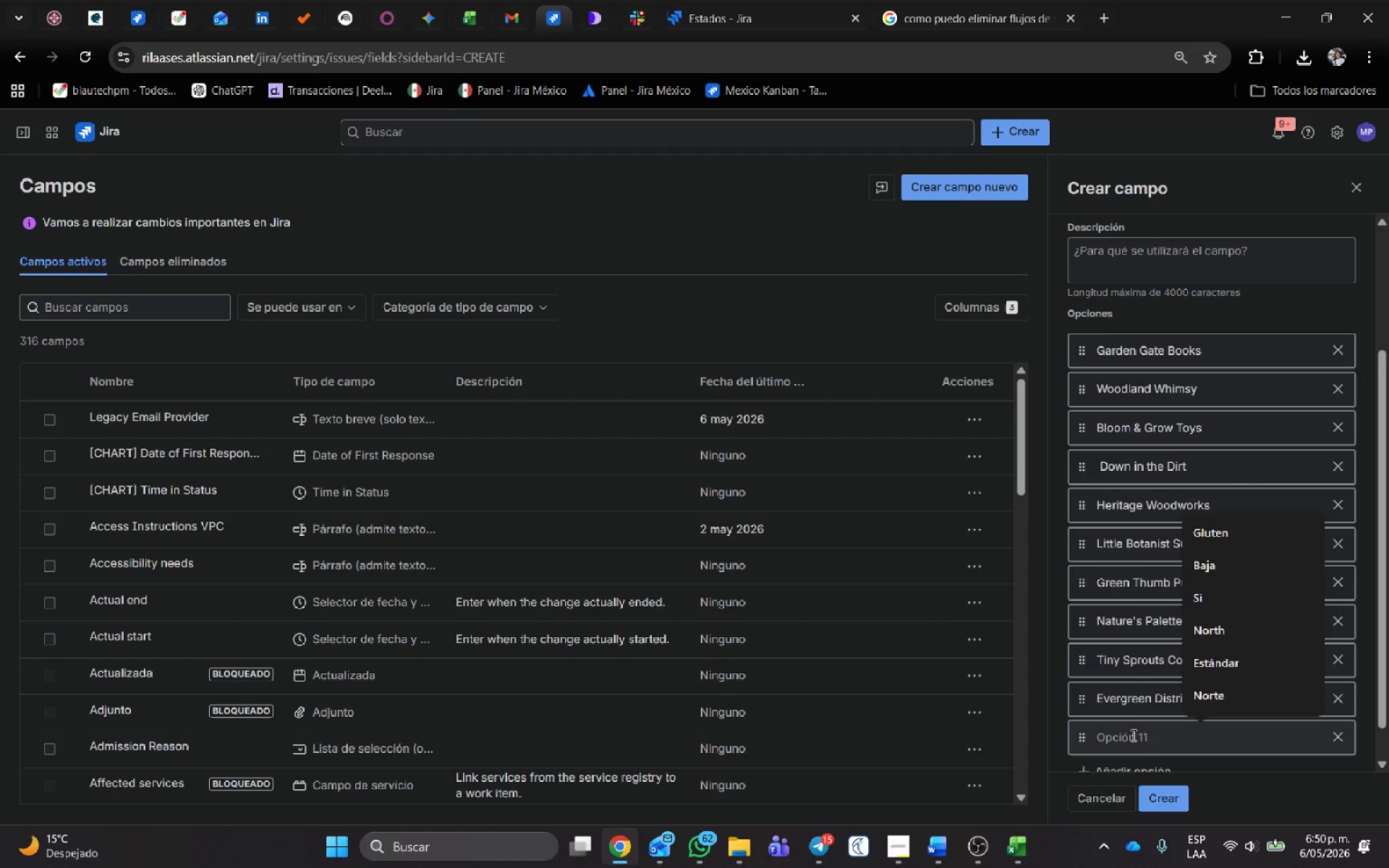 
key(Control+V)
 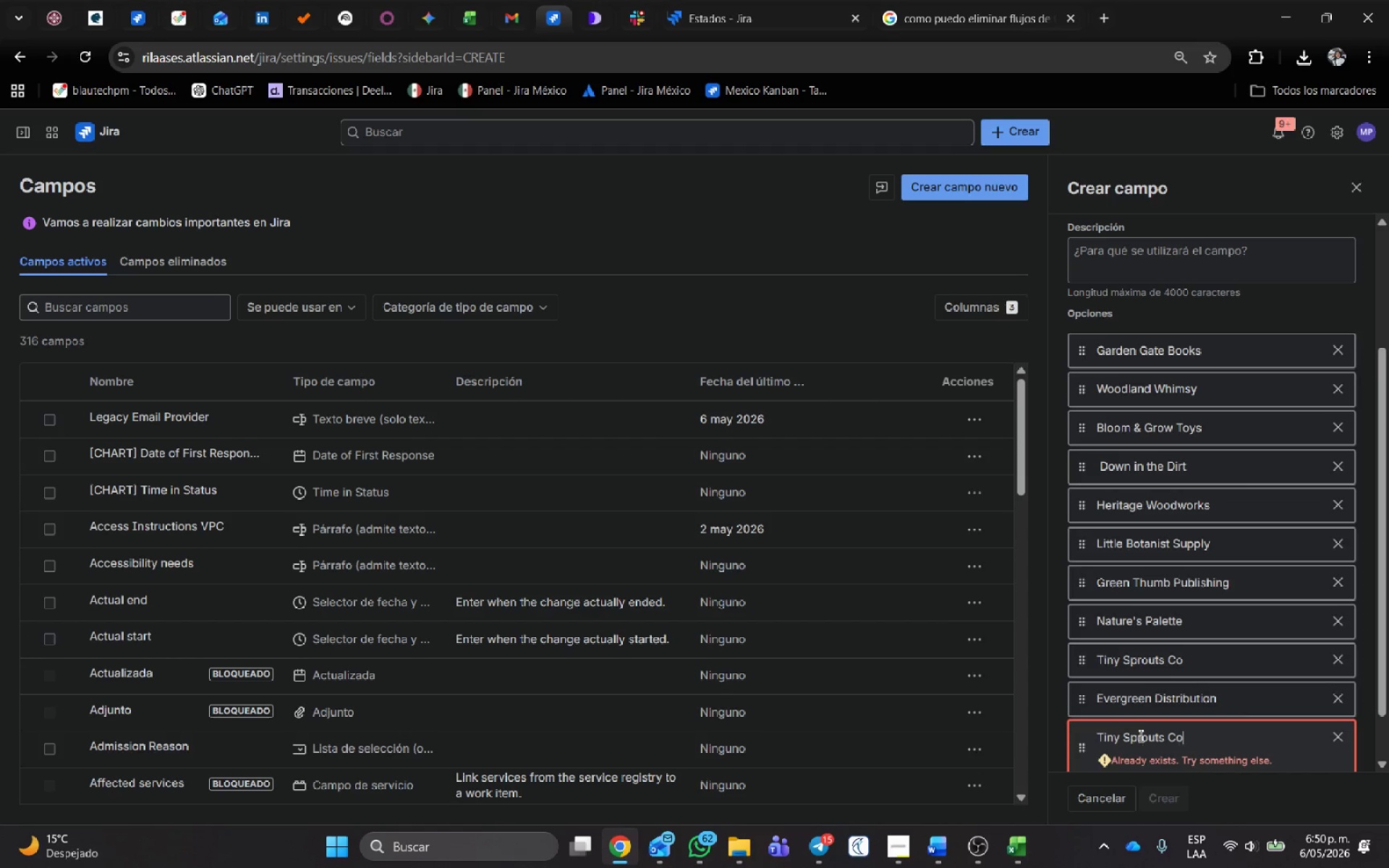 
key(Shift+ShiftLeft)
 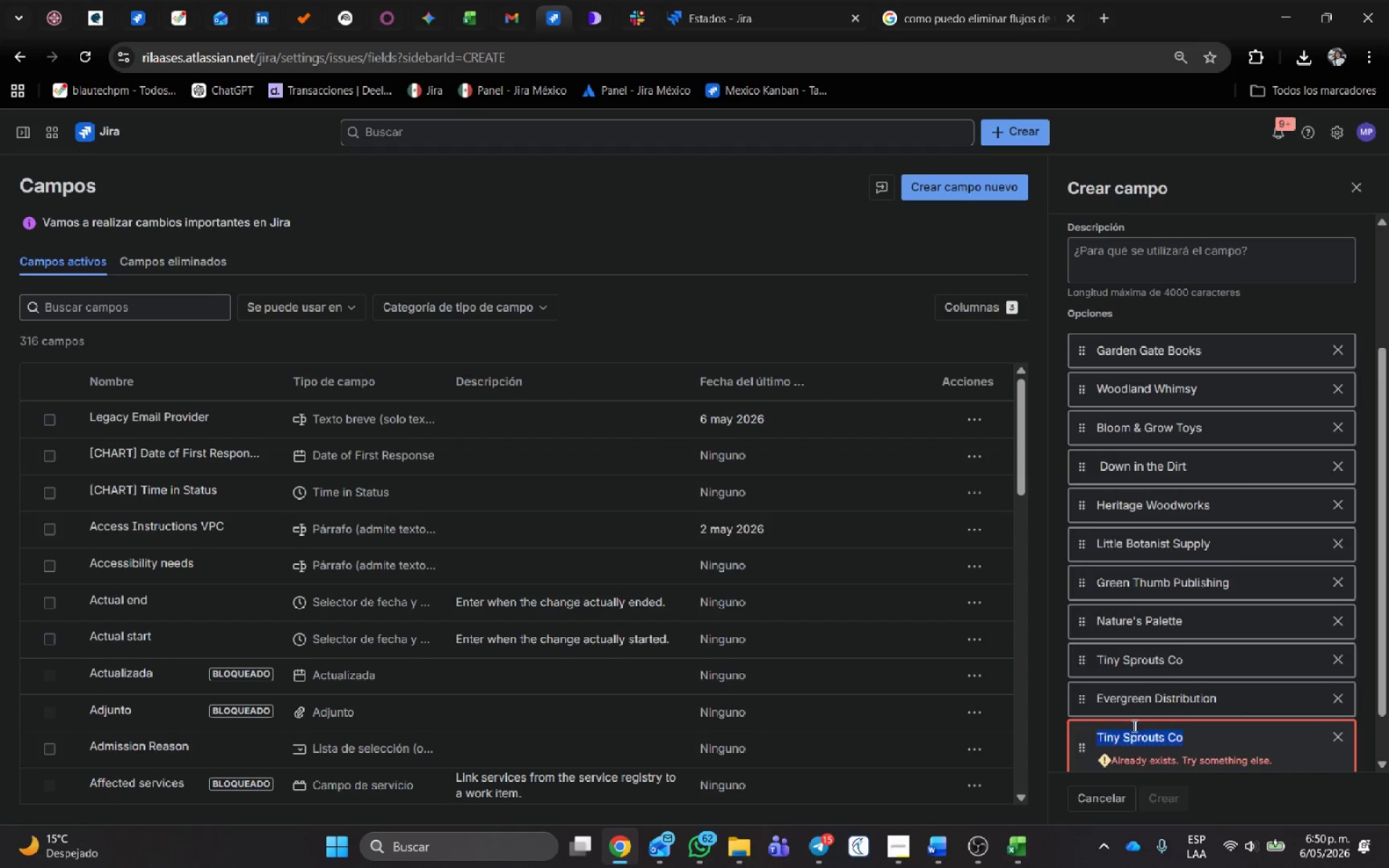 
key(Shift+Home)
 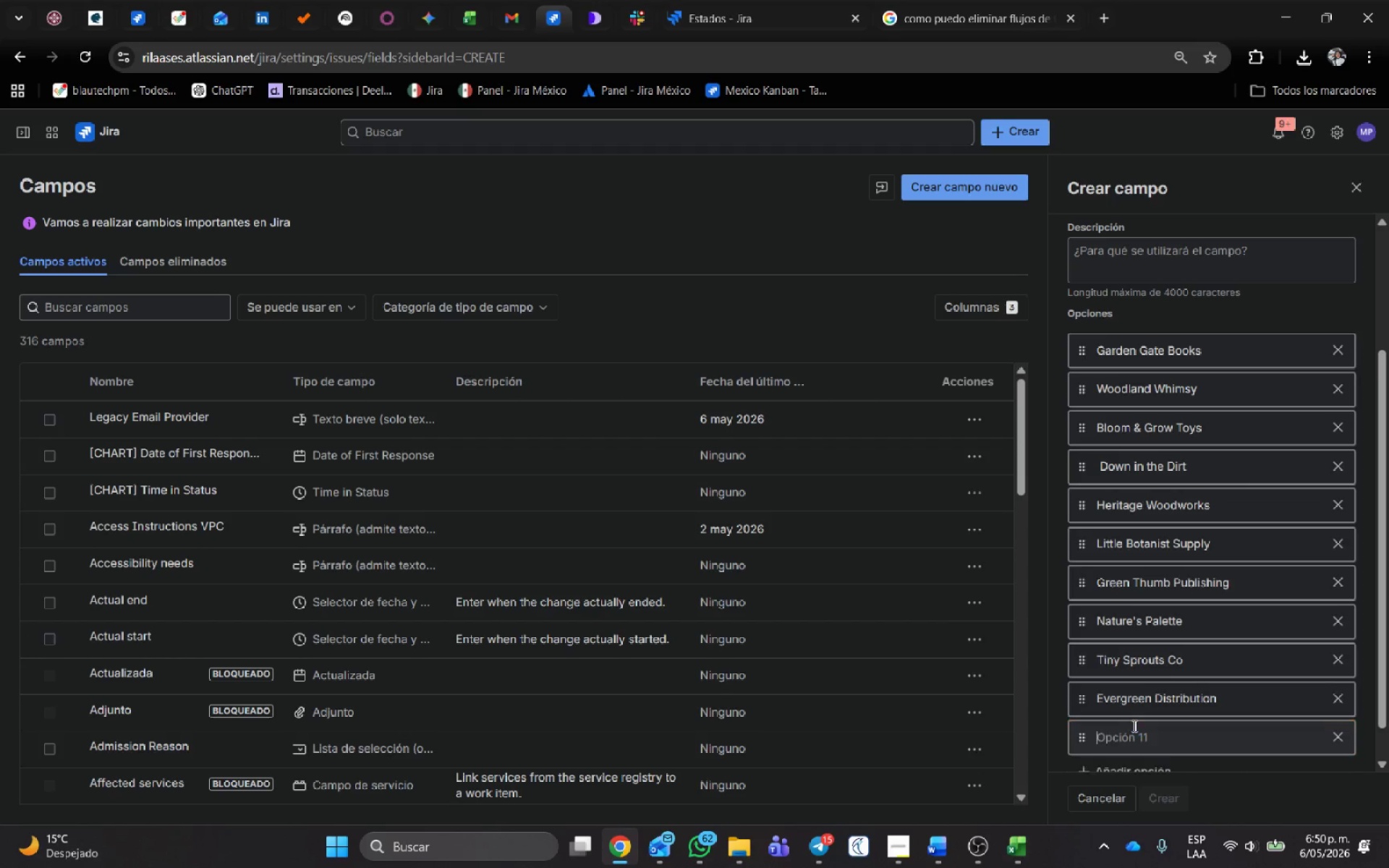 
key(Backspace)
 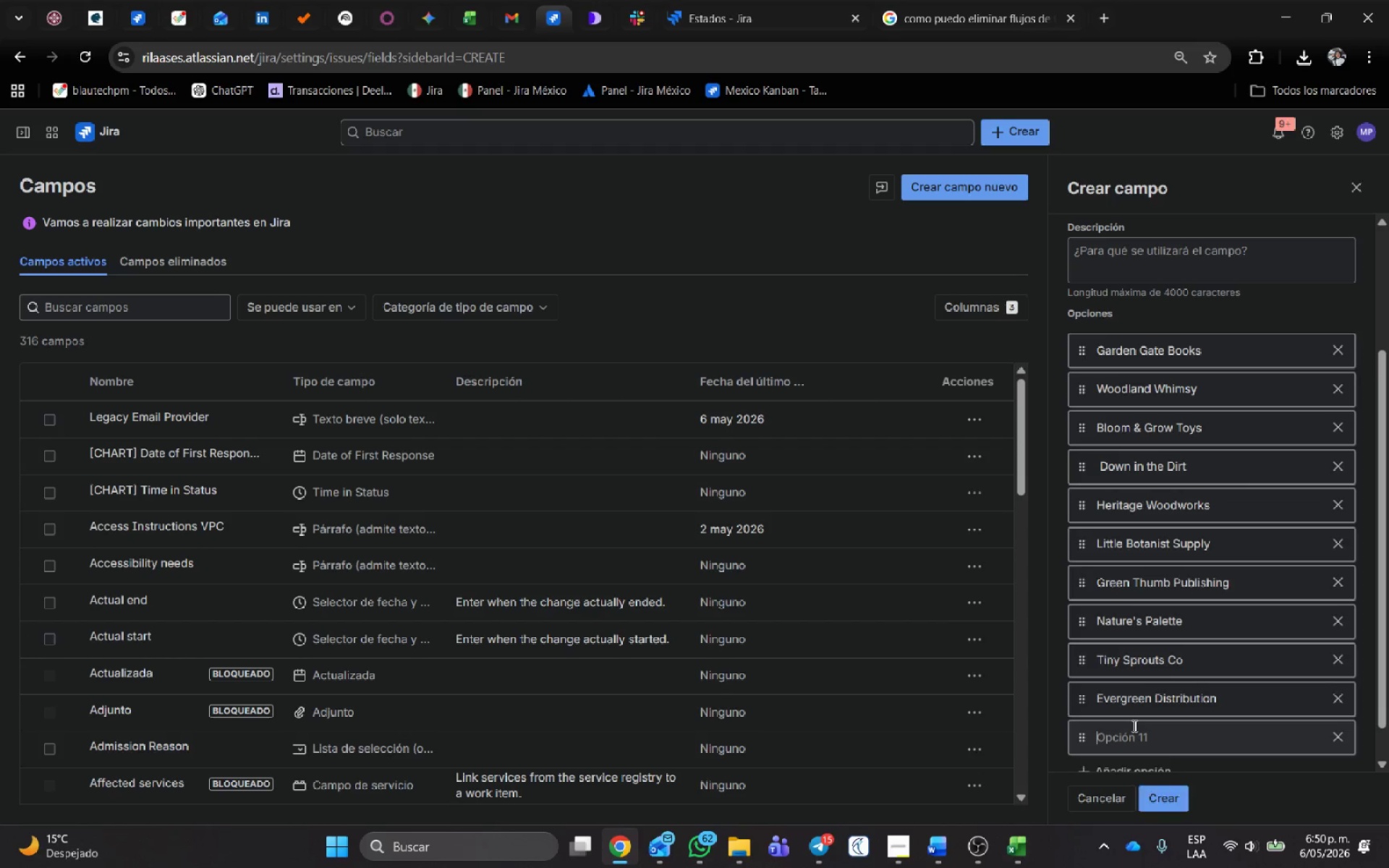 
key(Alt+AltLeft)
 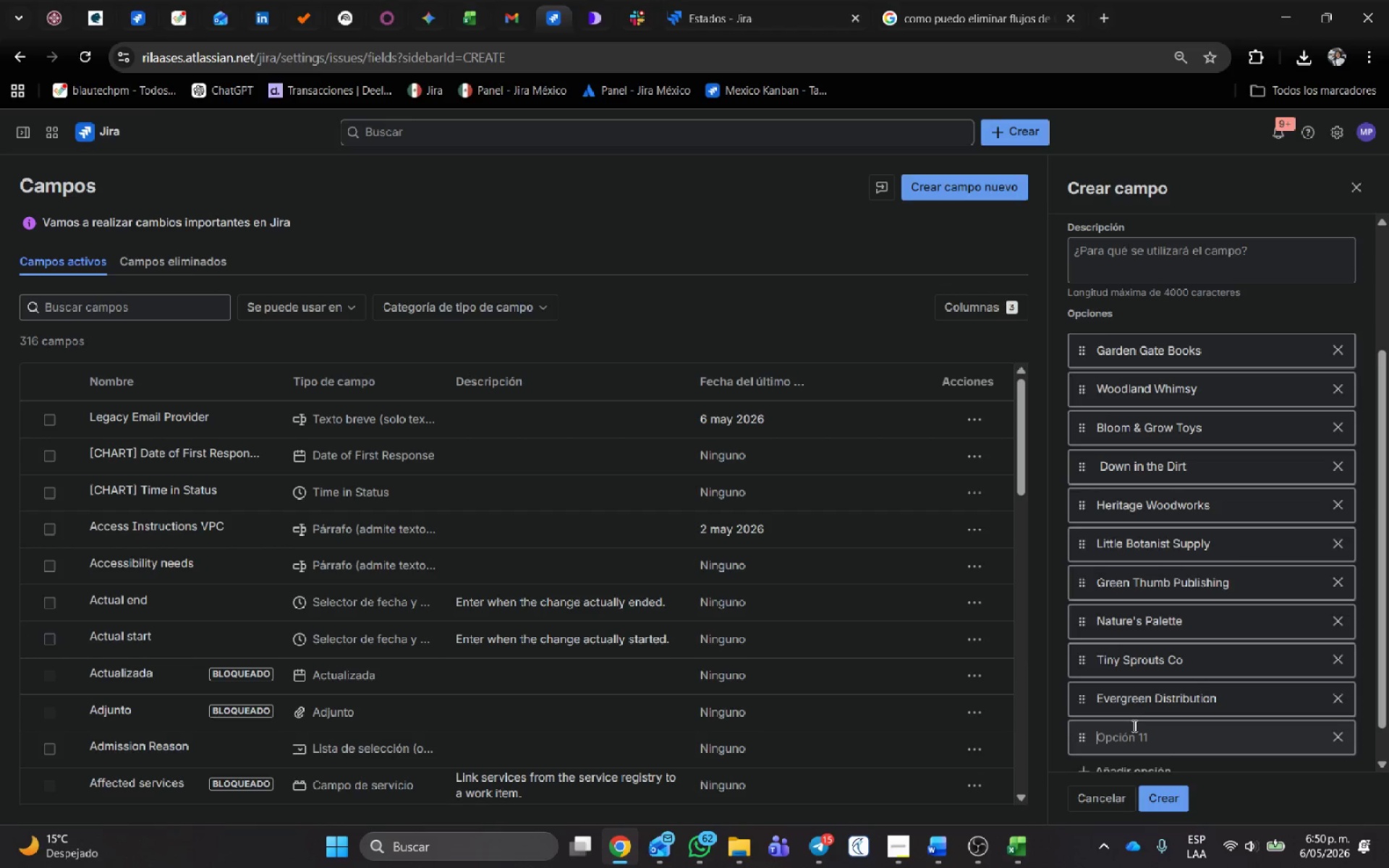 
key(Alt+Tab)
 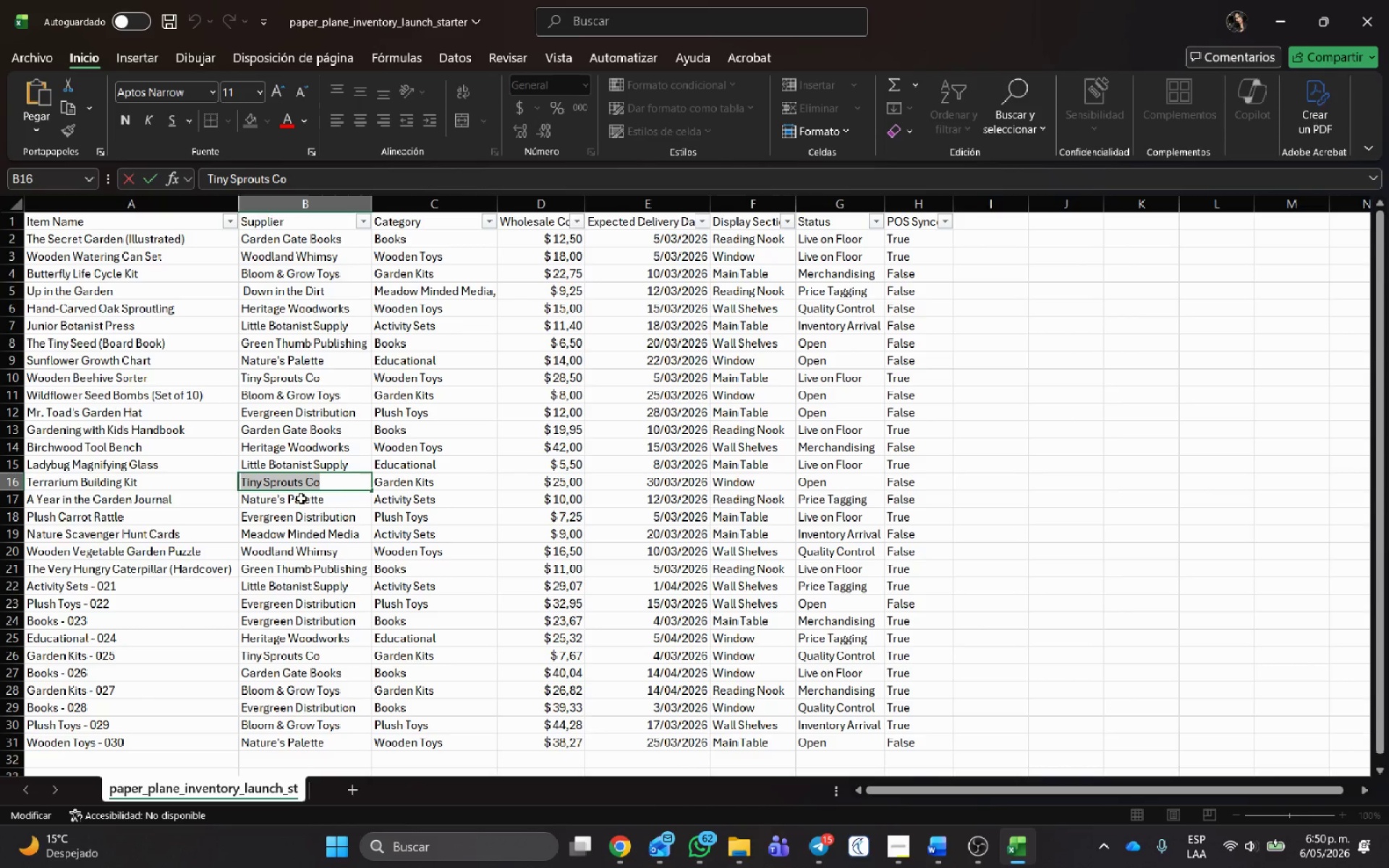 
left_click([276, 504])
 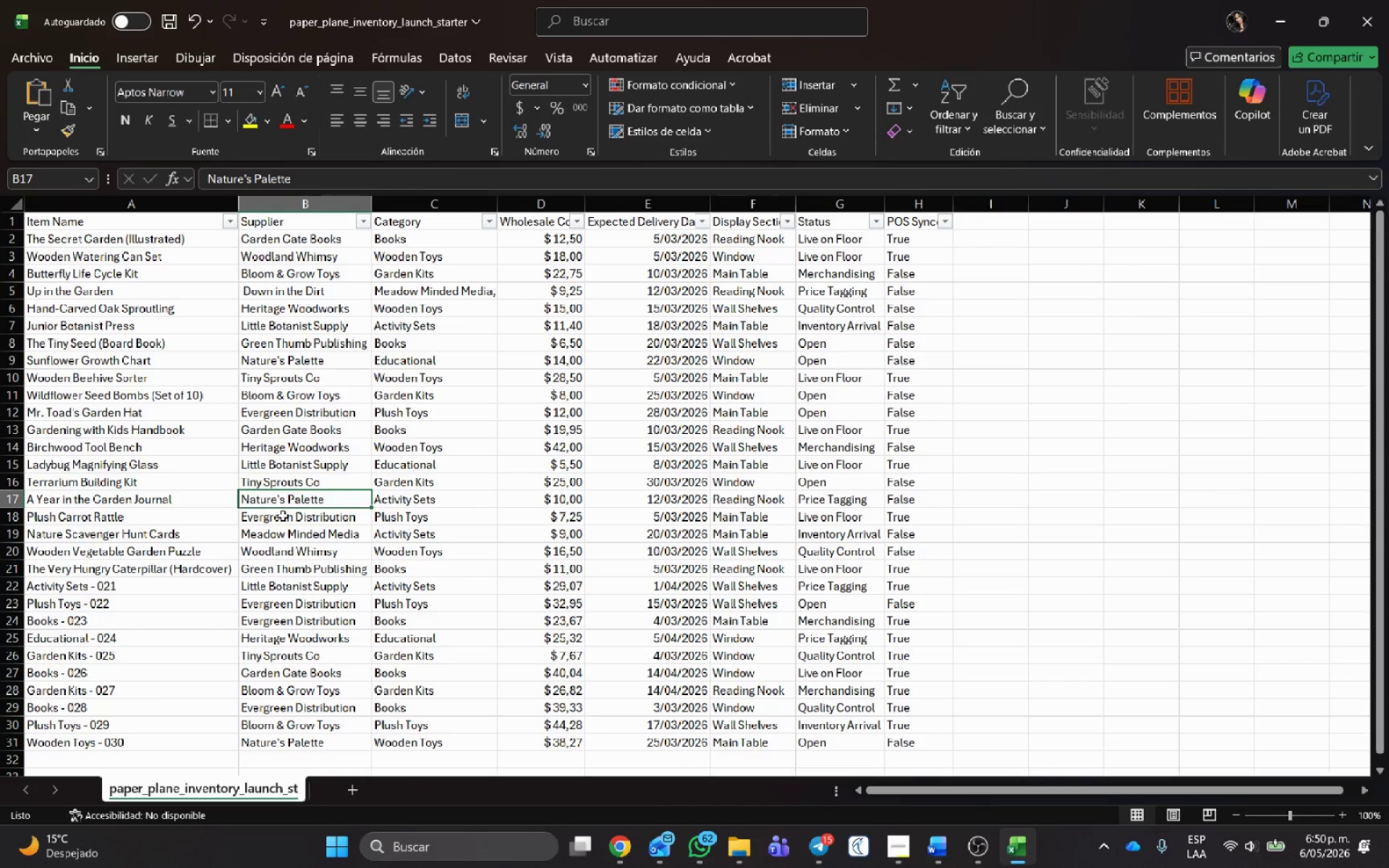 
left_click([284, 516])
 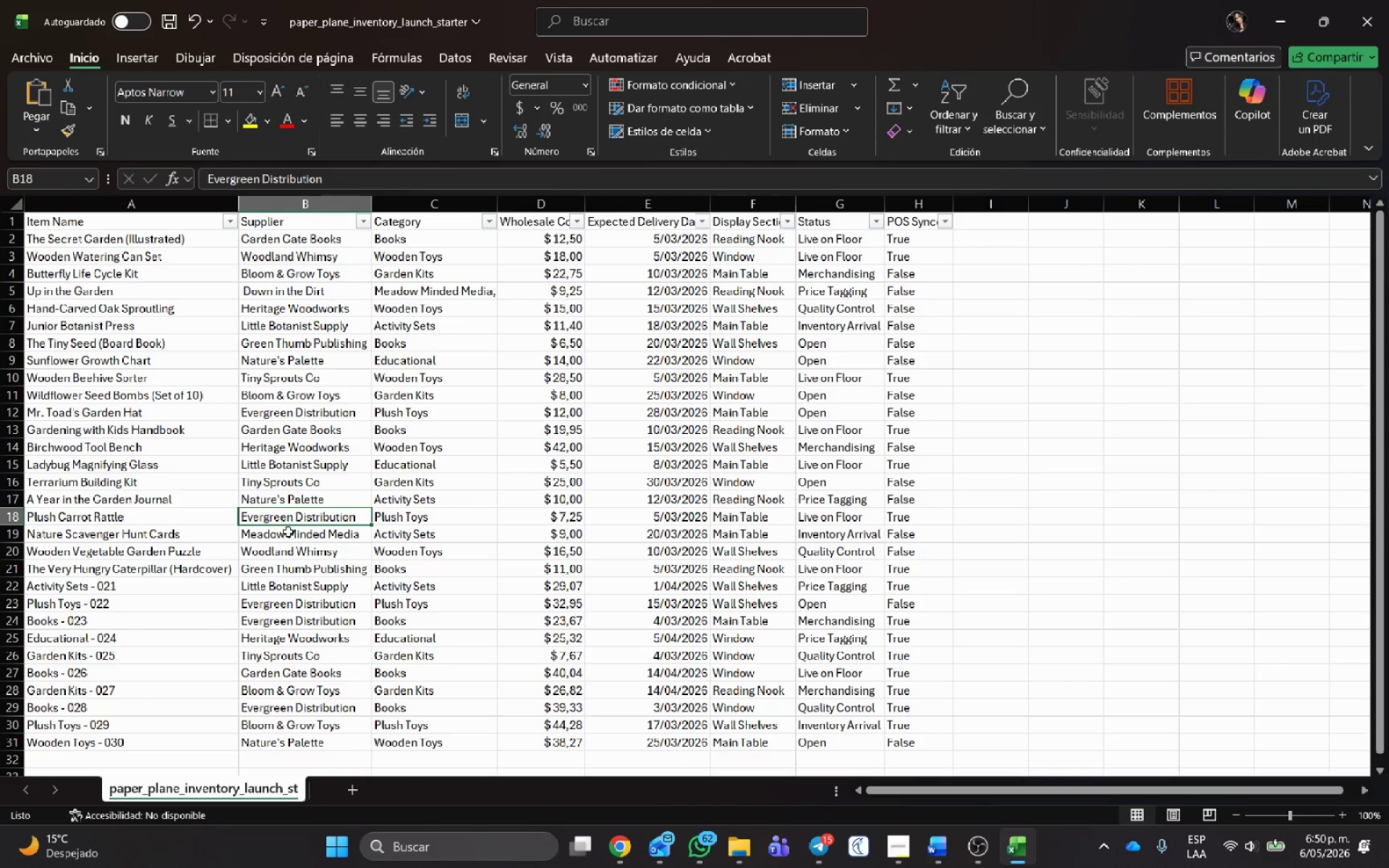 
left_click([288, 532])
 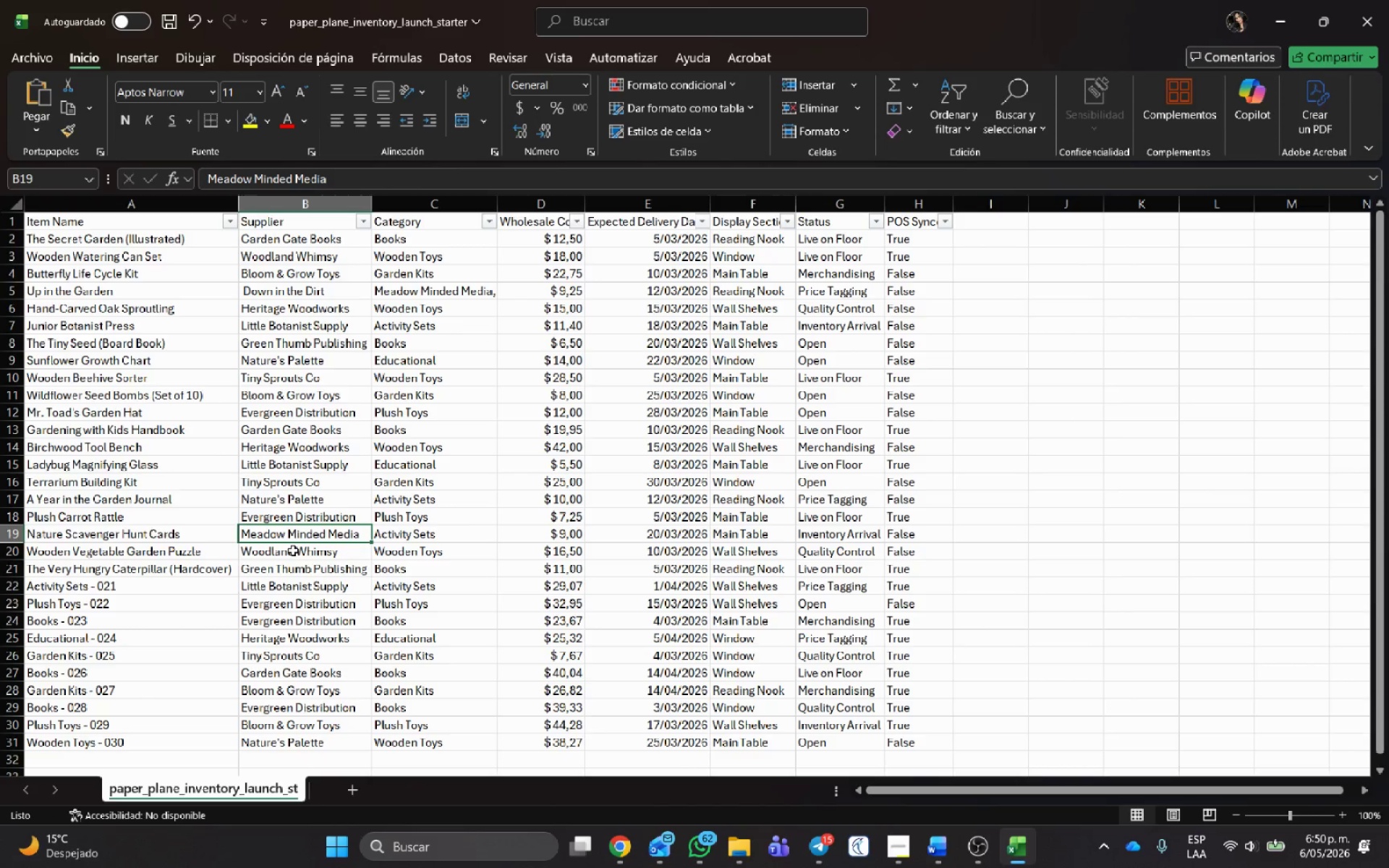 
left_click([293, 550])
 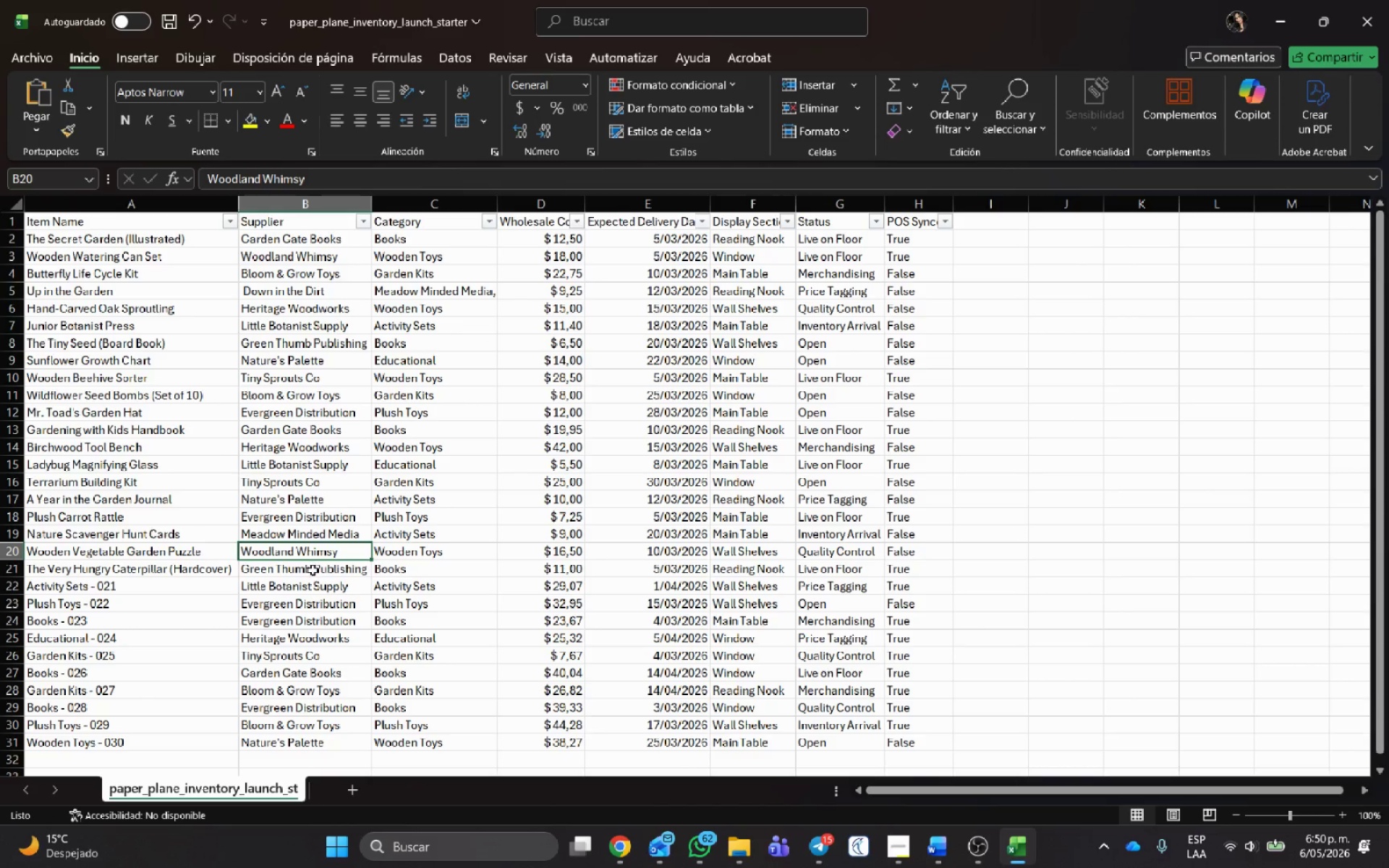 
scroll: coordinate [310, 569], scroll_direction: down, amount: 1.0
 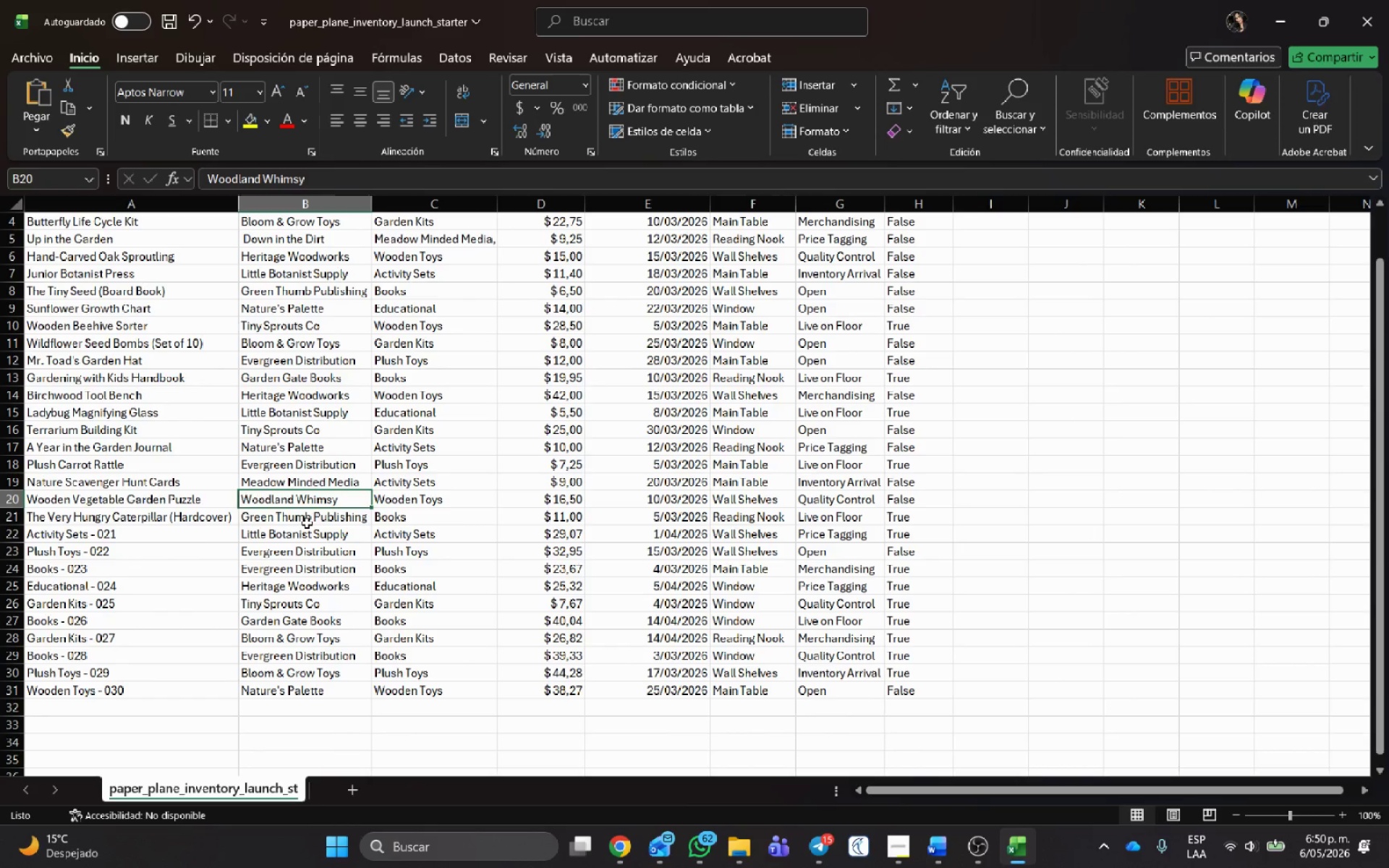 
left_click([307, 523])
 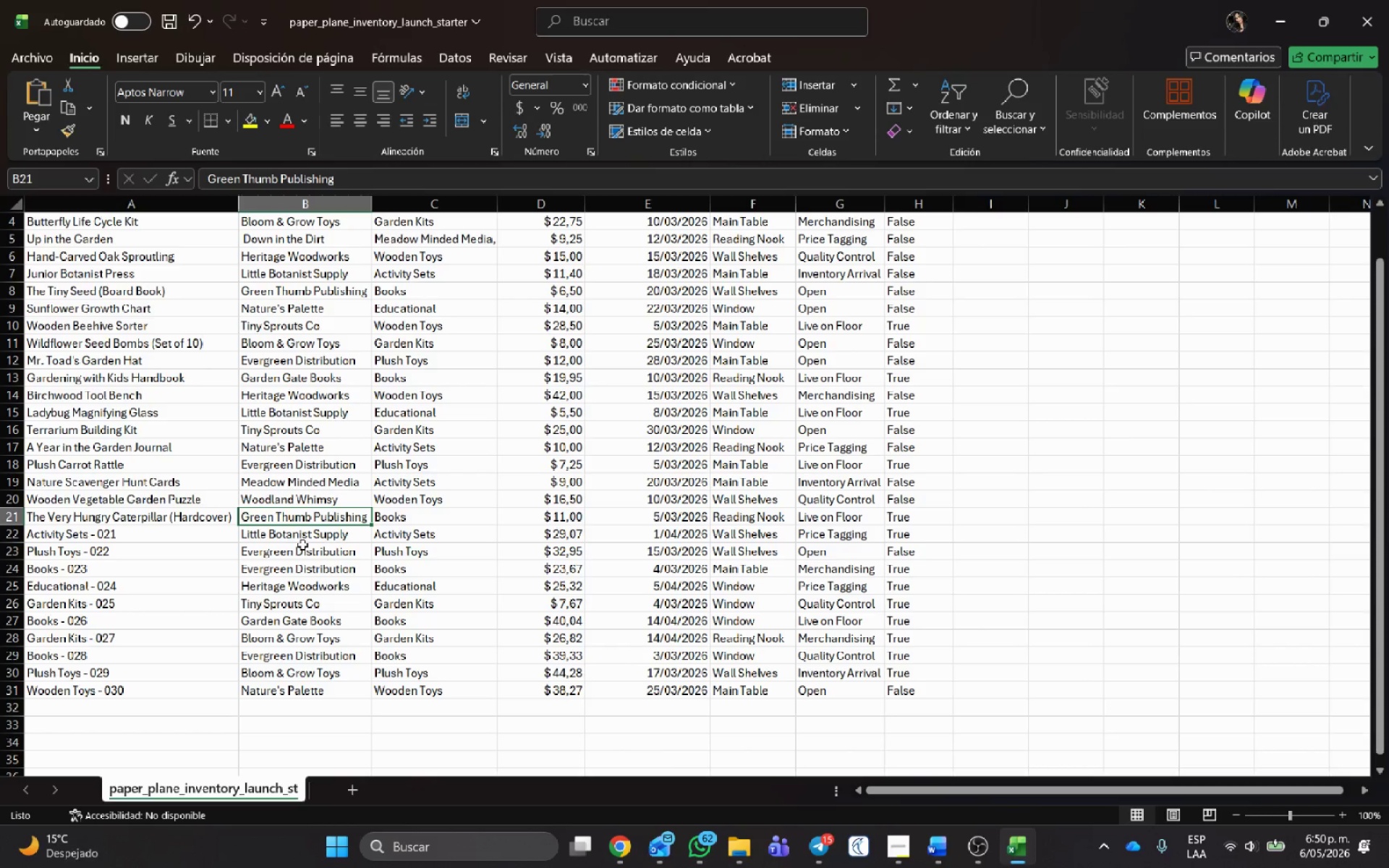 
left_click([302, 545])
 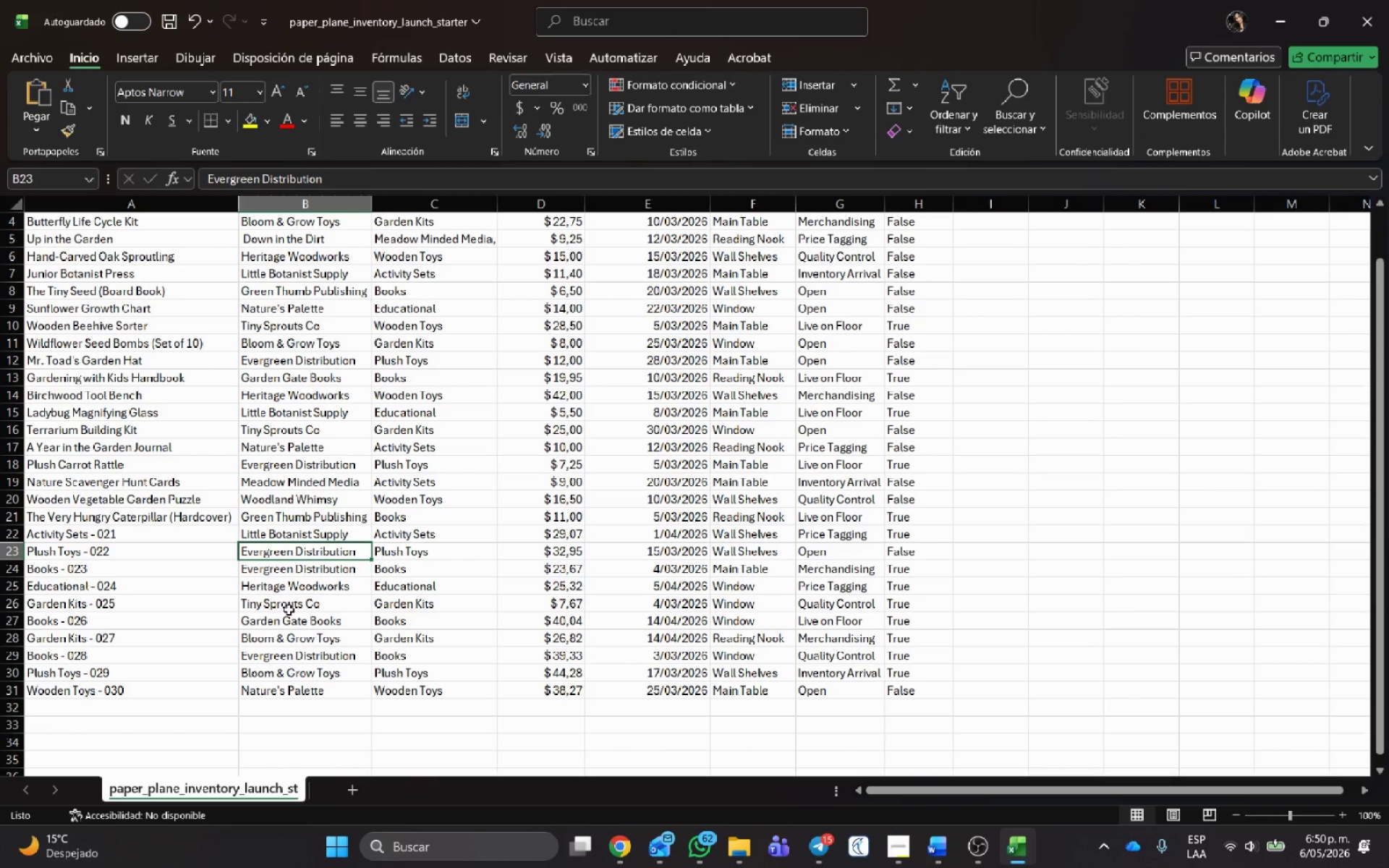 
left_click([287, 609])
 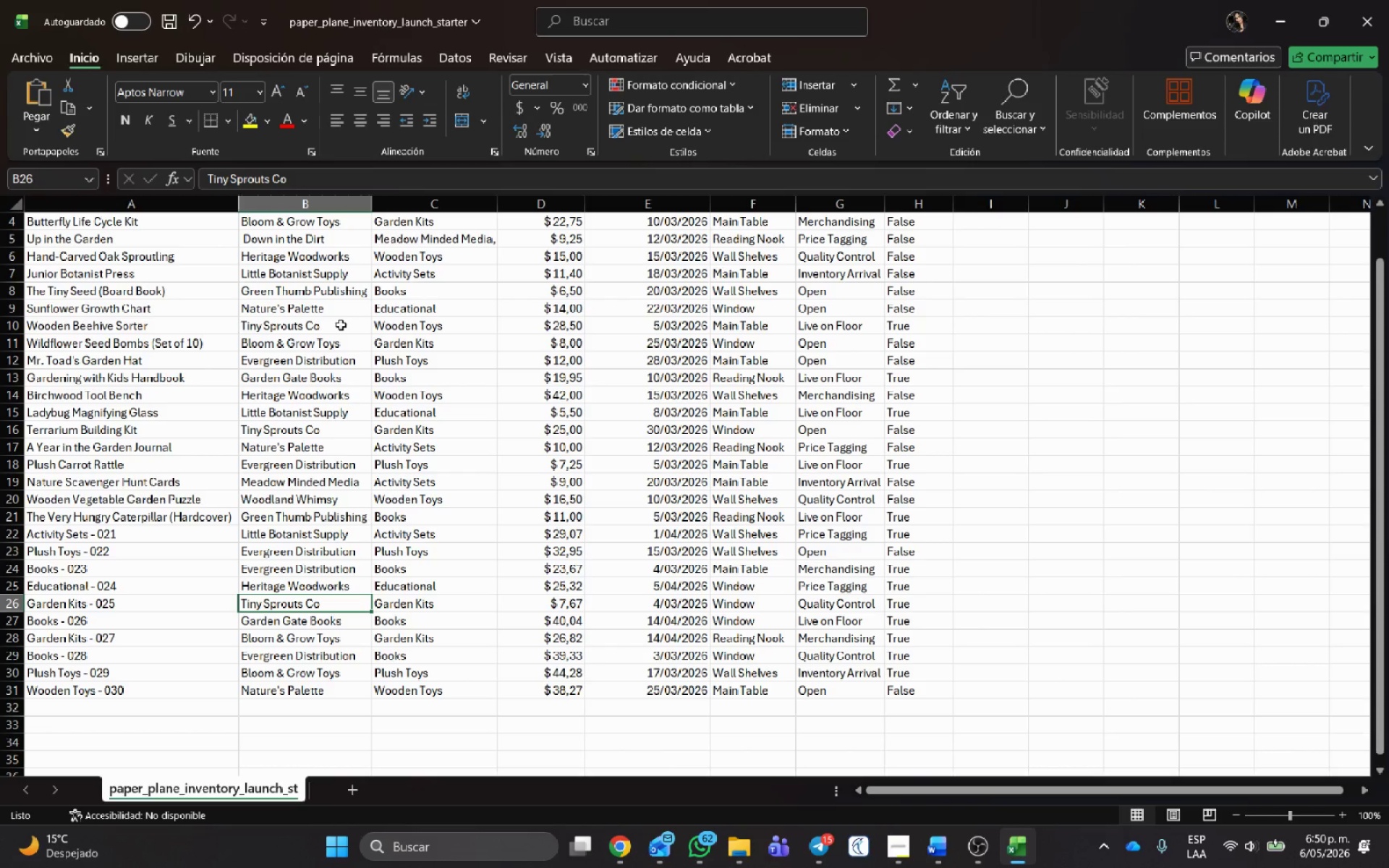 
left_click([364, 217])
 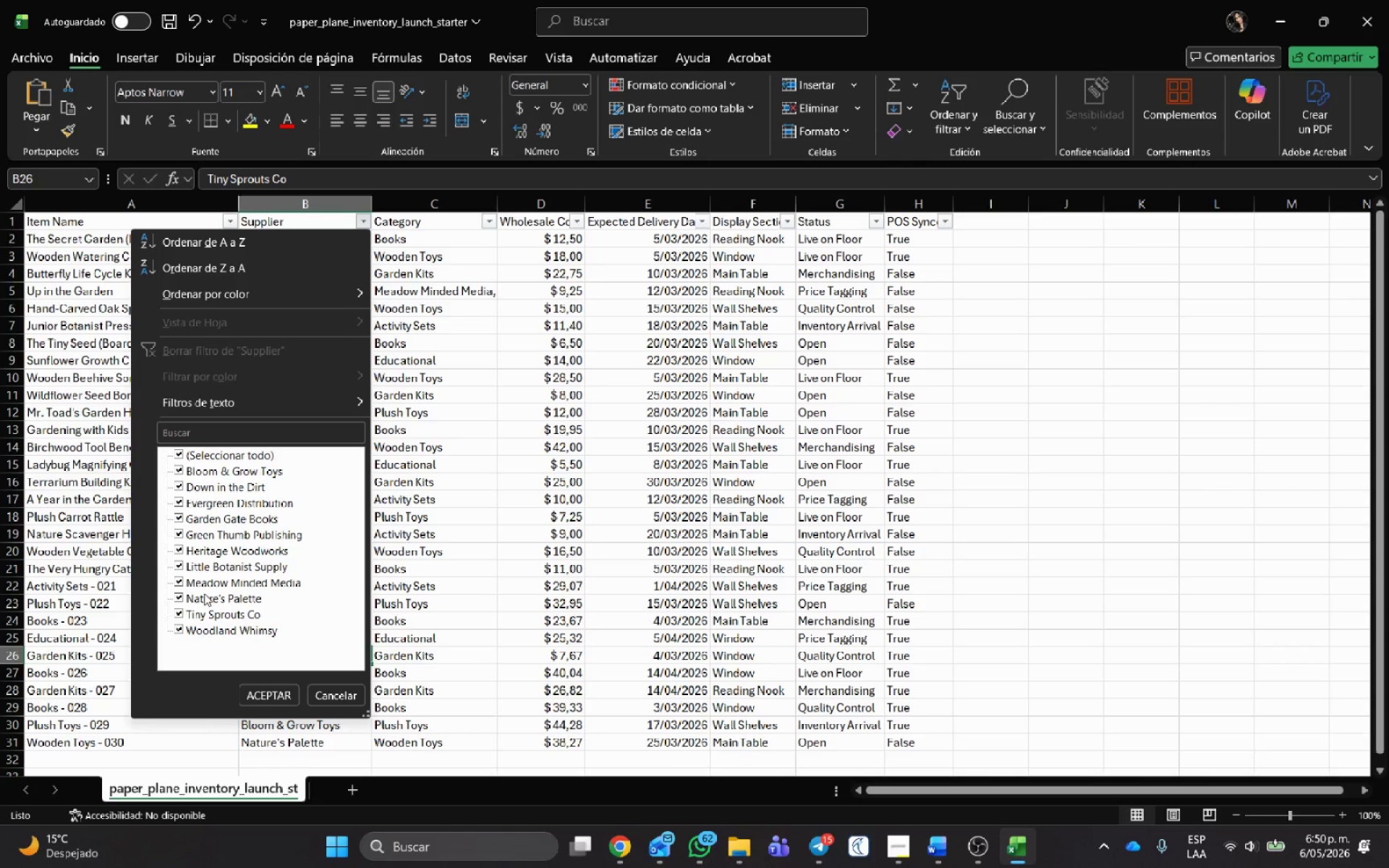 
scroll: coordinate [337, 243], scroll_direction: up, amount: 9.0
 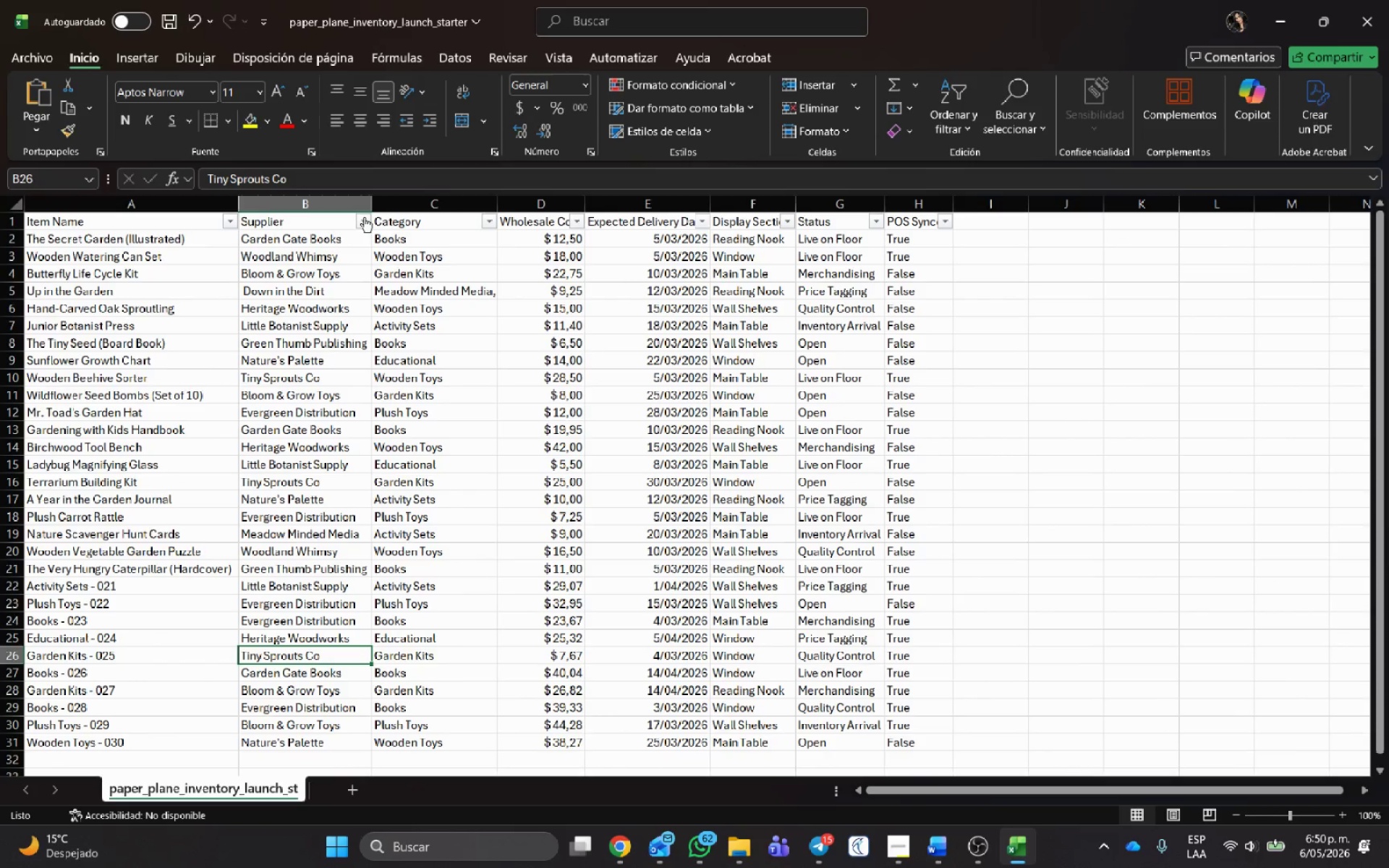 
wait(10.35)
 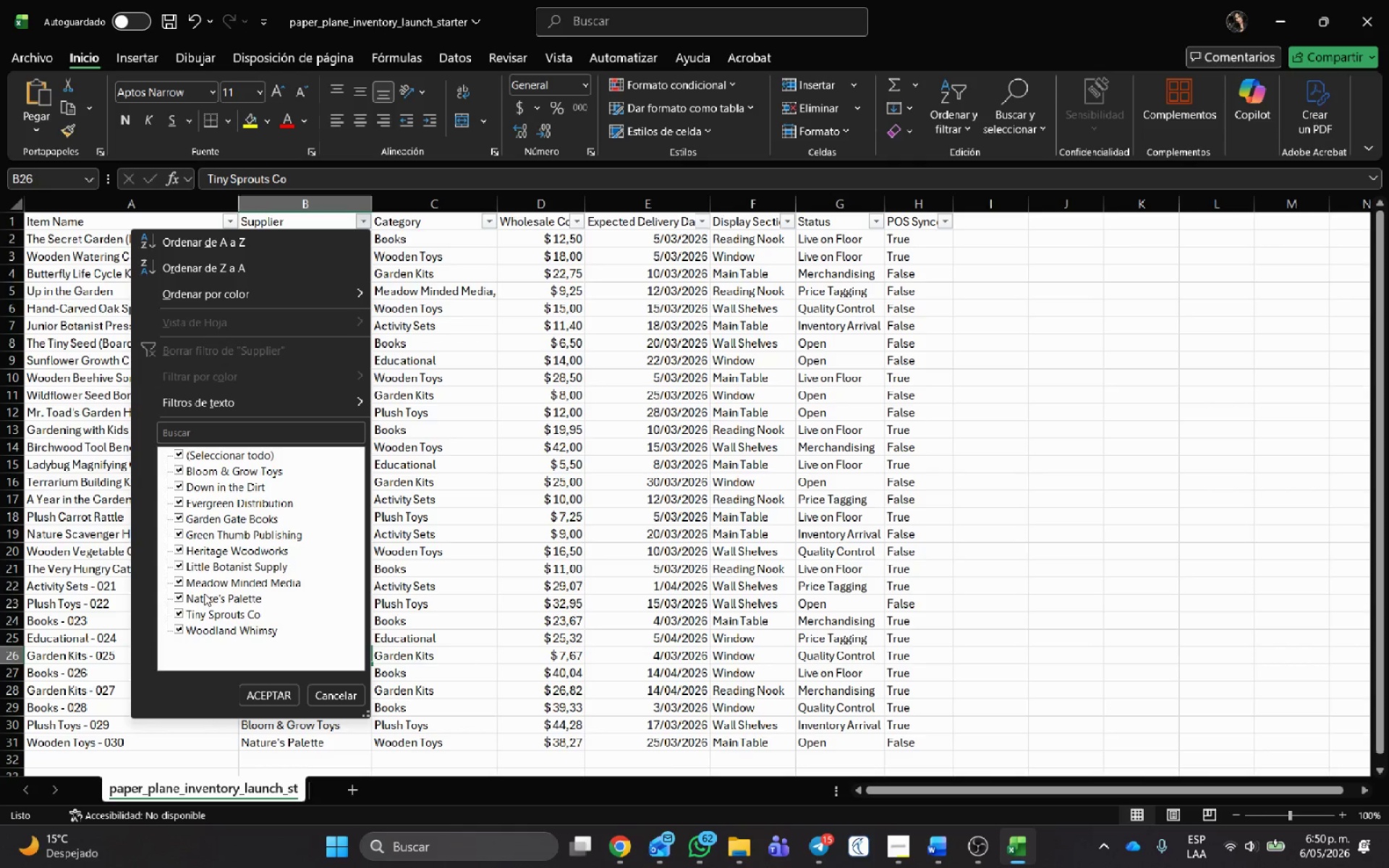 
left_click([177, 455])
 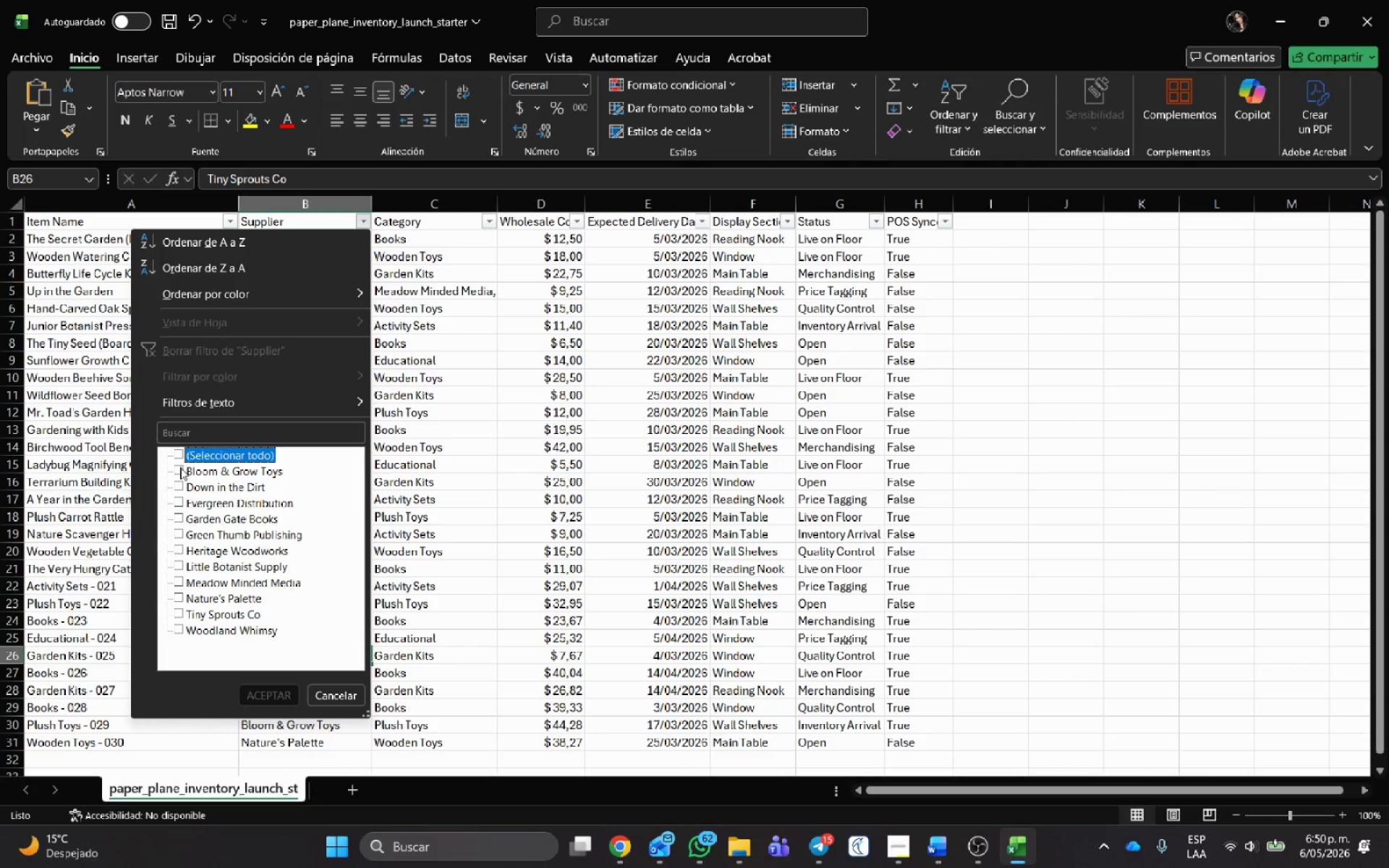 
double_click([180, 467])
 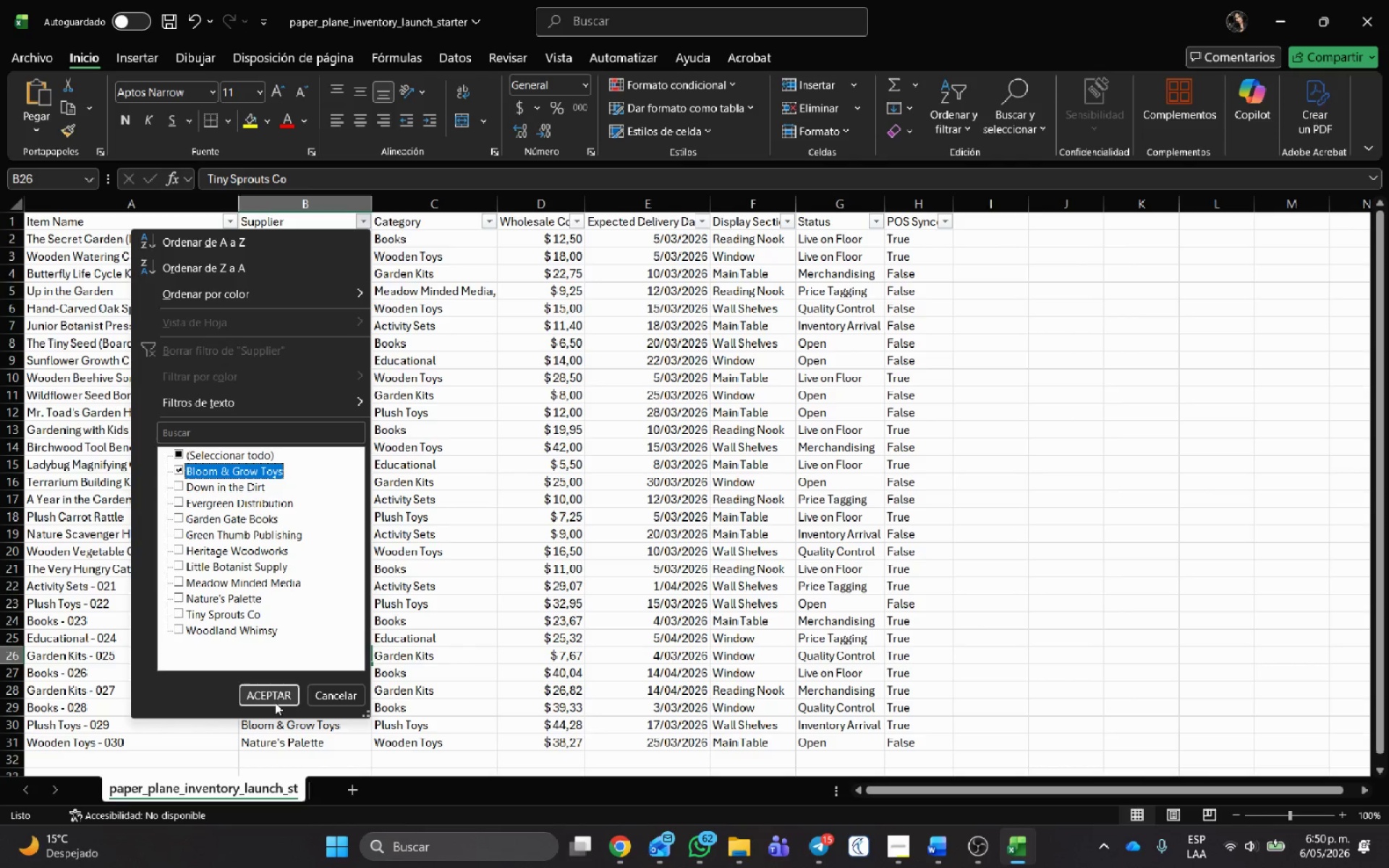 
left_click([275, 696])
 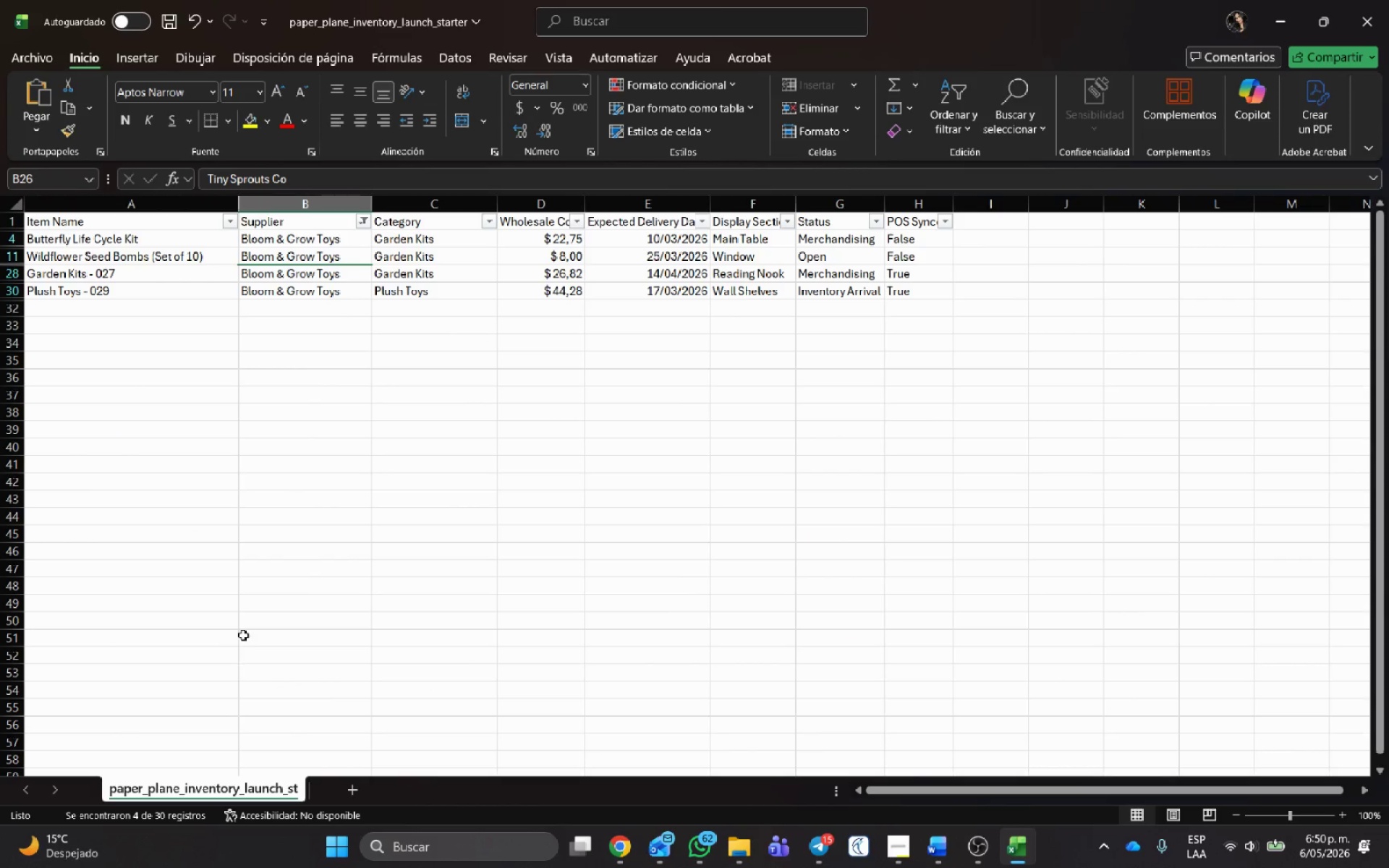 
key(Alt+AltLeft)
 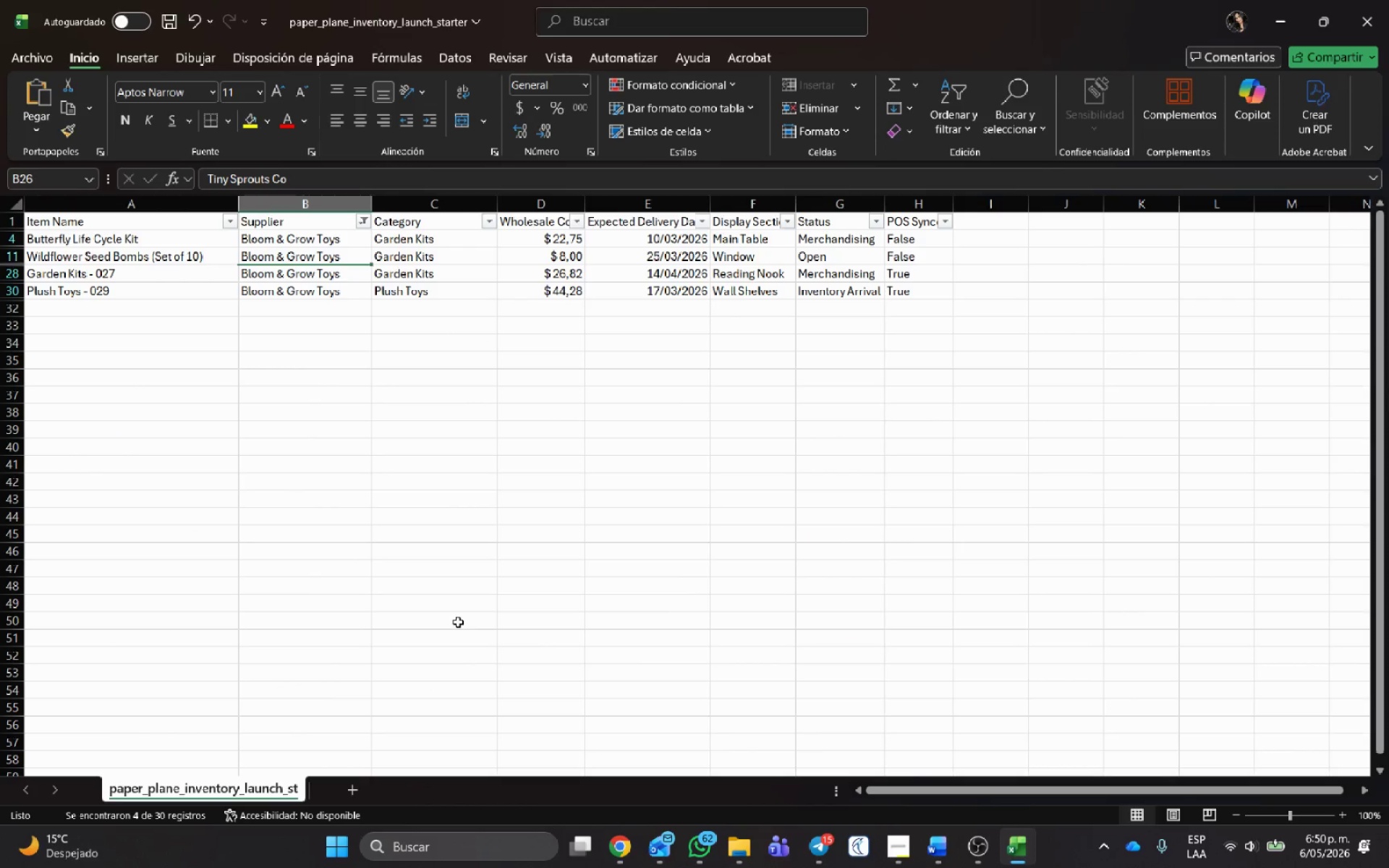 
key(Alt+Tab)
 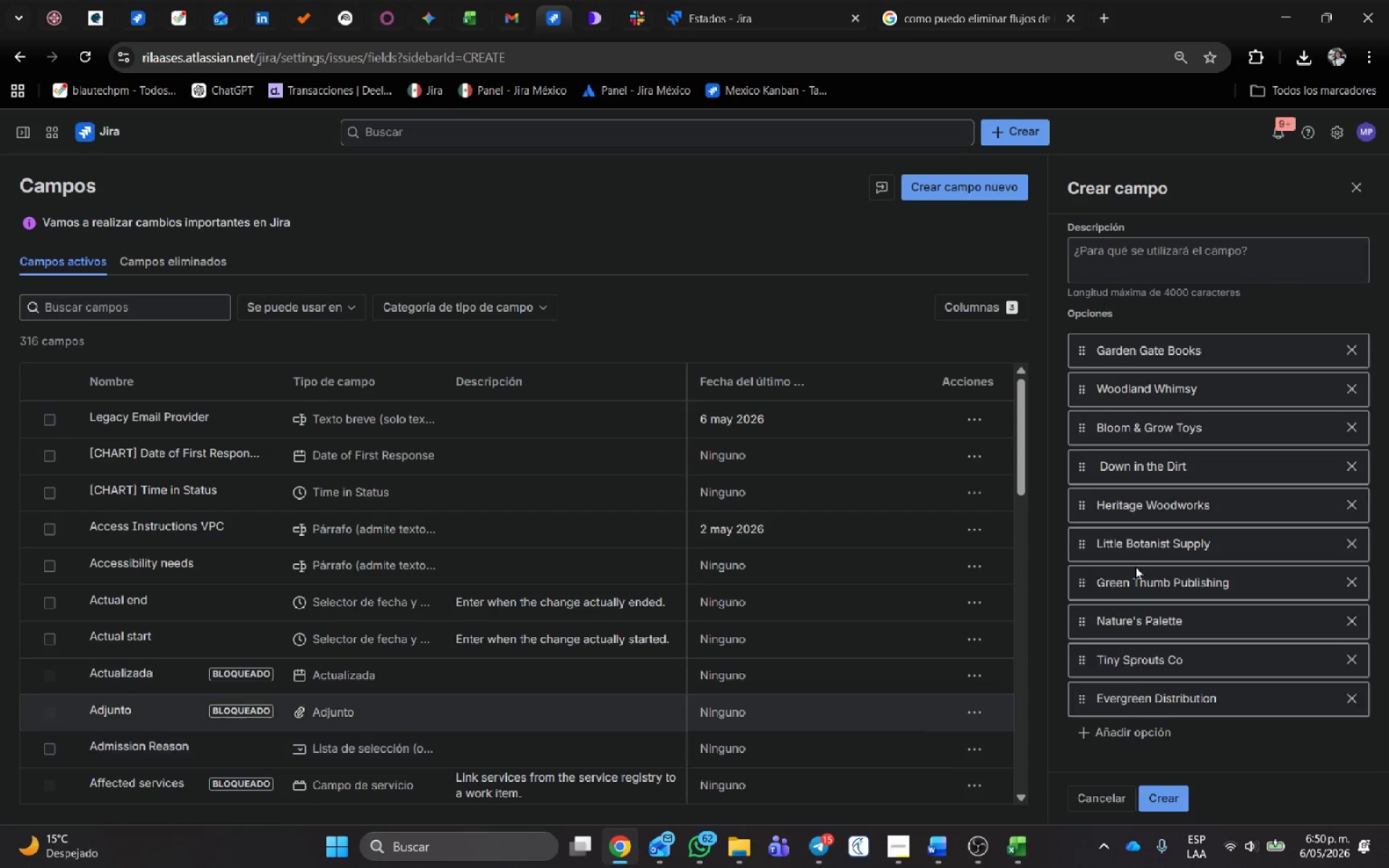 
scroll: coordinate [1125, 488], scroll_direction: up, amount: 1.0
 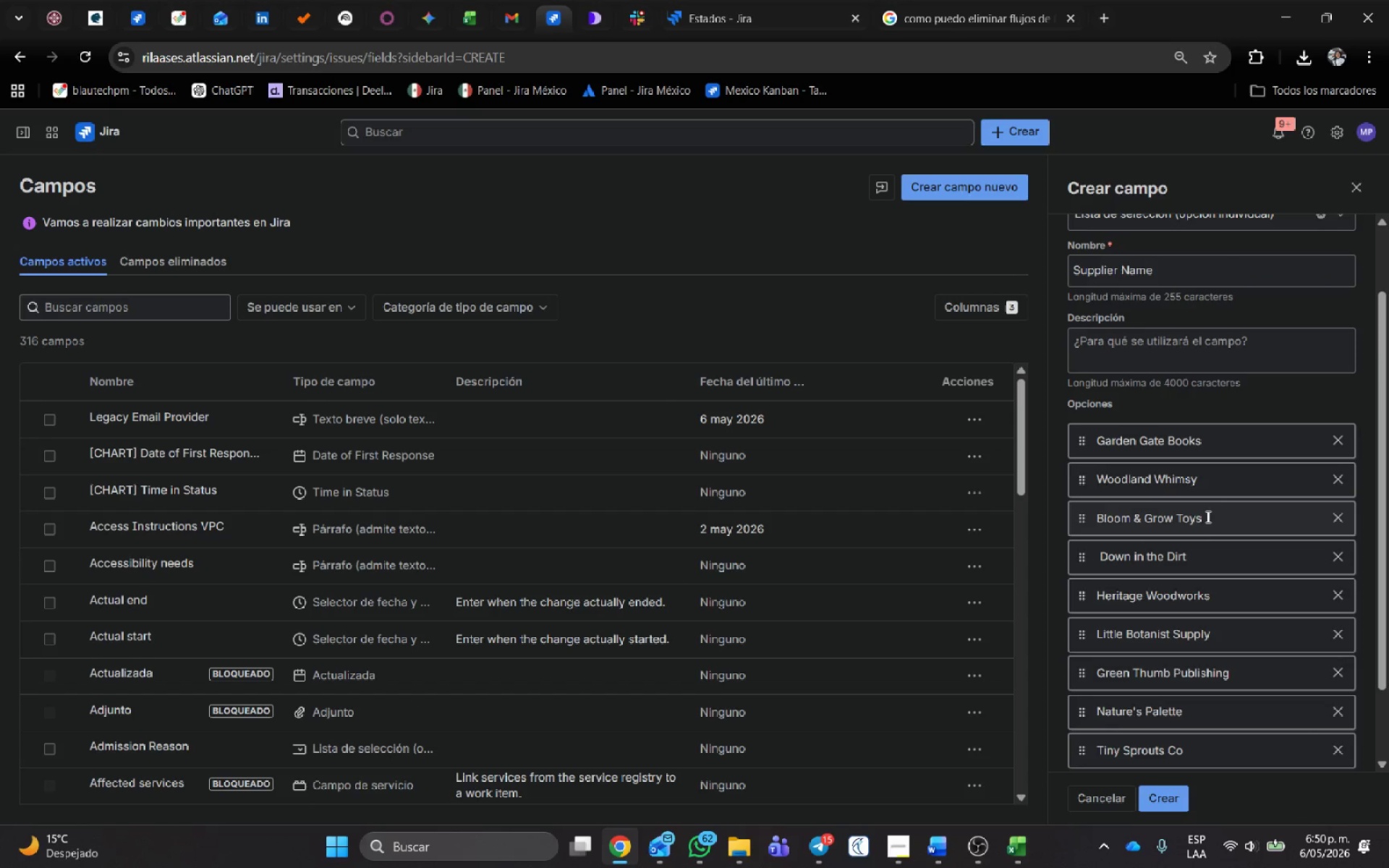 
key(Alt+AltLeft)
 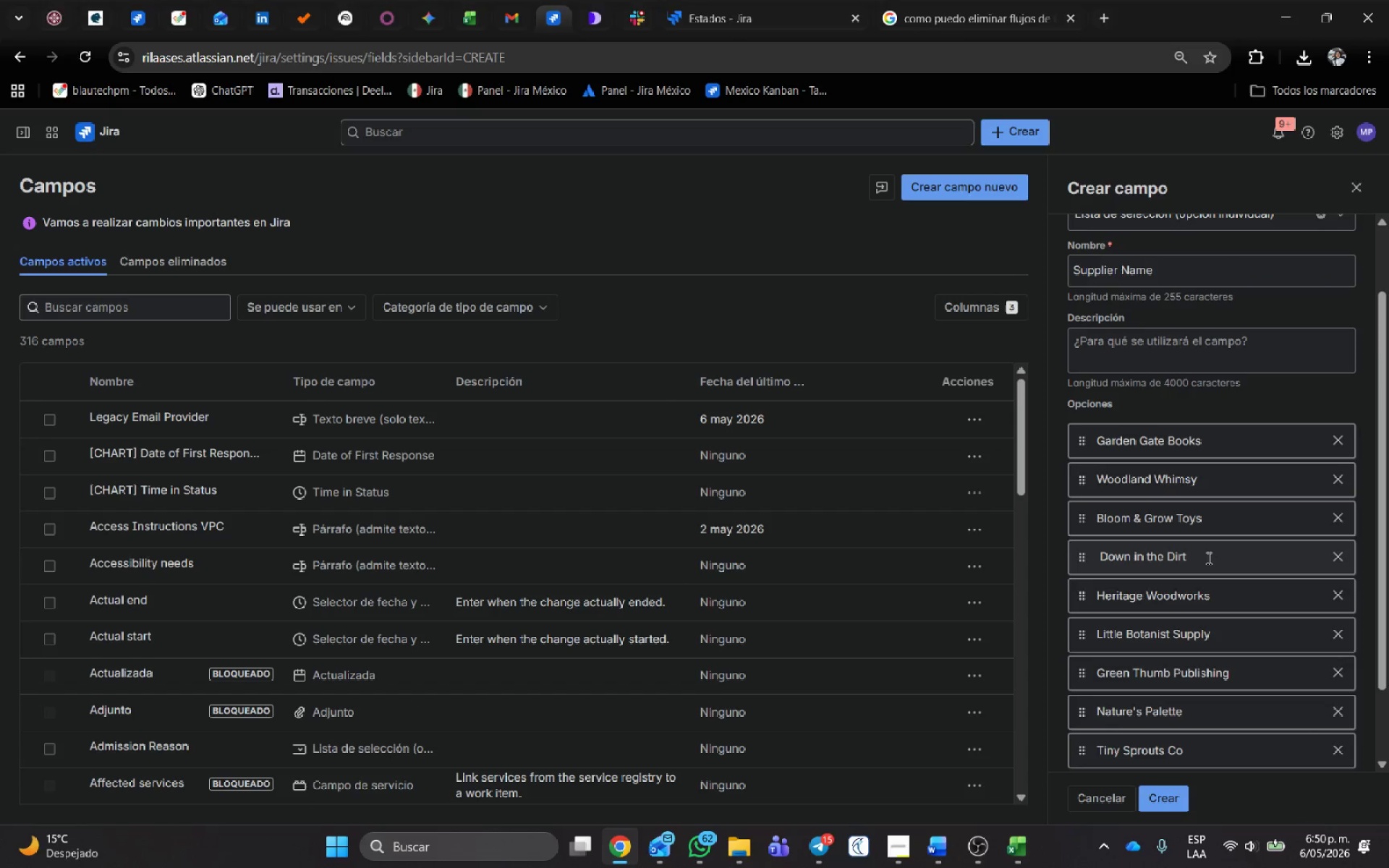 
key(Alt+Tab)
 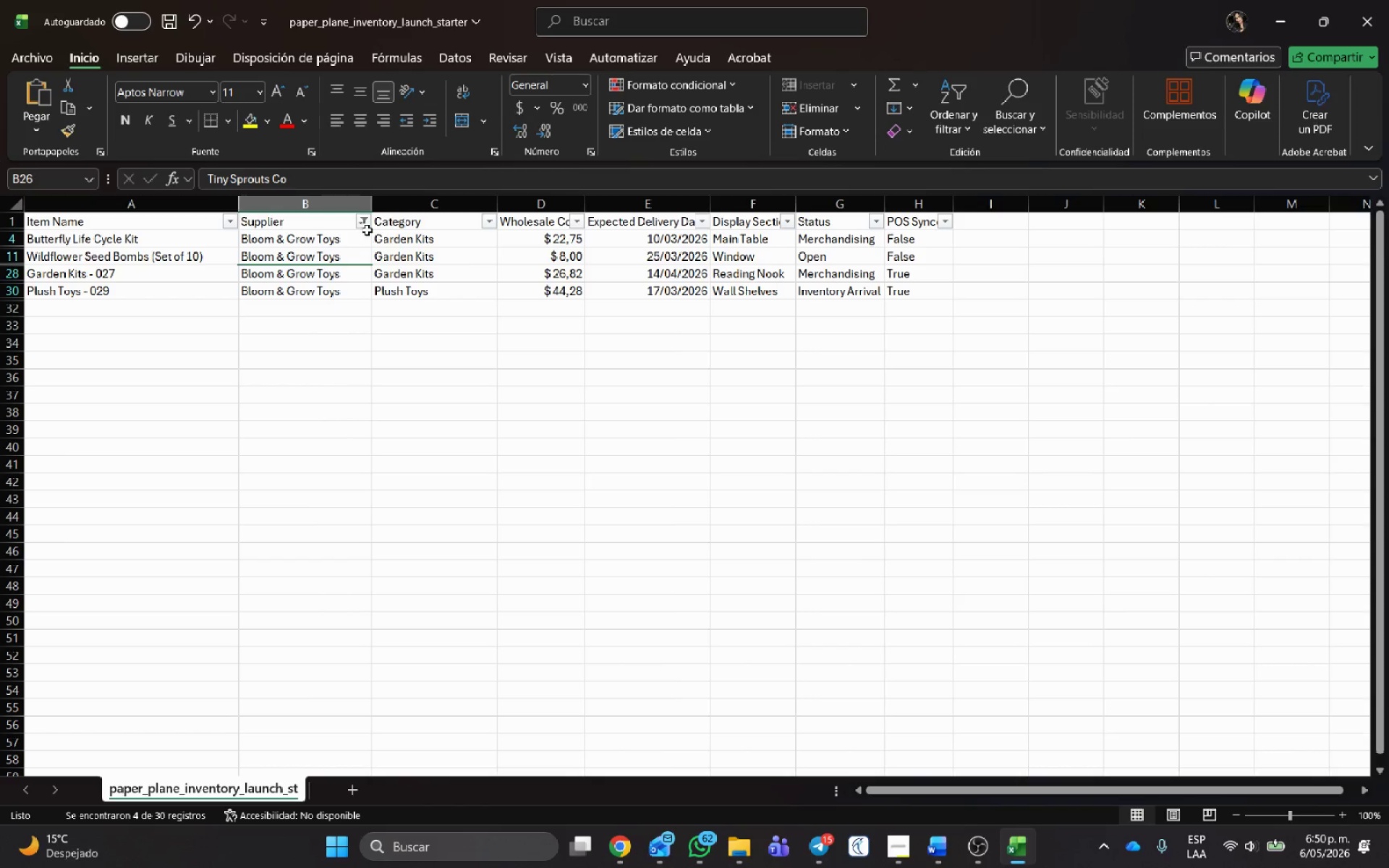 
left_click([367, 229])
 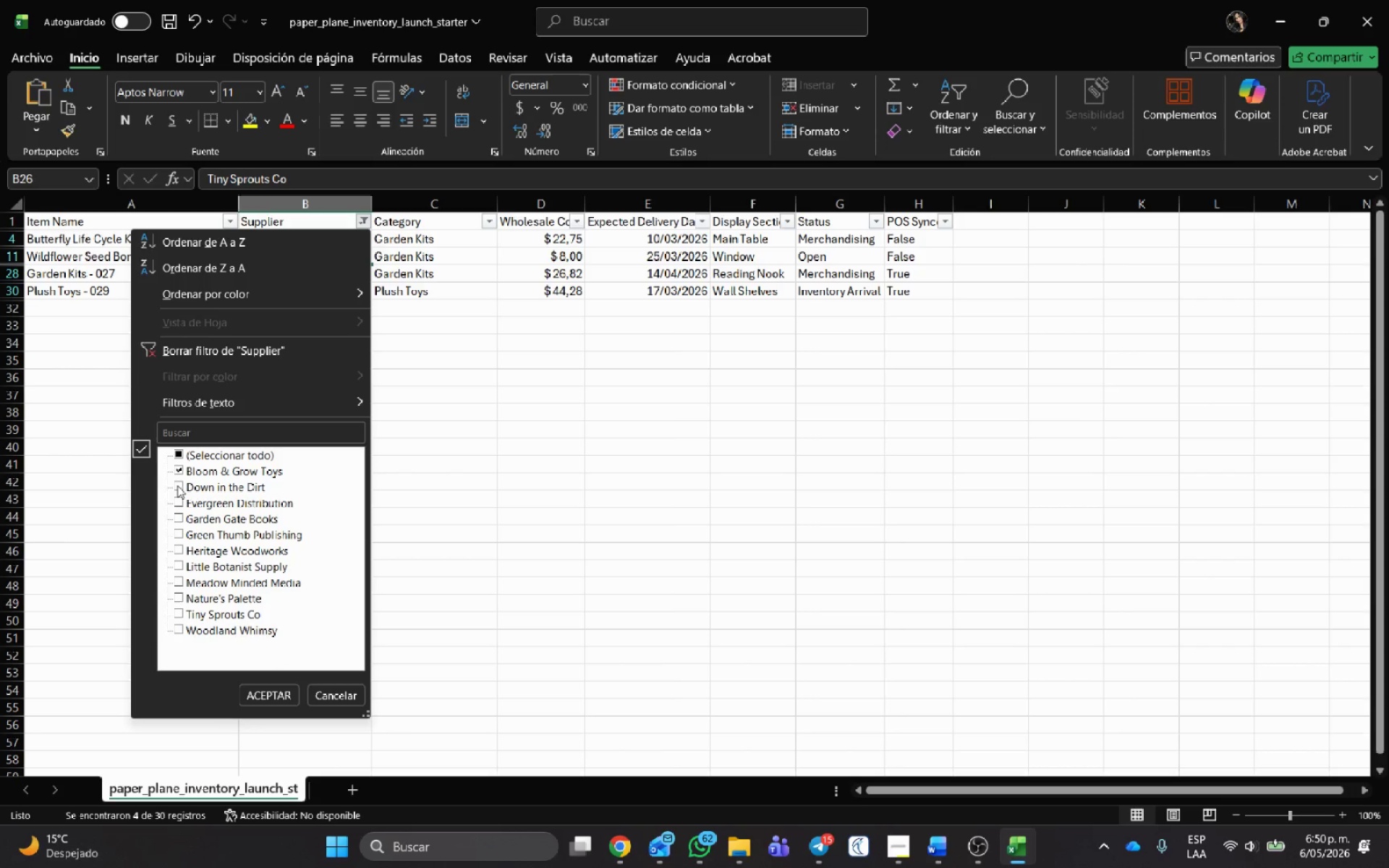 
left_click([179, 470])
 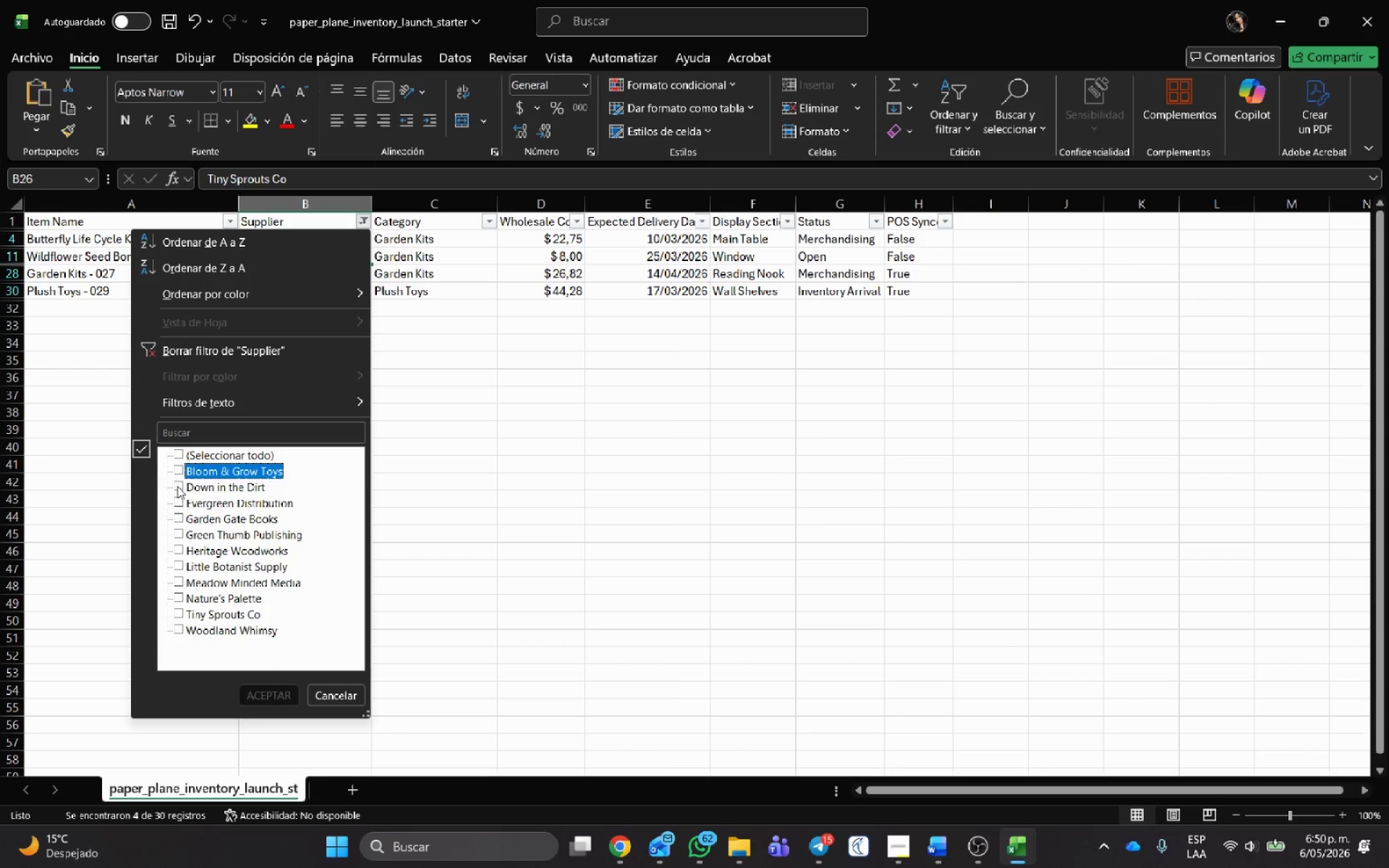 
left_click([177, 487])
 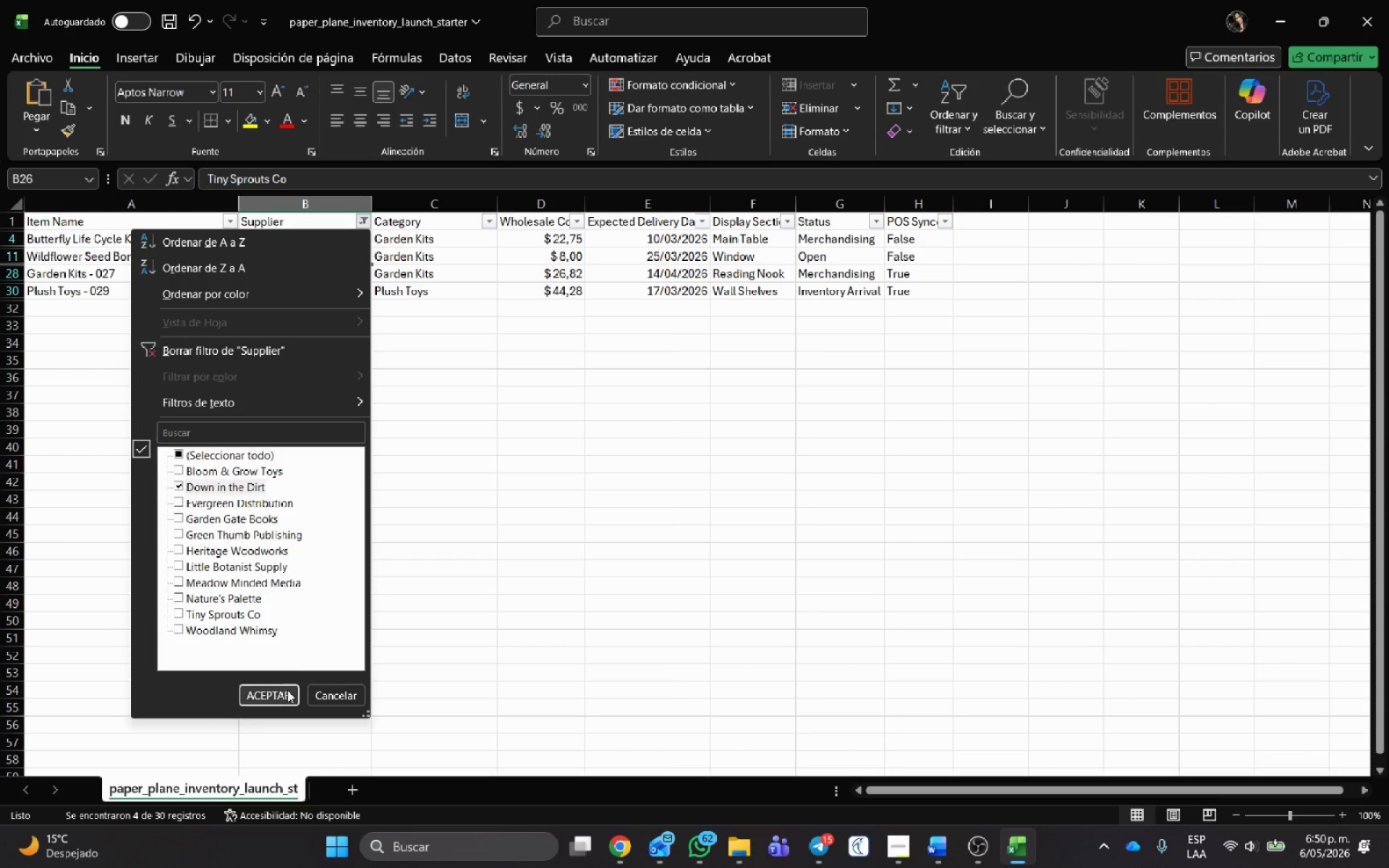 
left_click([287, 691])
 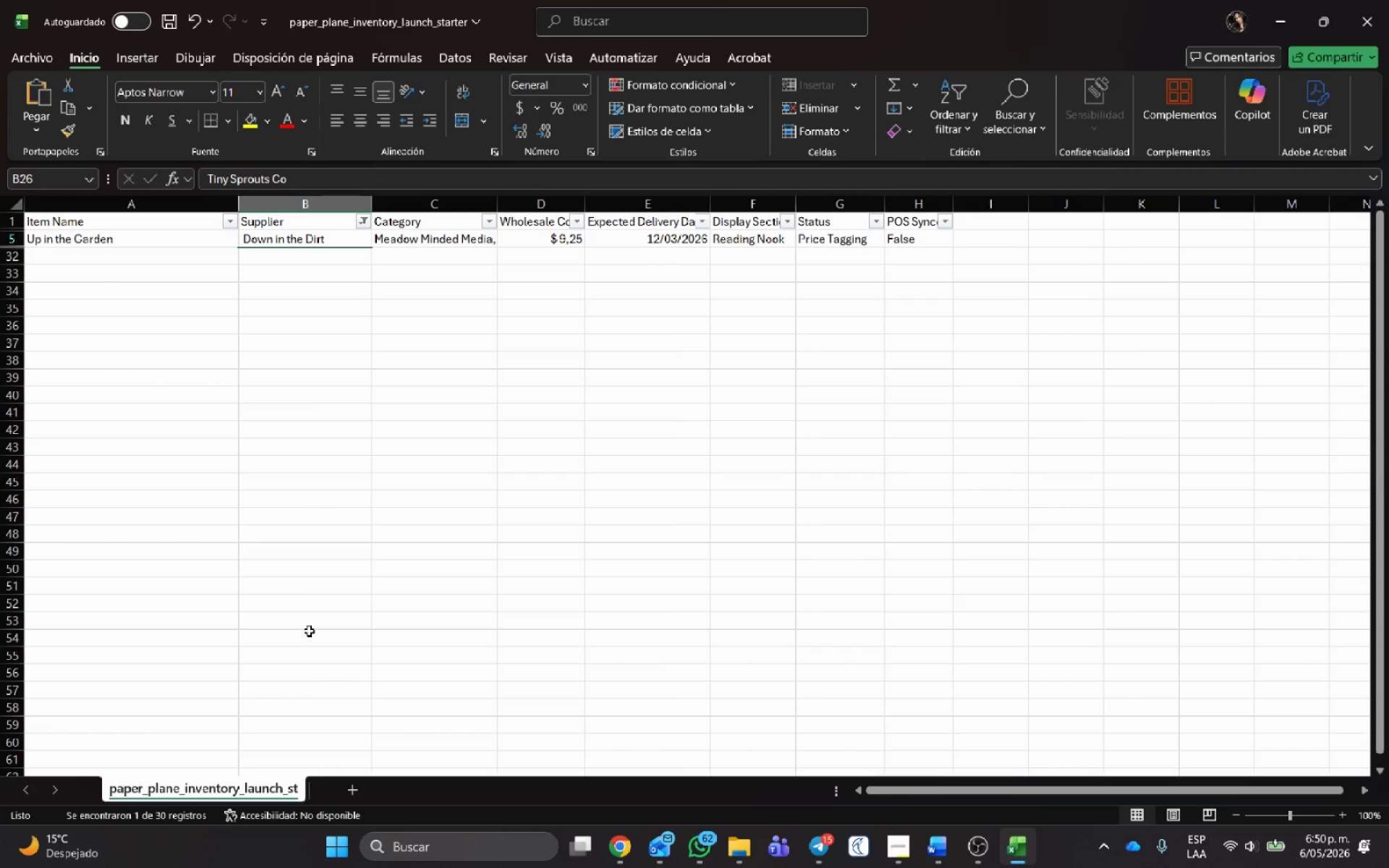 
key(Alt+AltLeft)
 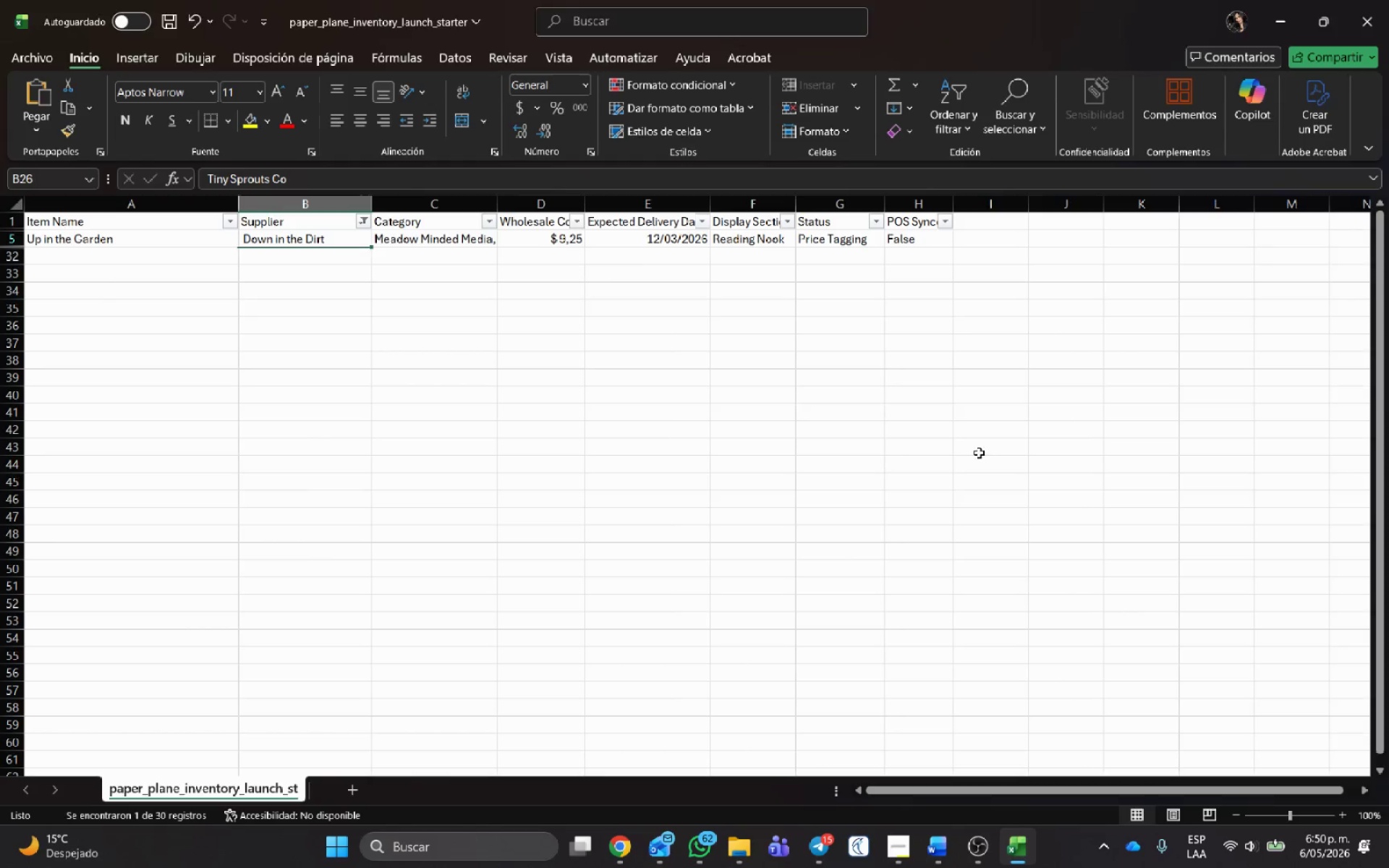 
key(Alt+Tab)
 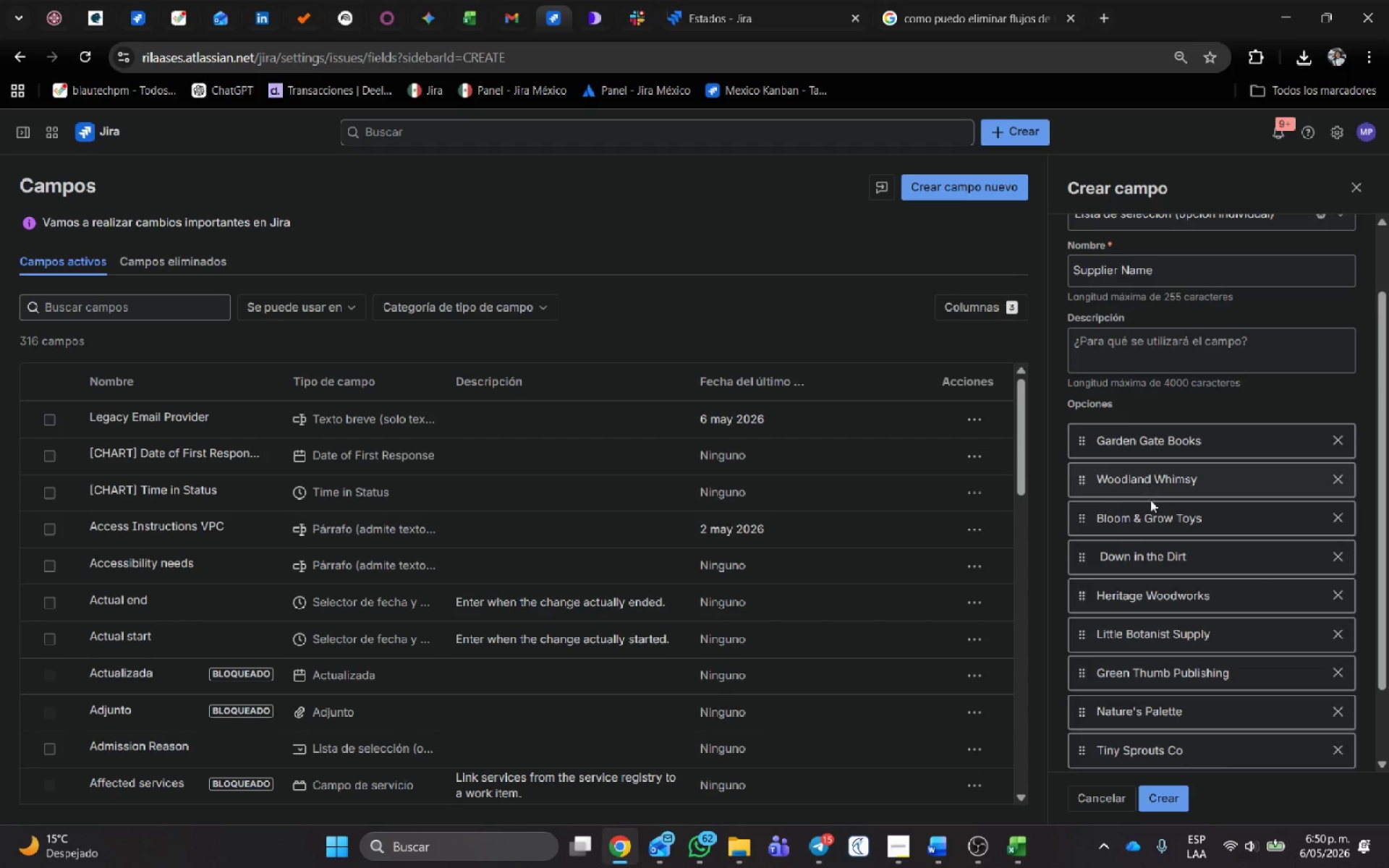 
key(Alt+AltLeft)
 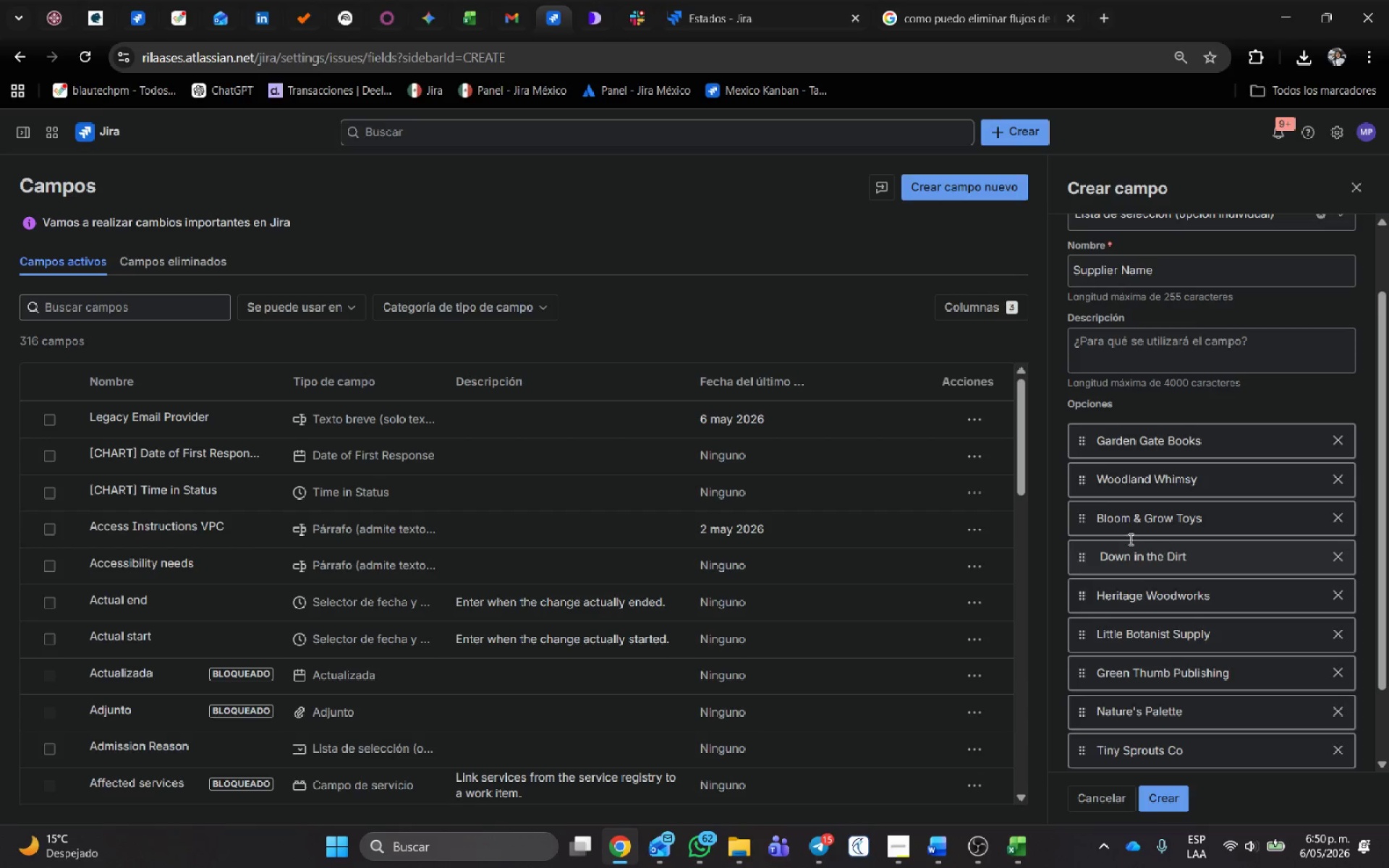 
key(Alt+Tab)
 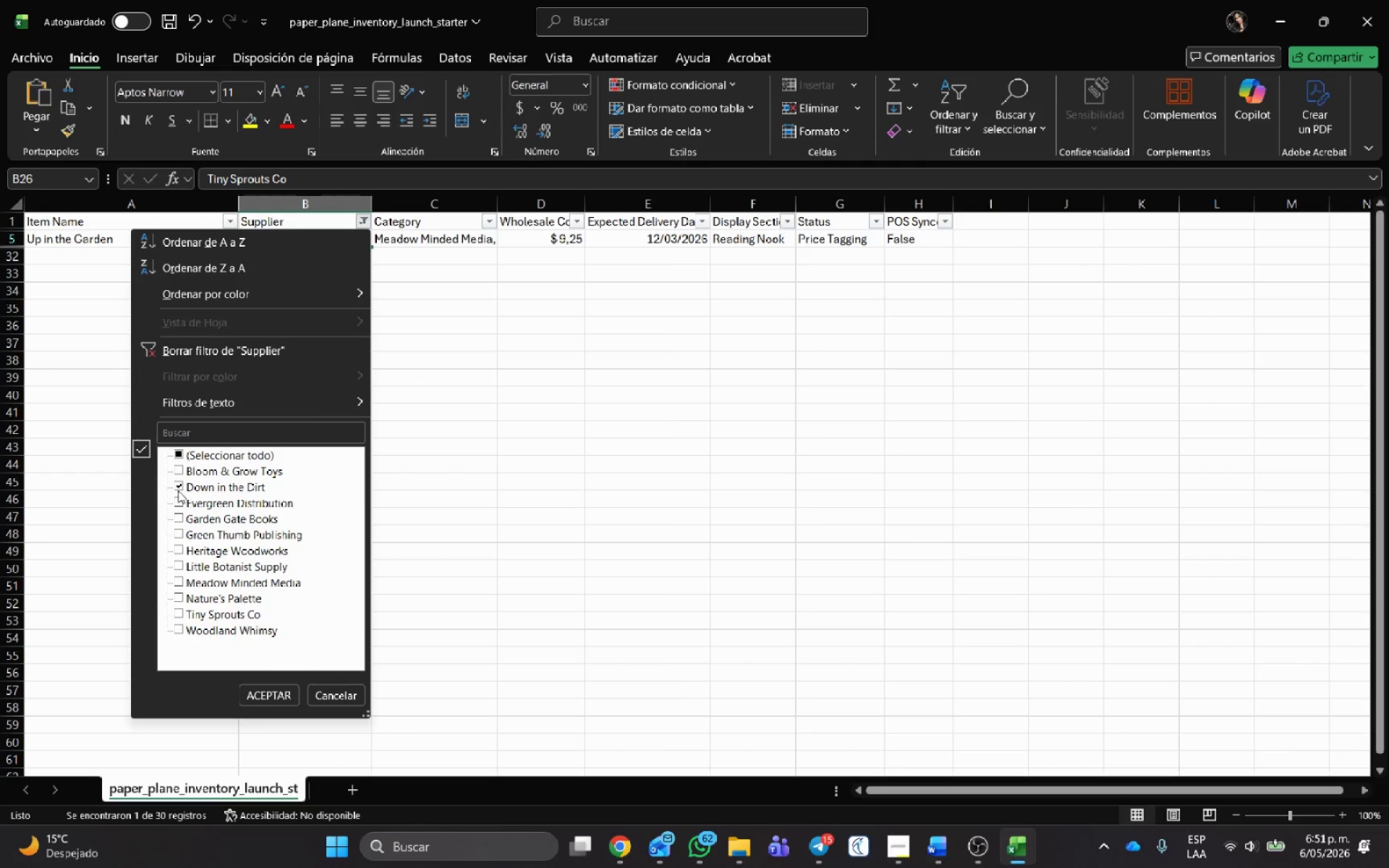 
double_click([178, 503])
 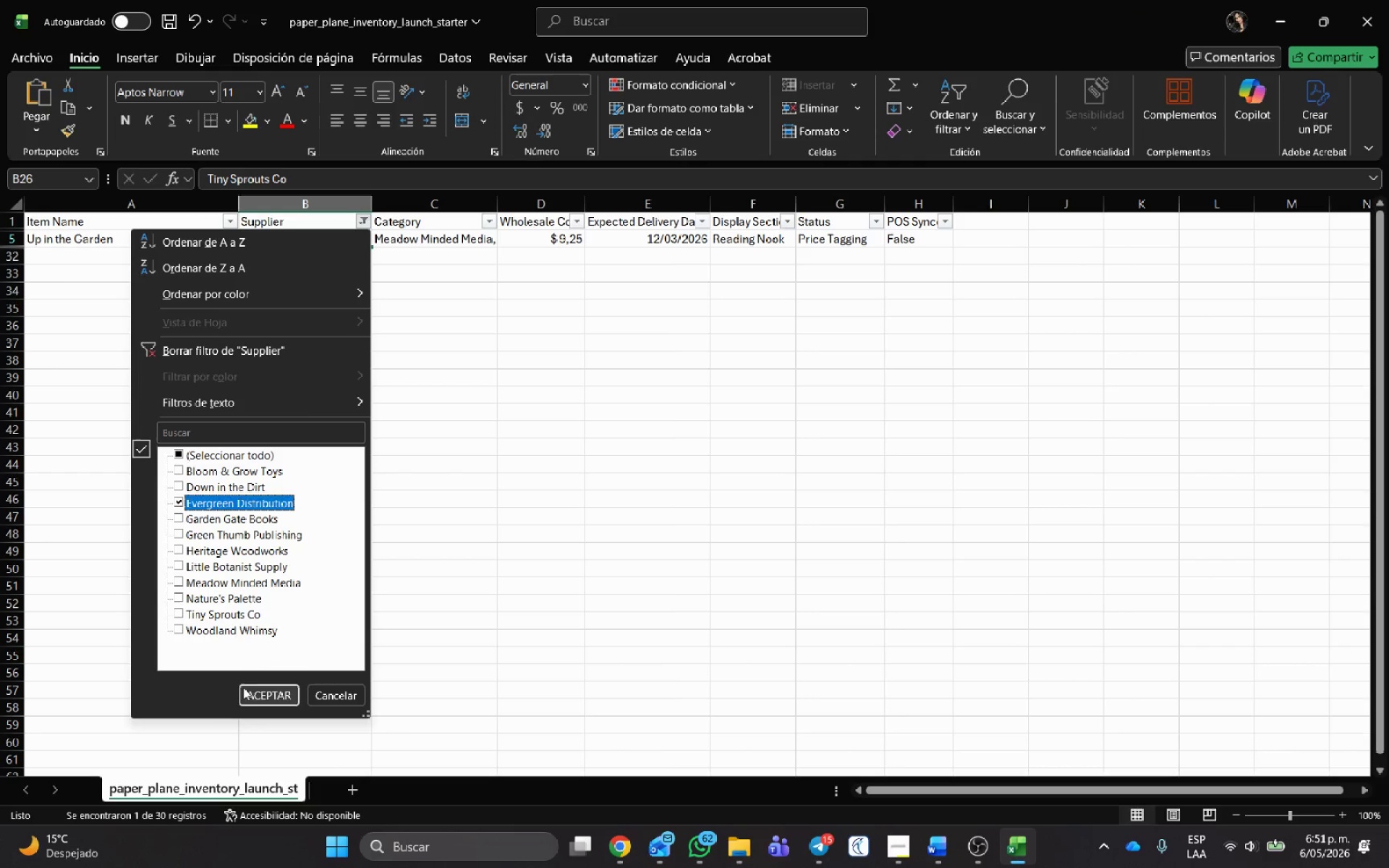 
left_click([242, 676])
 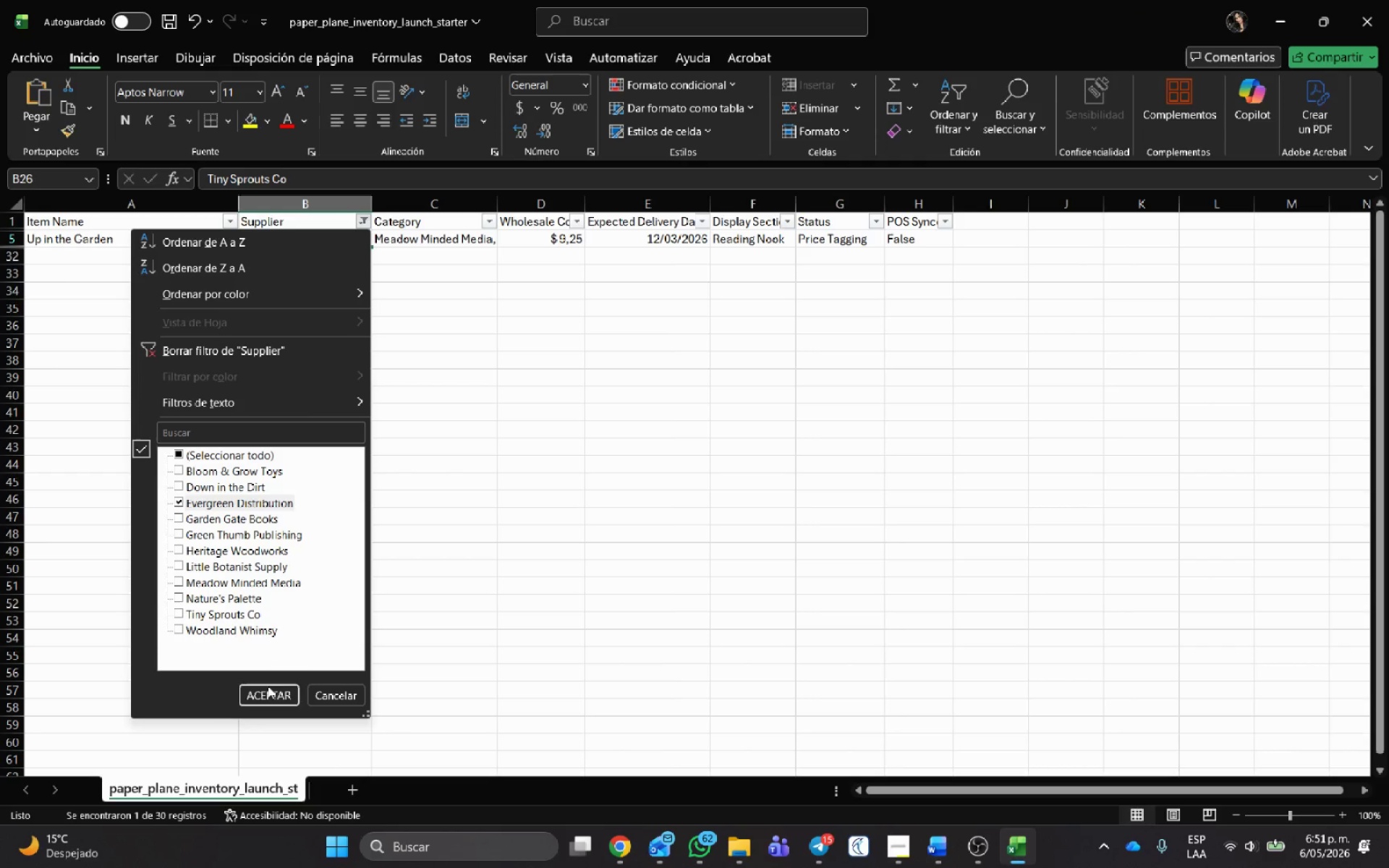 
left_click([270, 694])
 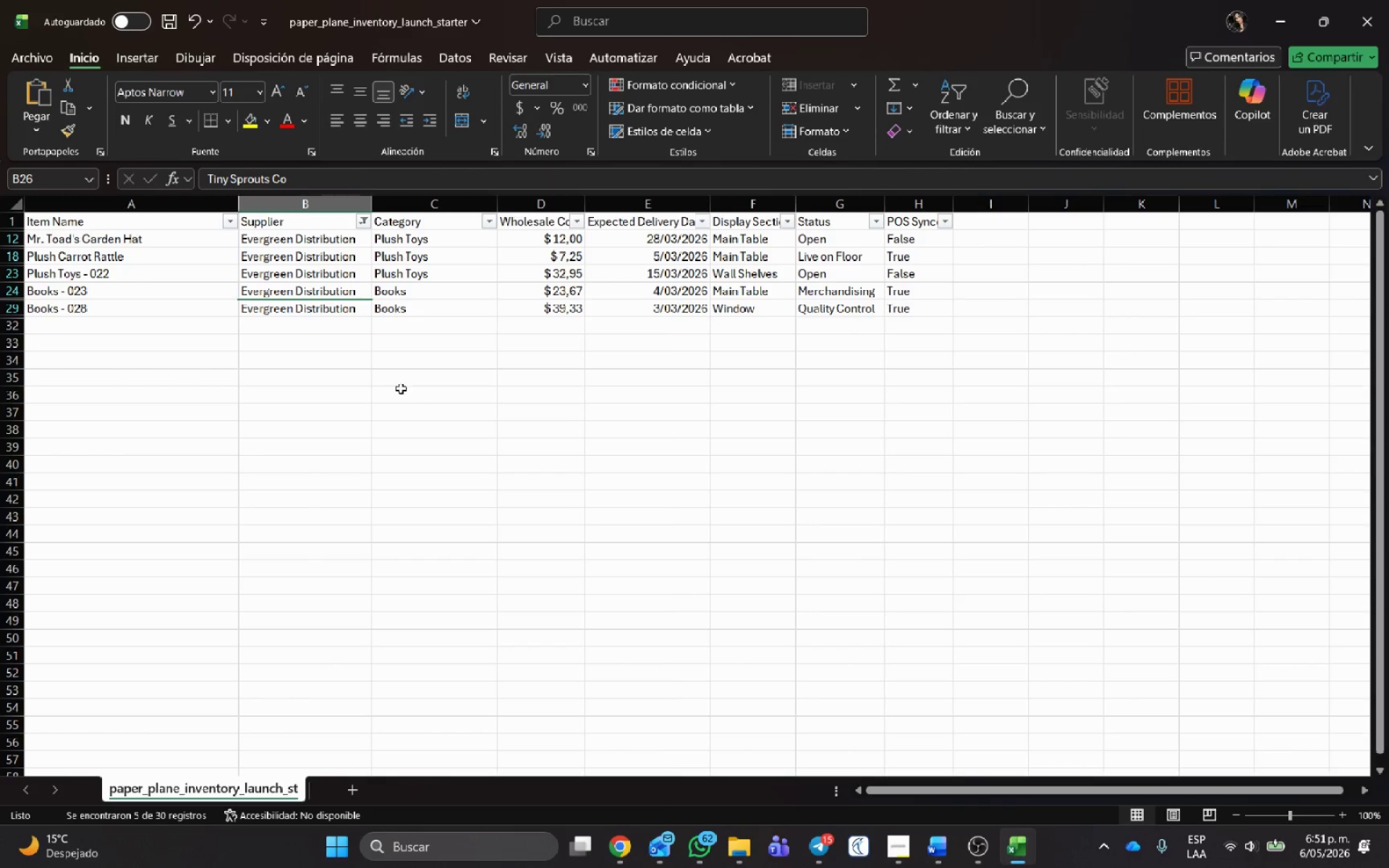 
key(Alt+AltLeft)
 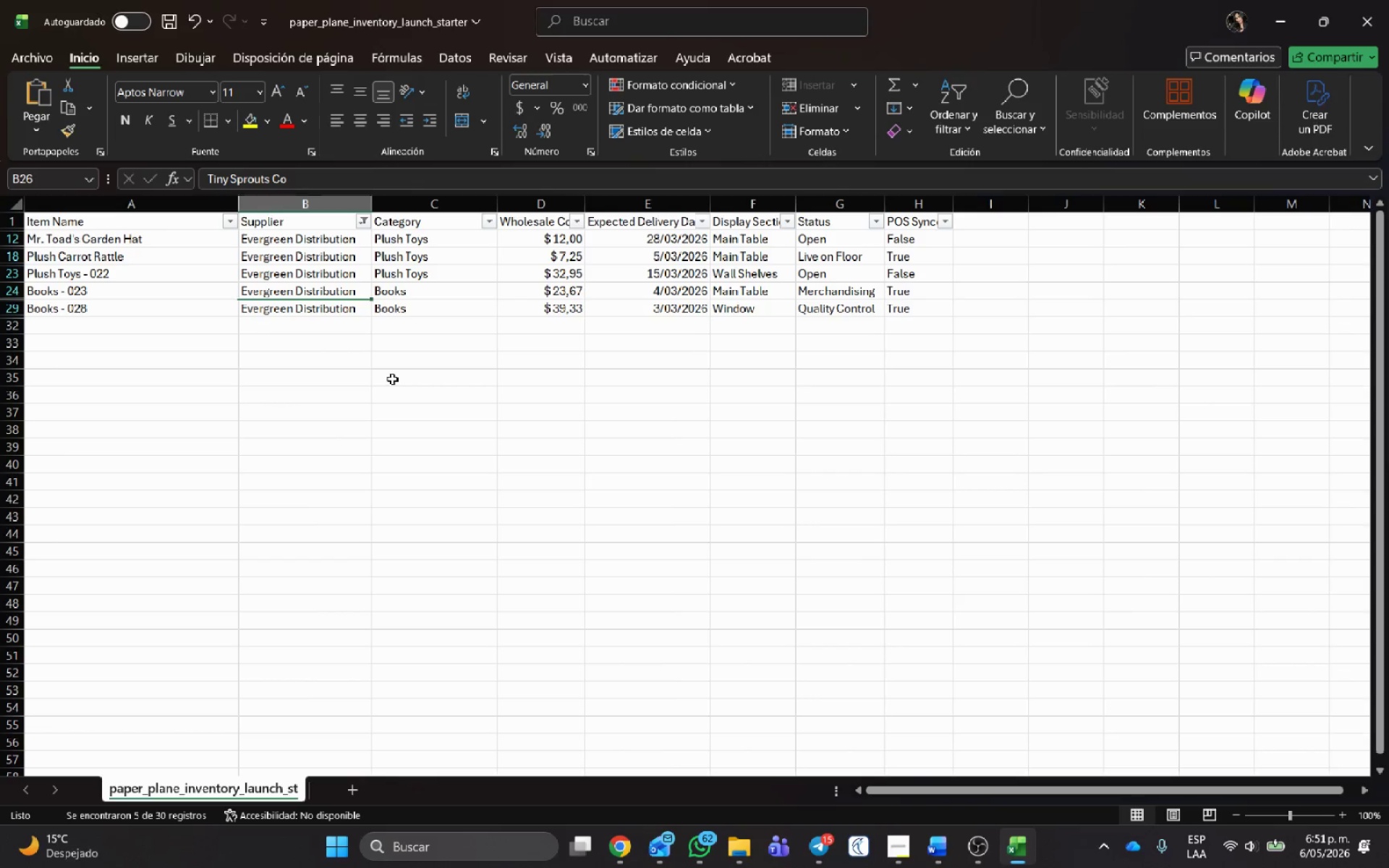 
key(Alt+Tab)
 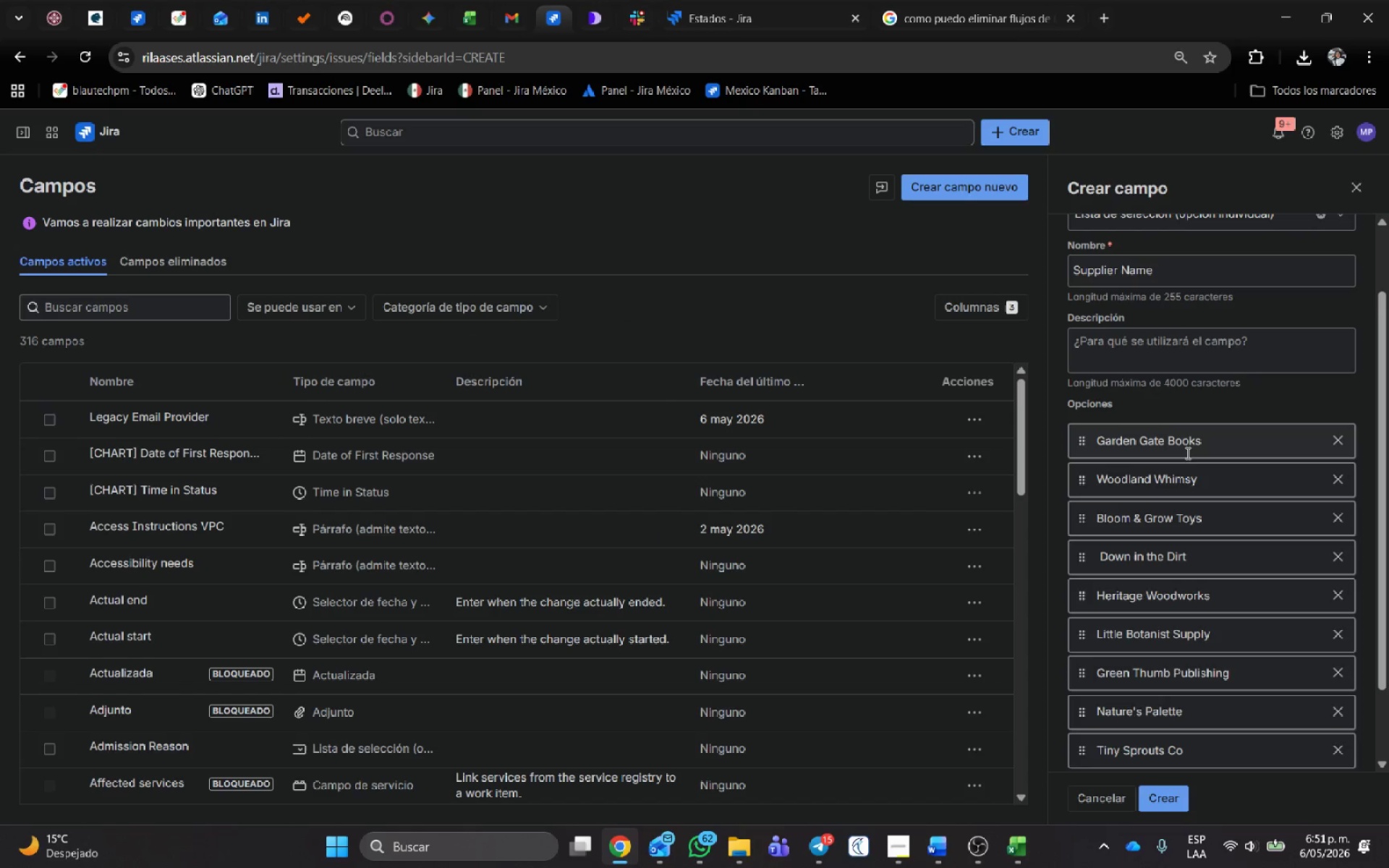 
scroll: coordinate [1191, 590], scroll_direction: down, amount: 1.0
 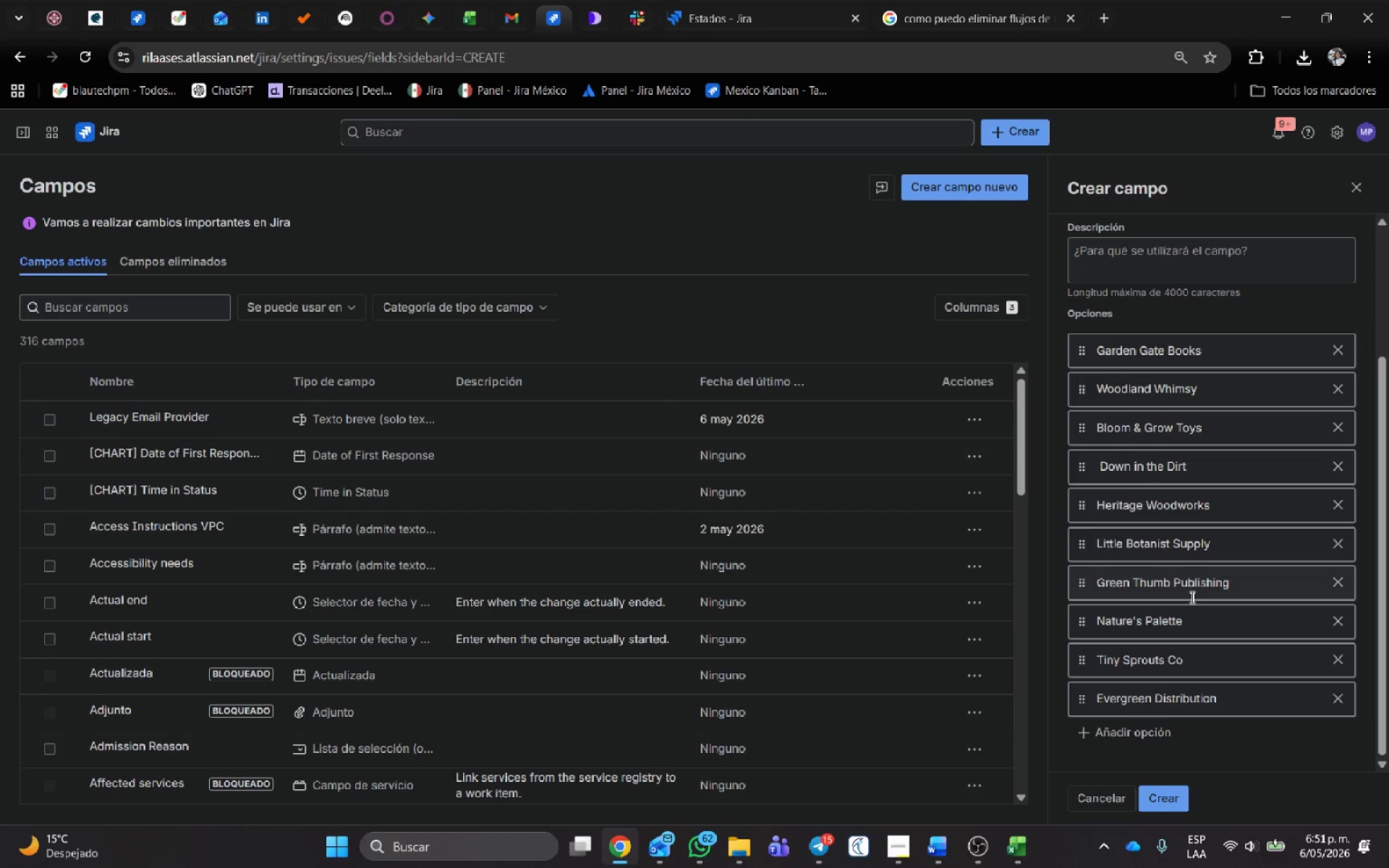 
key(Alt+AltLeft)
 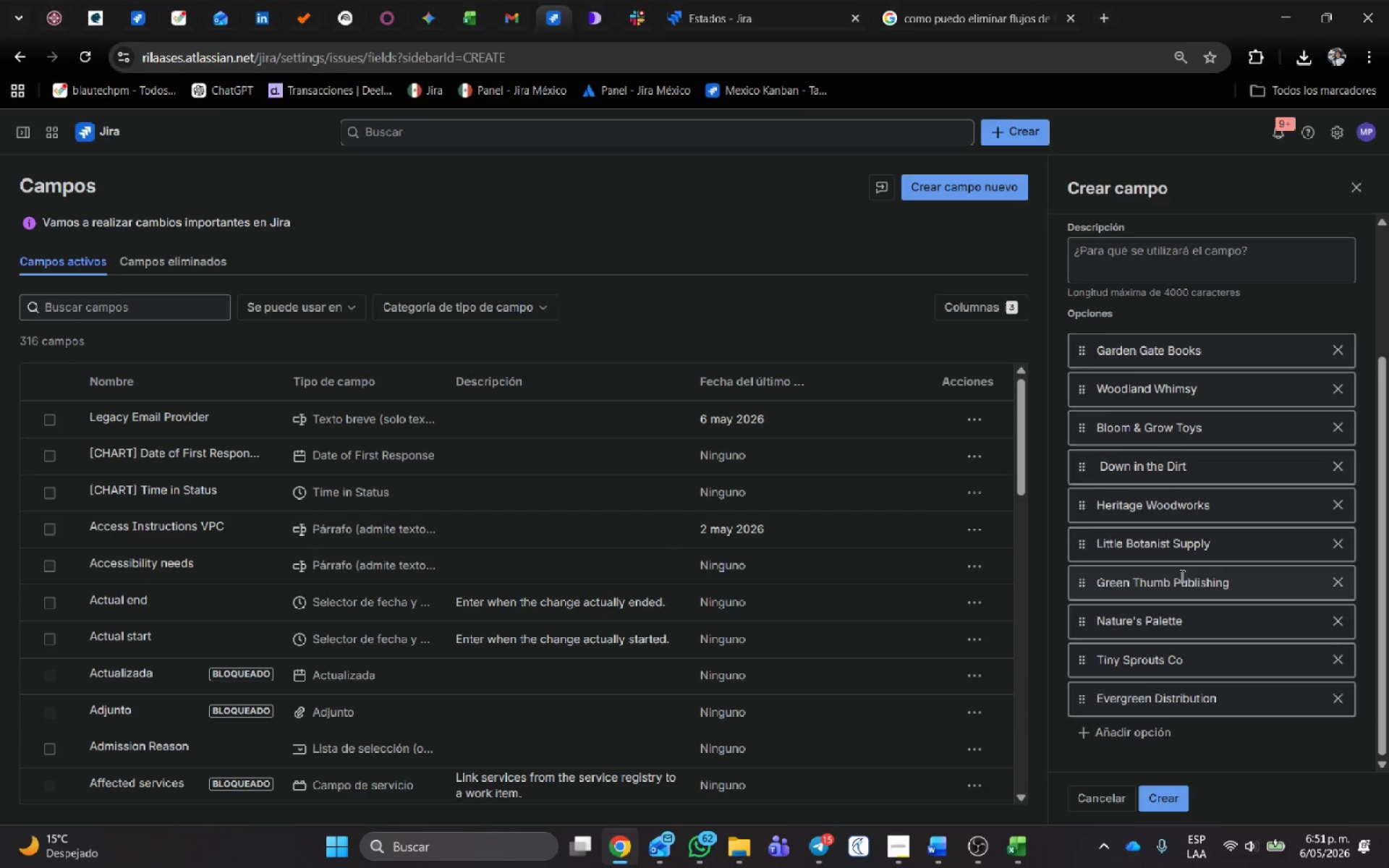 
key(Alt+Tab)
 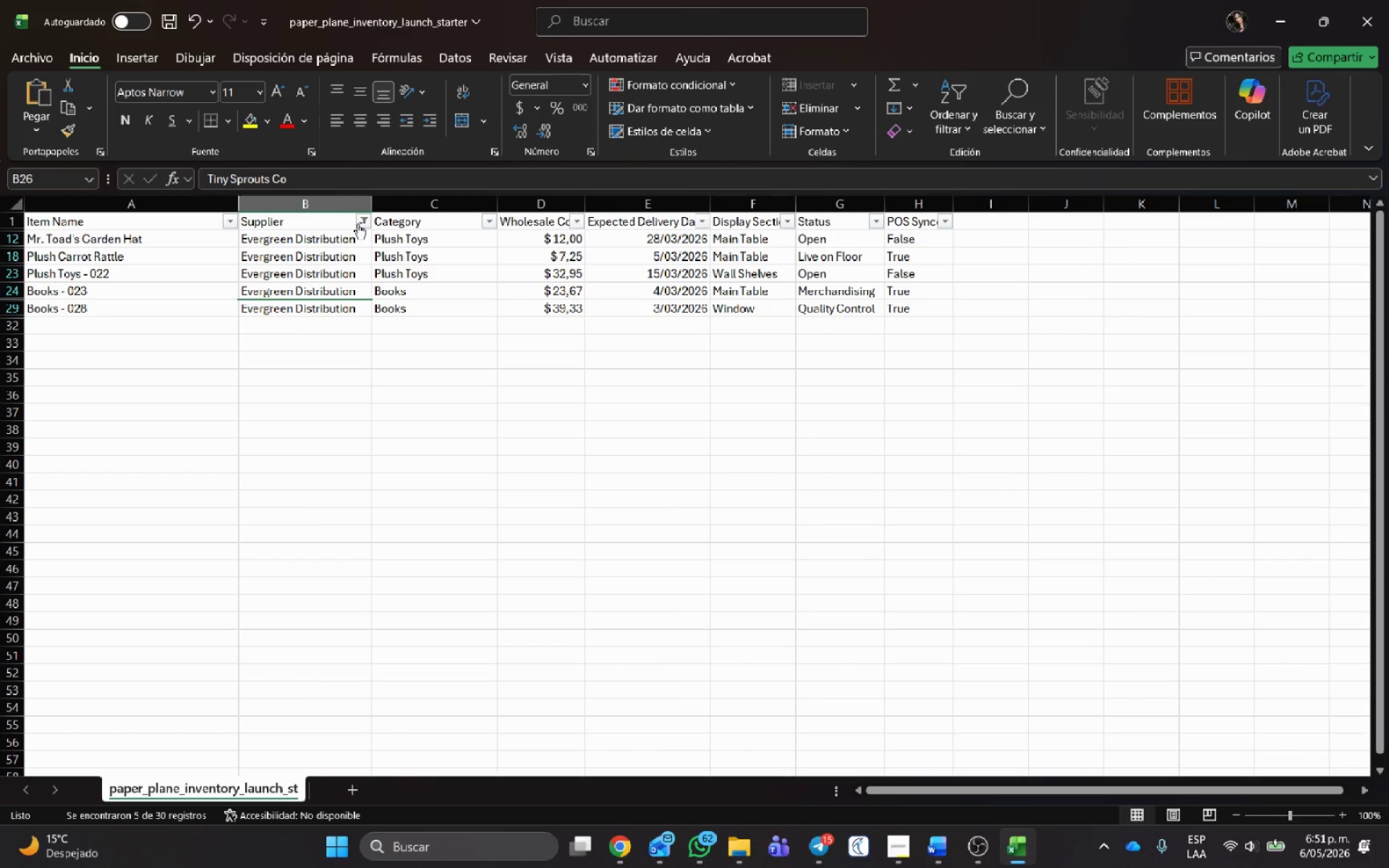 
left_click([363, 225])
 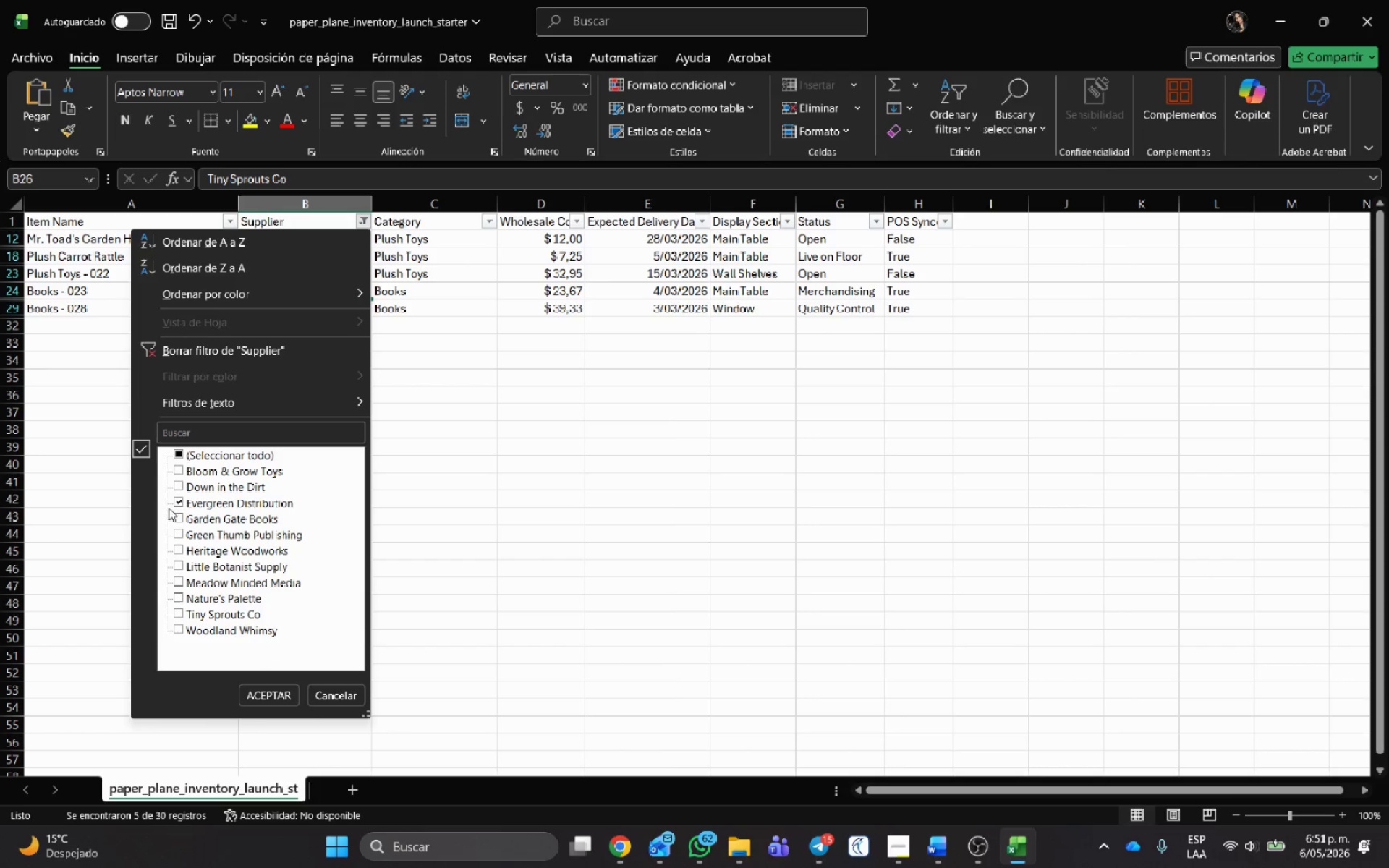 
left_click([180, 500])
 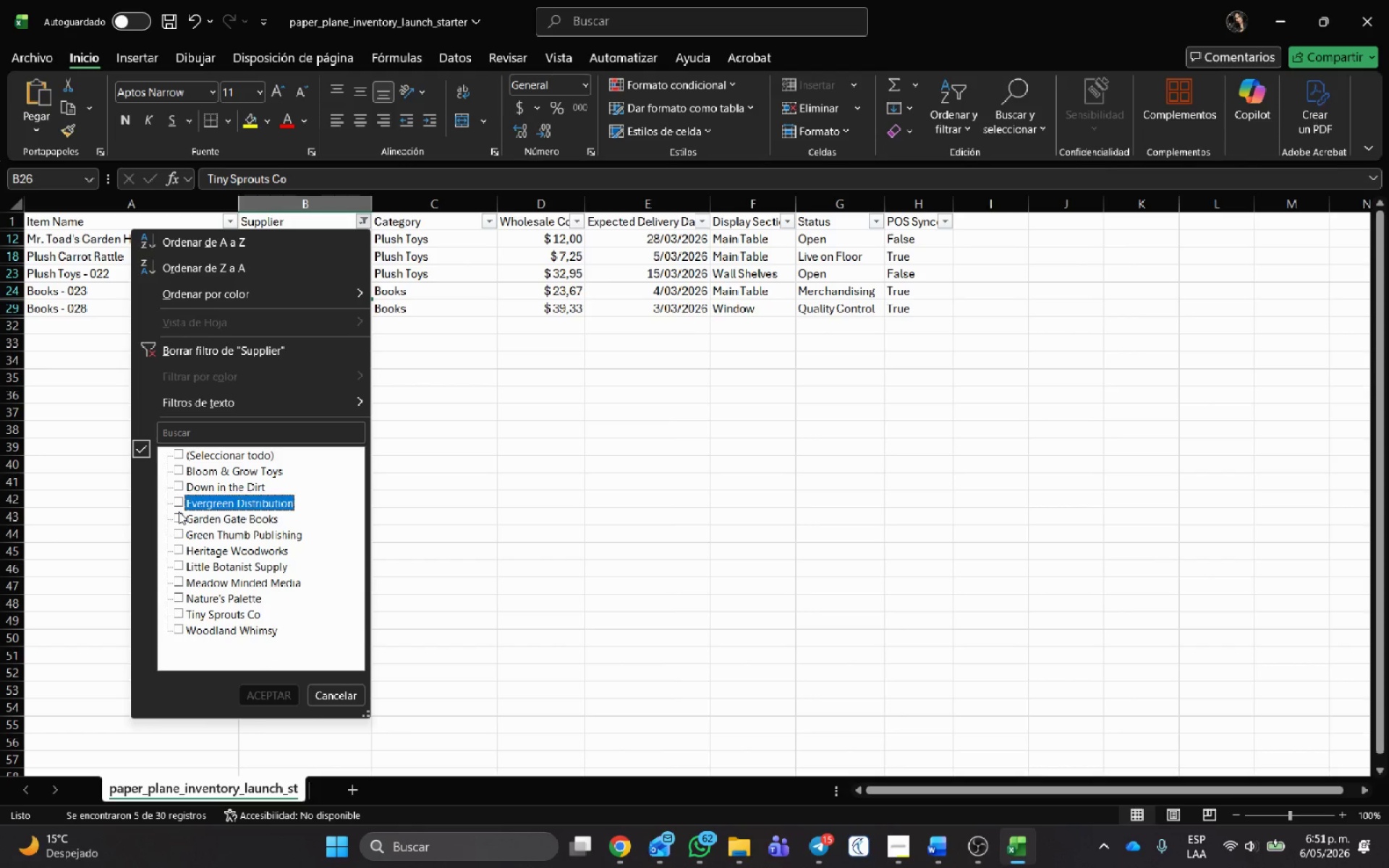 
left_click([179, 511])
 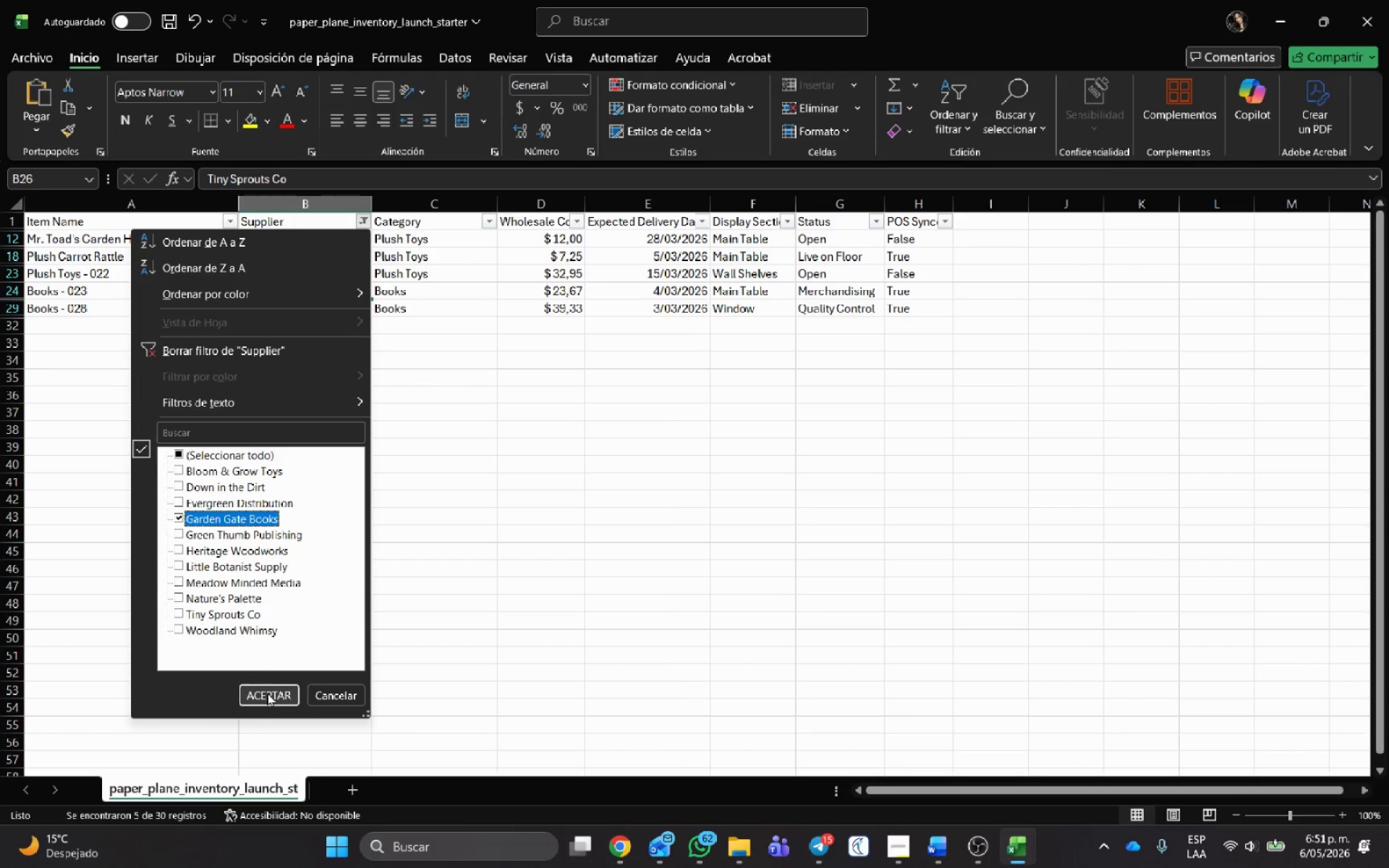 
left_click([267, 692])
 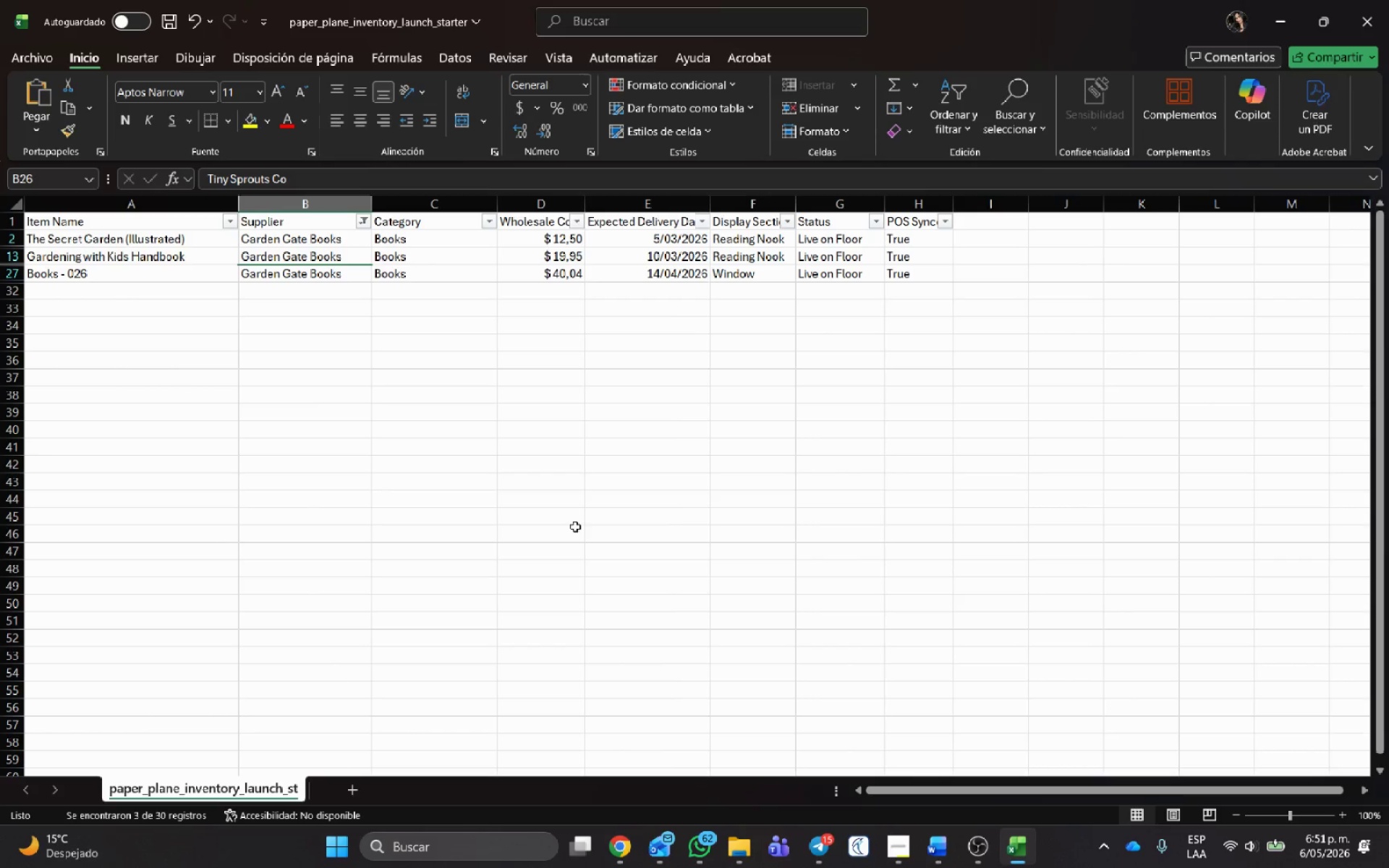 
key(Alt+AltLeft)
 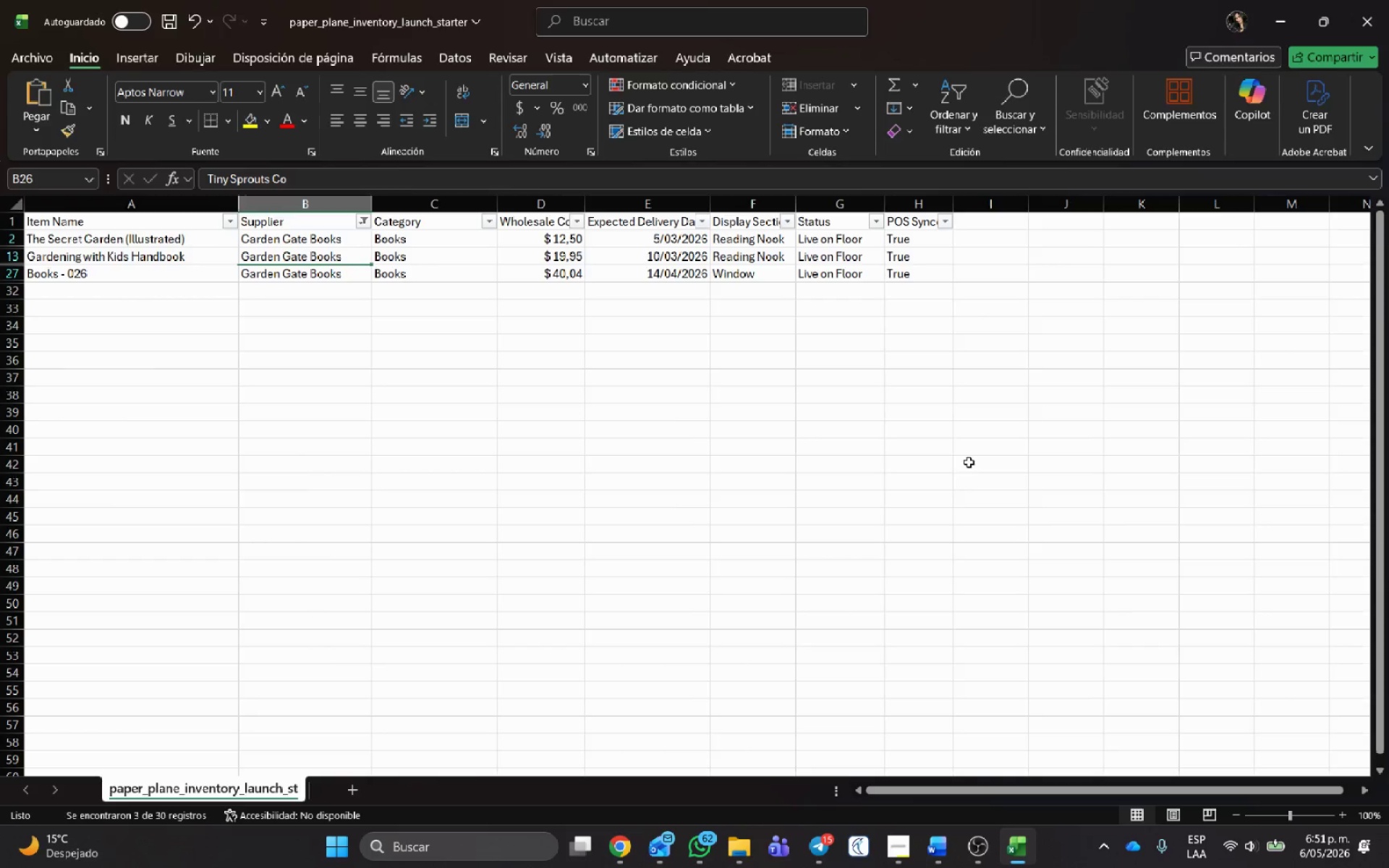 
key(Alt+Tab)
 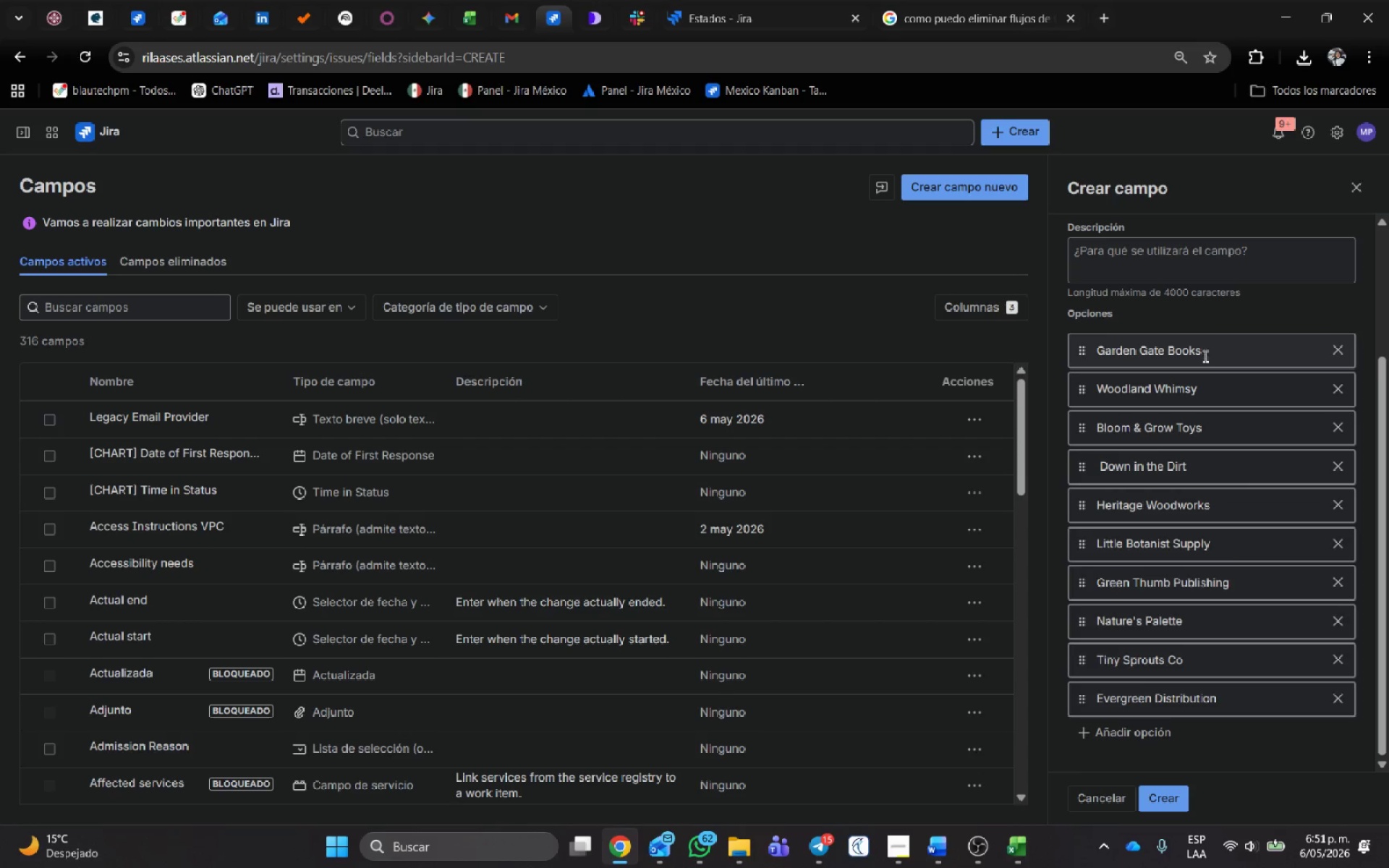 
key(Alt+AltLeft)
 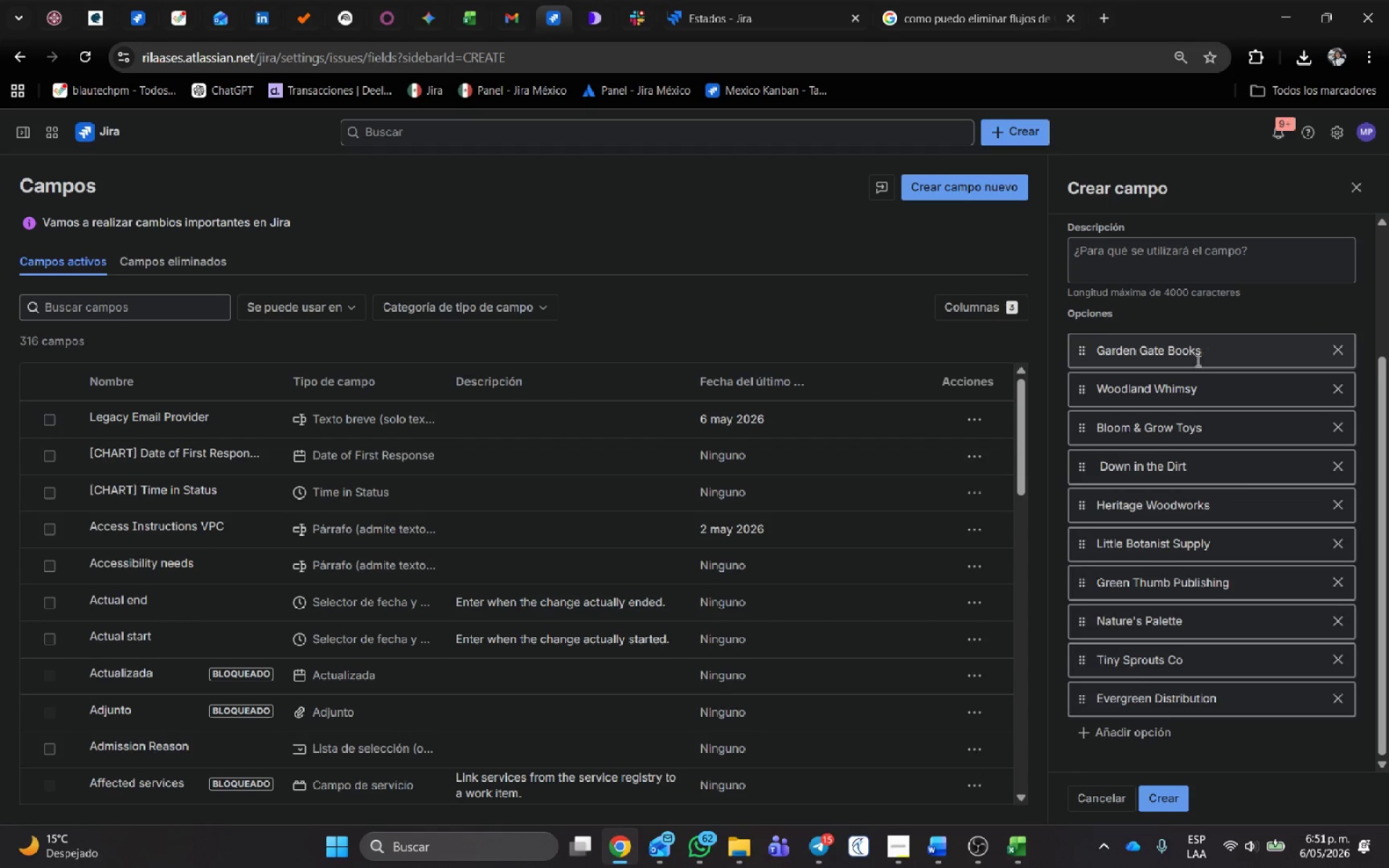 
key(Alt+Tab)
 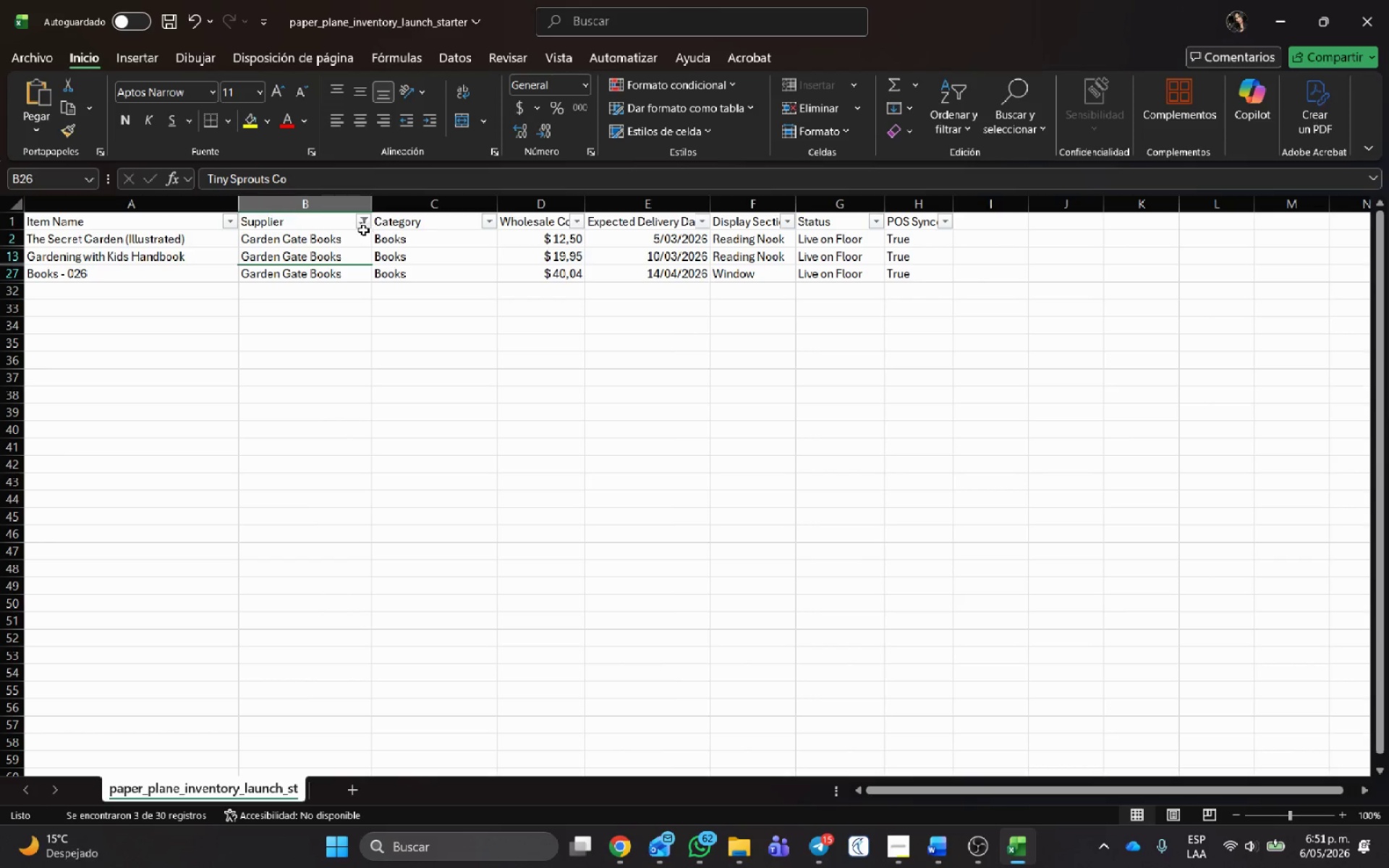 
left_click([363, 221])
 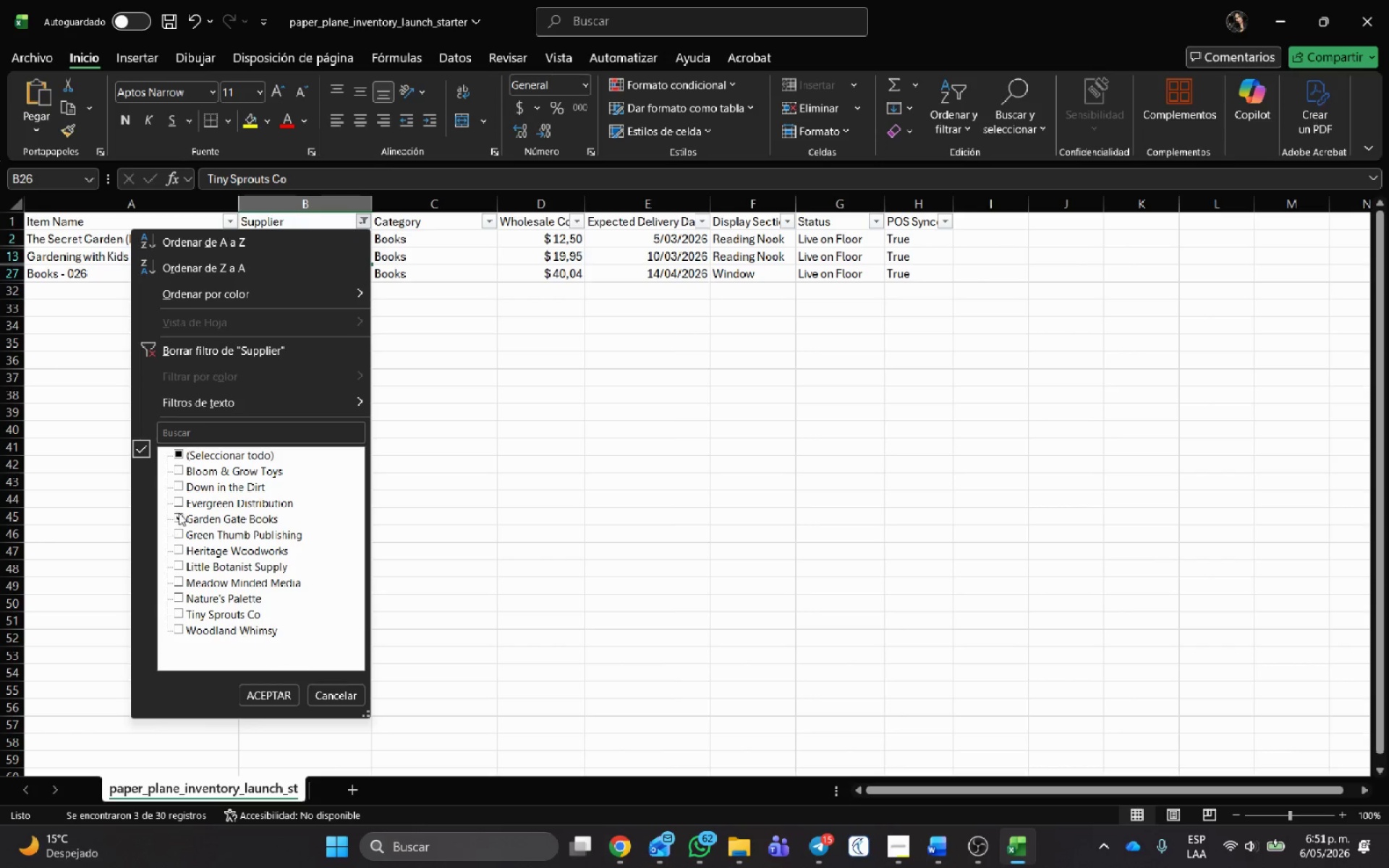 
left_click([181, 515])
 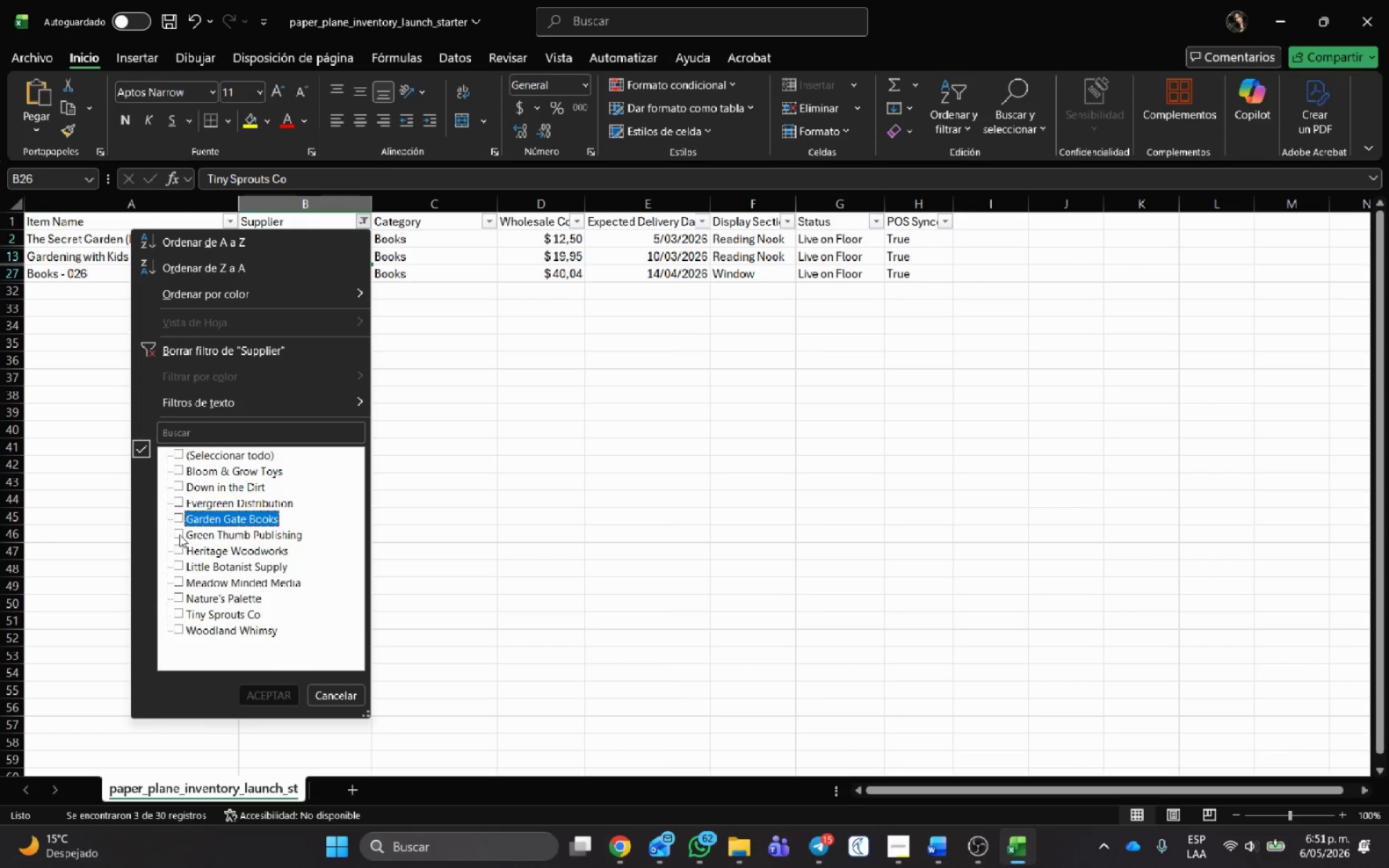 
left_click([179, 535])
 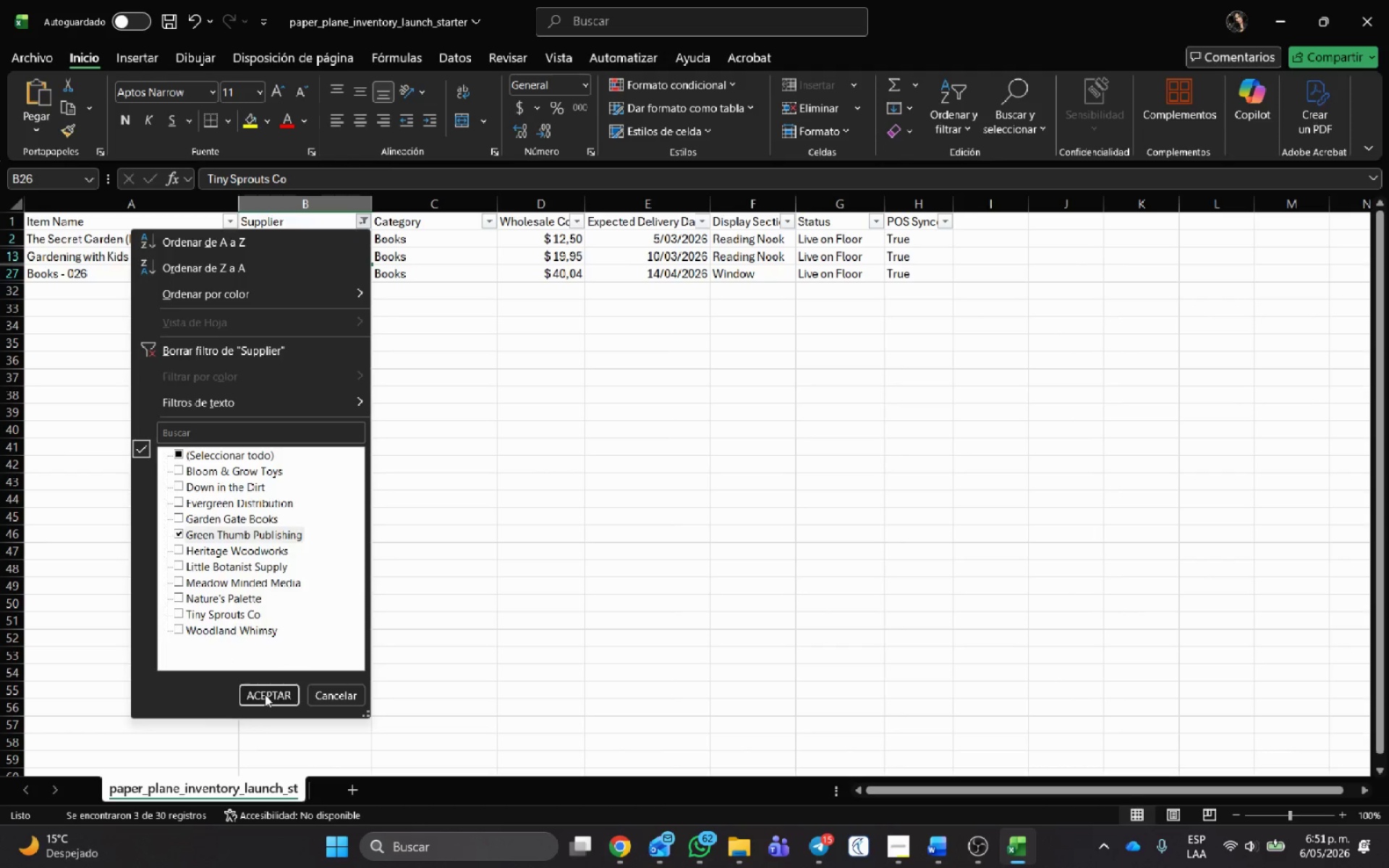 
key(Alt+AltLeft)
 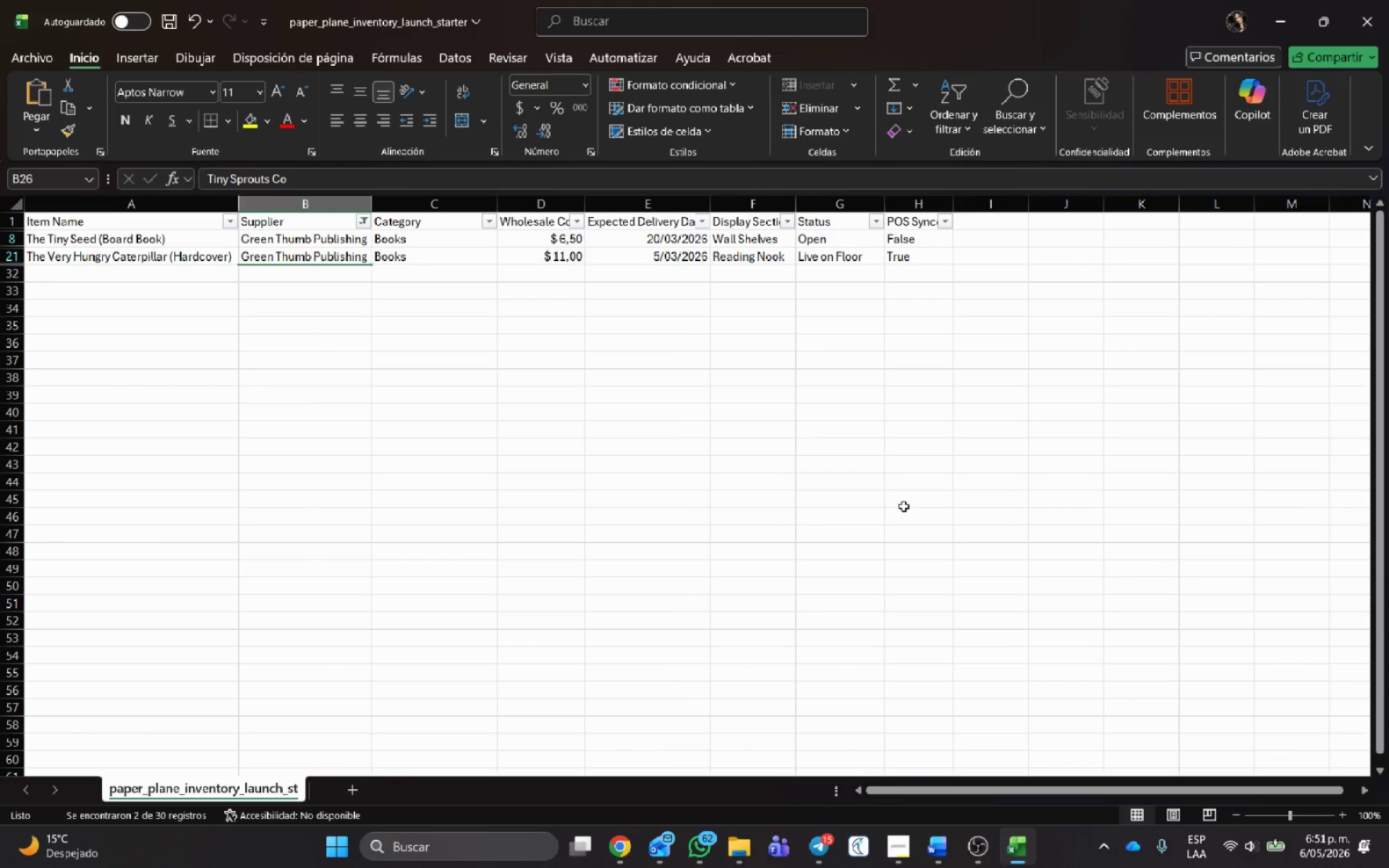 
key(Alt+Tab)
 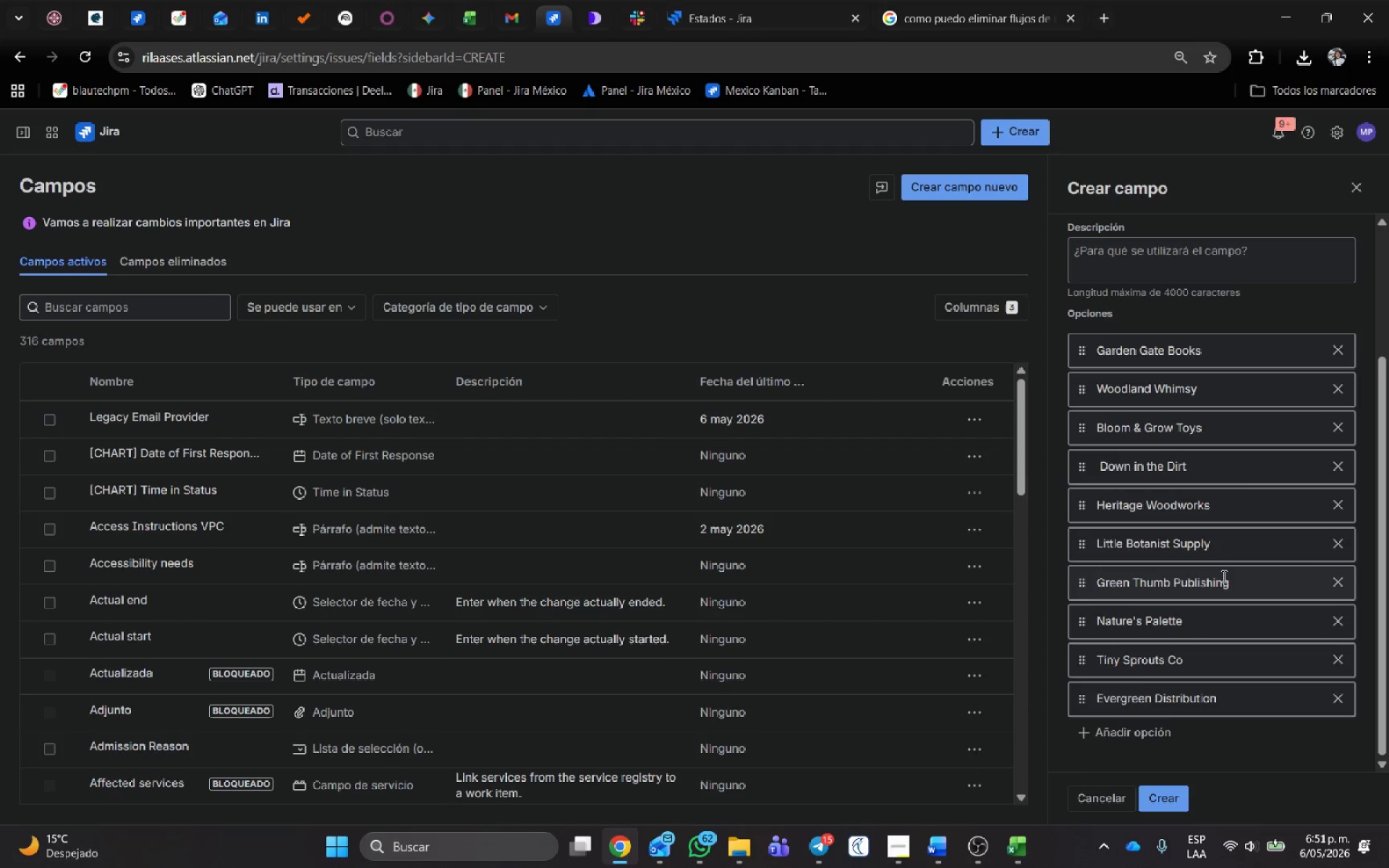 
key(Alt+AltLeft)
 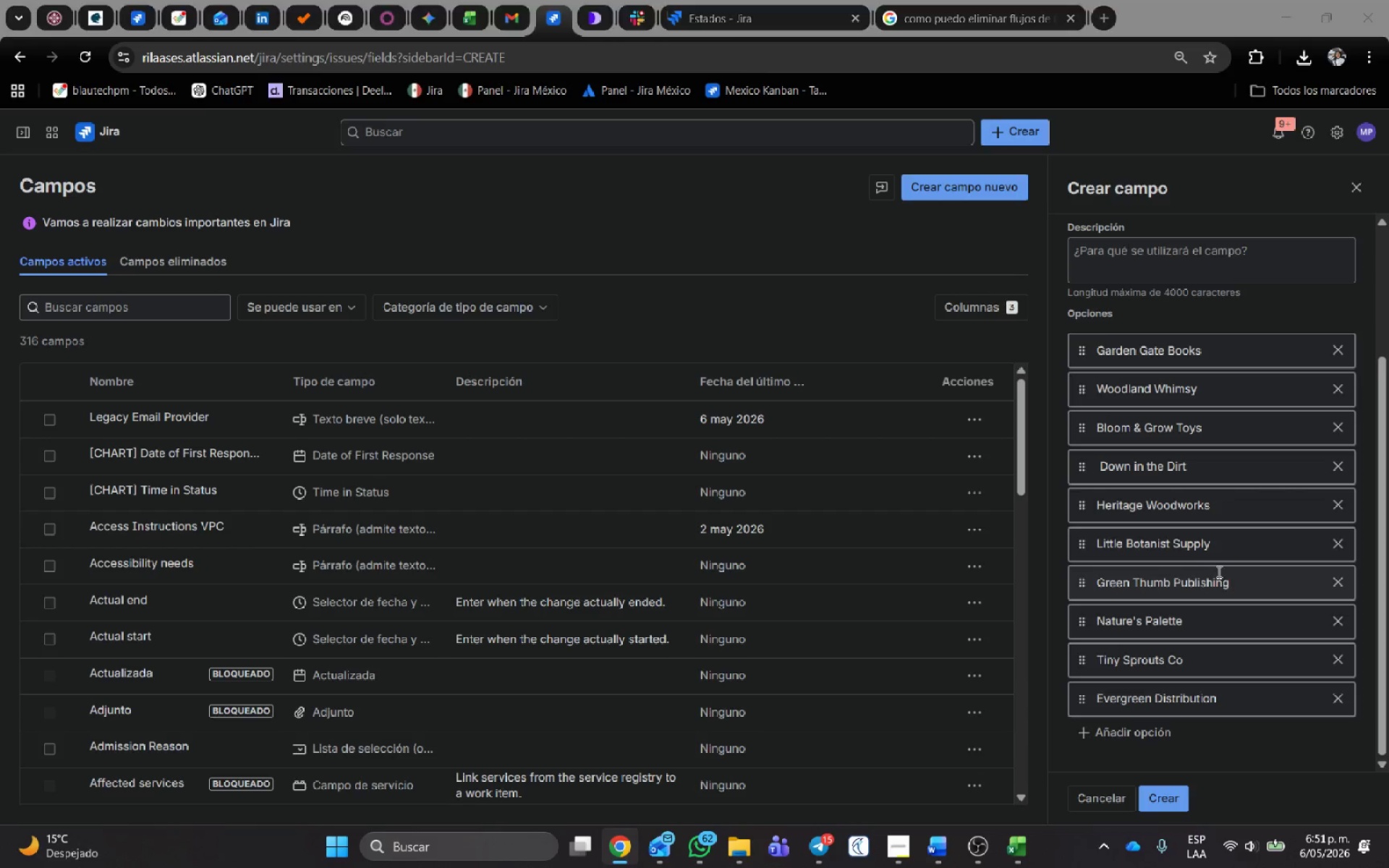 
key(Alt+Tab)
 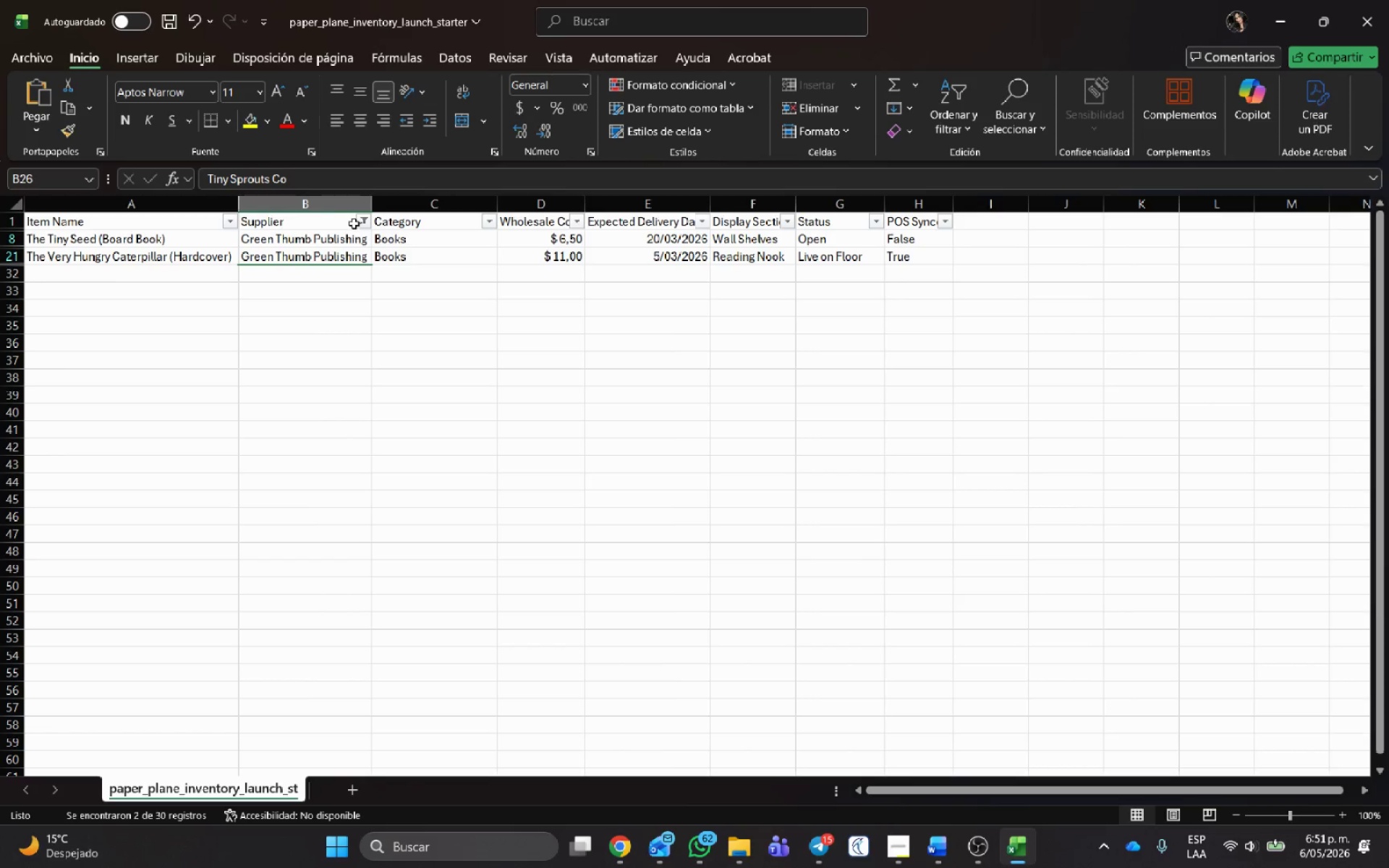 
left_click([364, 221])
 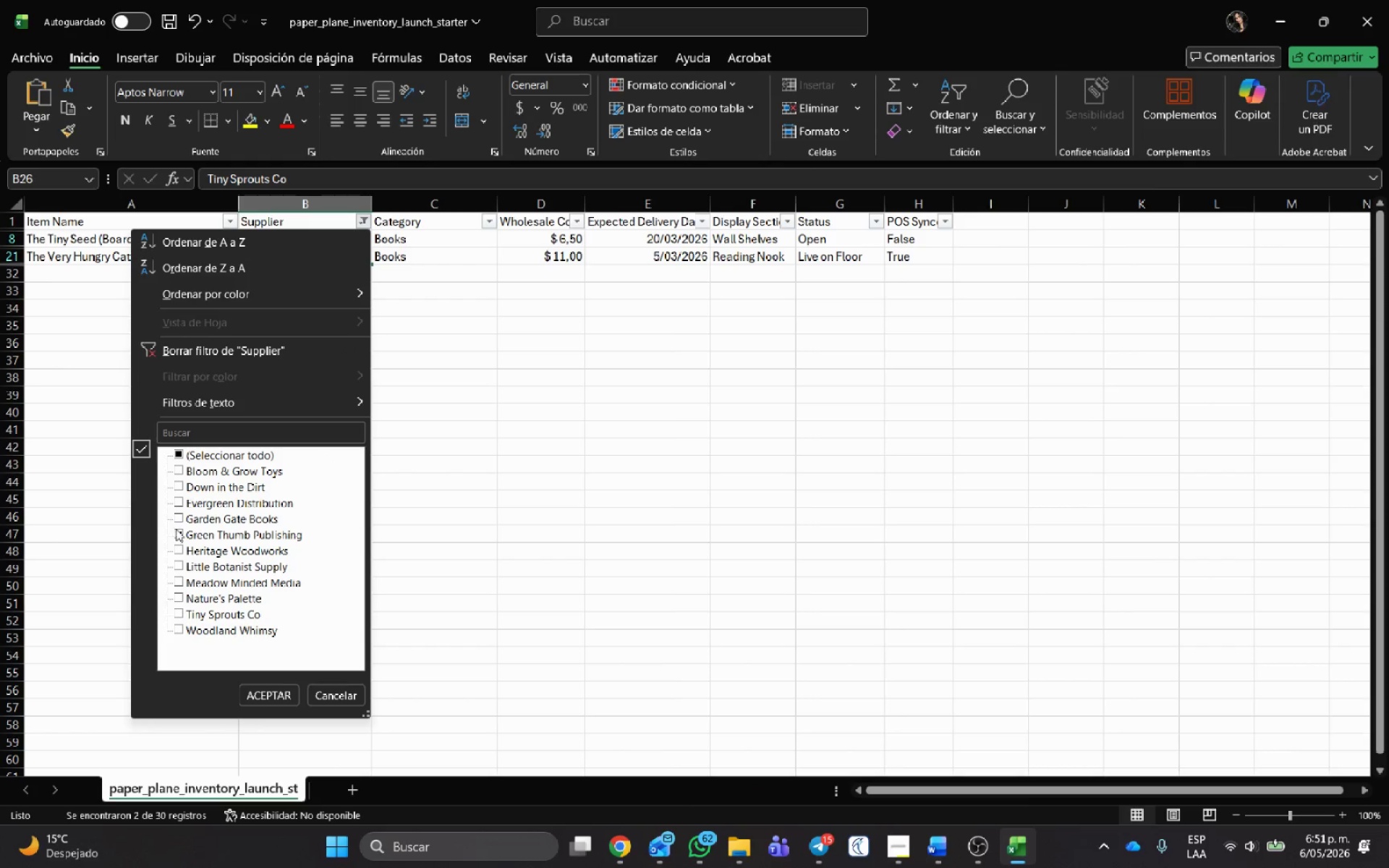 
left_click([179, 532])
 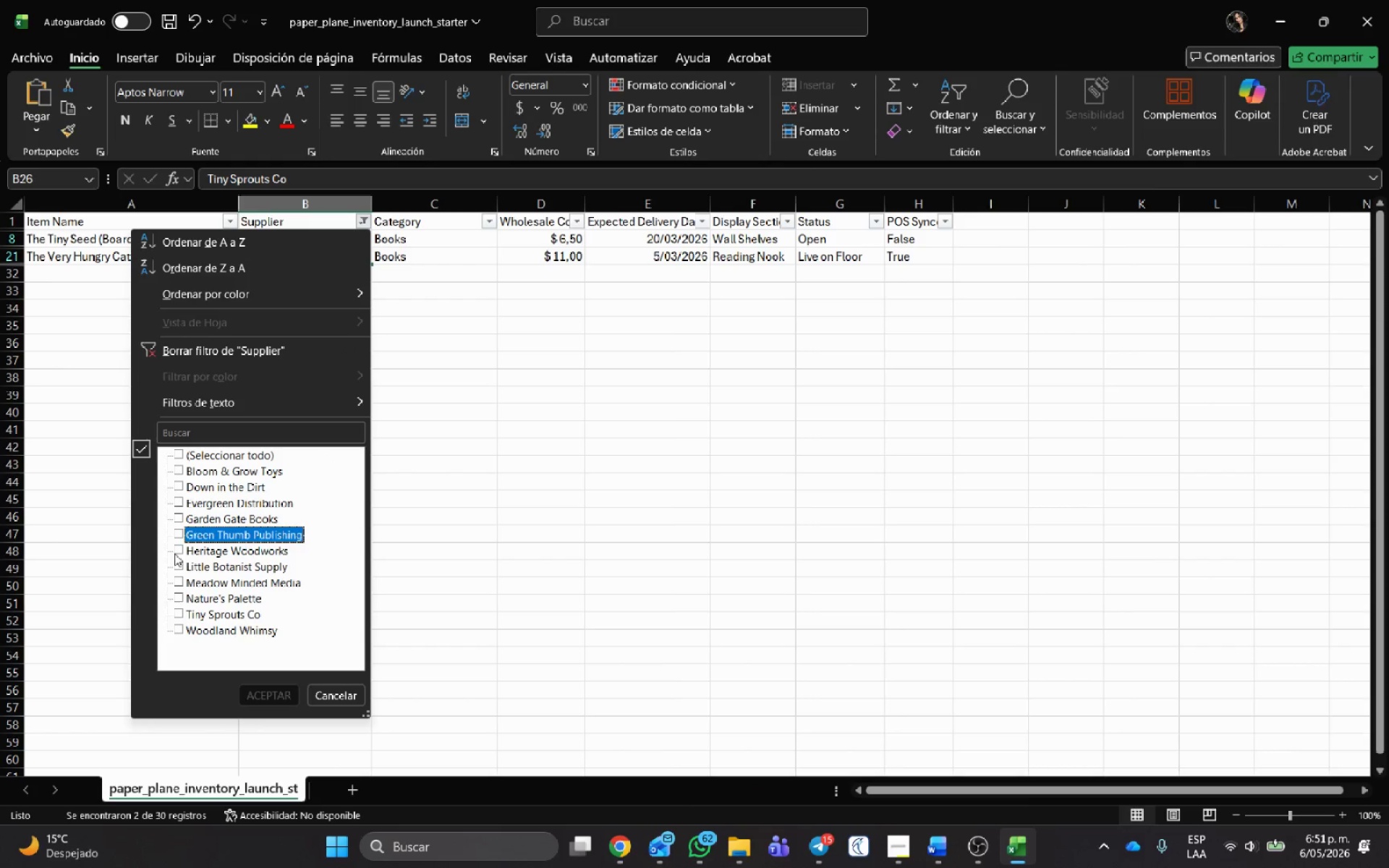 
left_click([174, 552])
 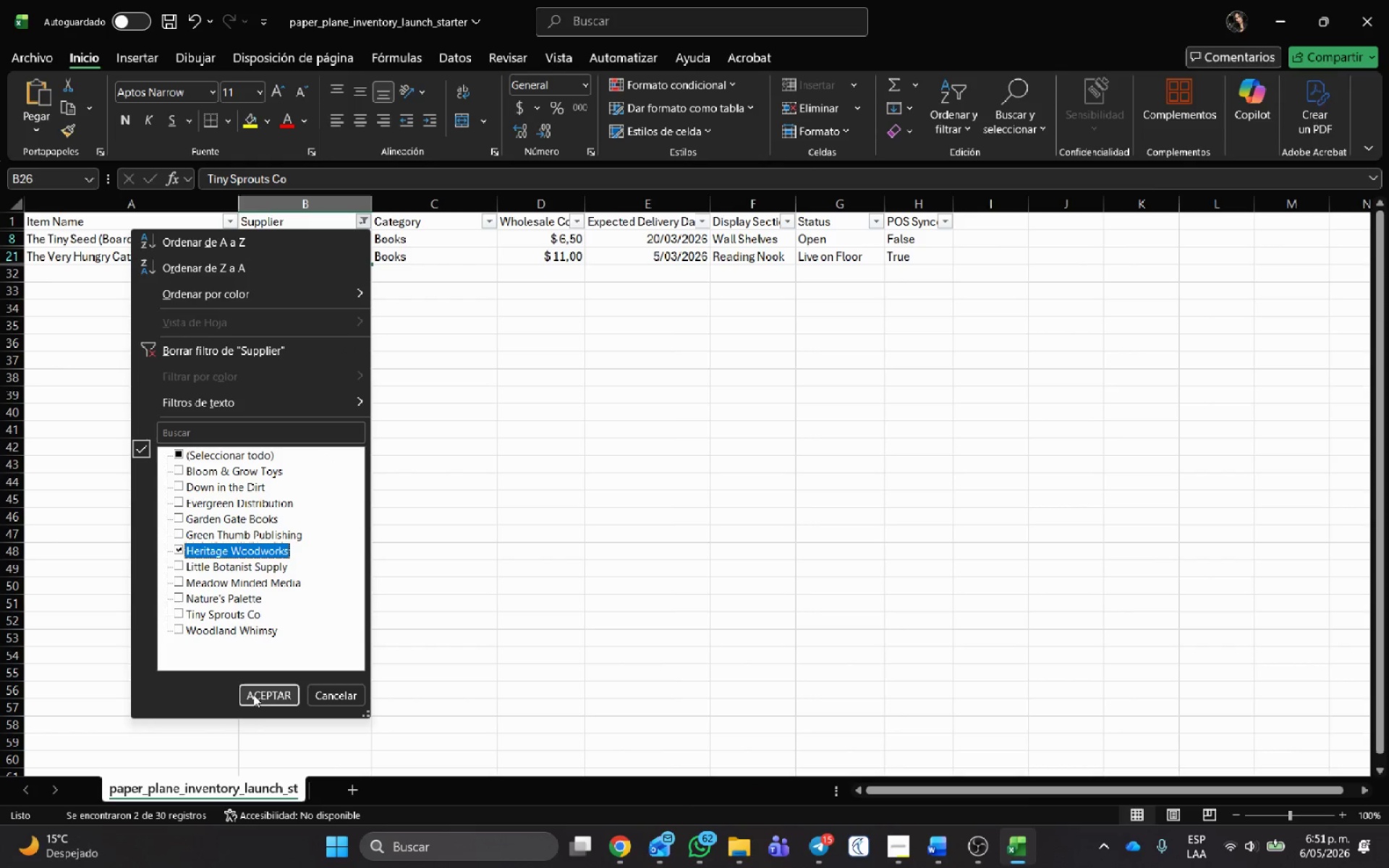 
left_click([254, 692])
 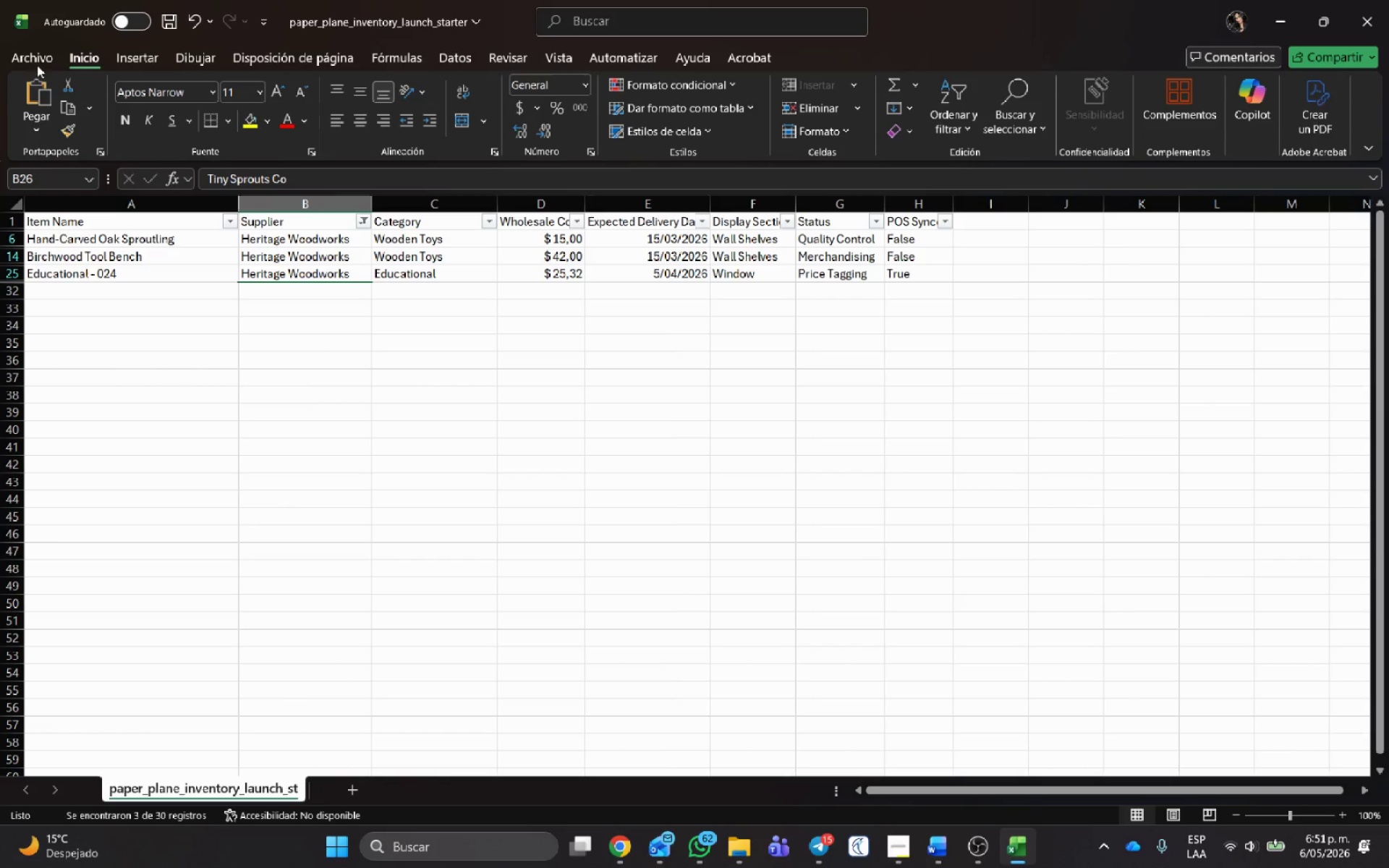 
key(Alt+AltLeft)
 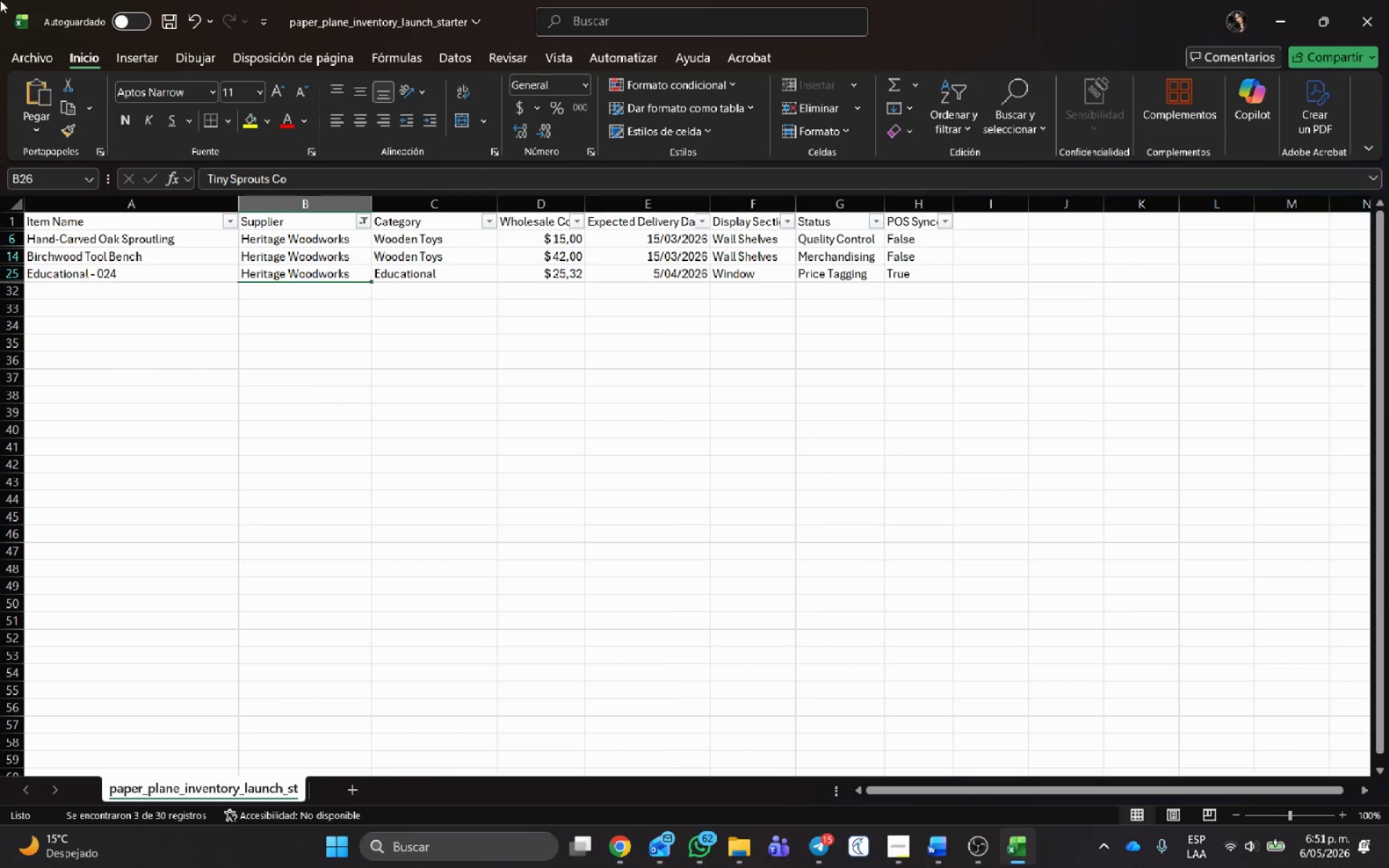 
key(Alt+Tab)
 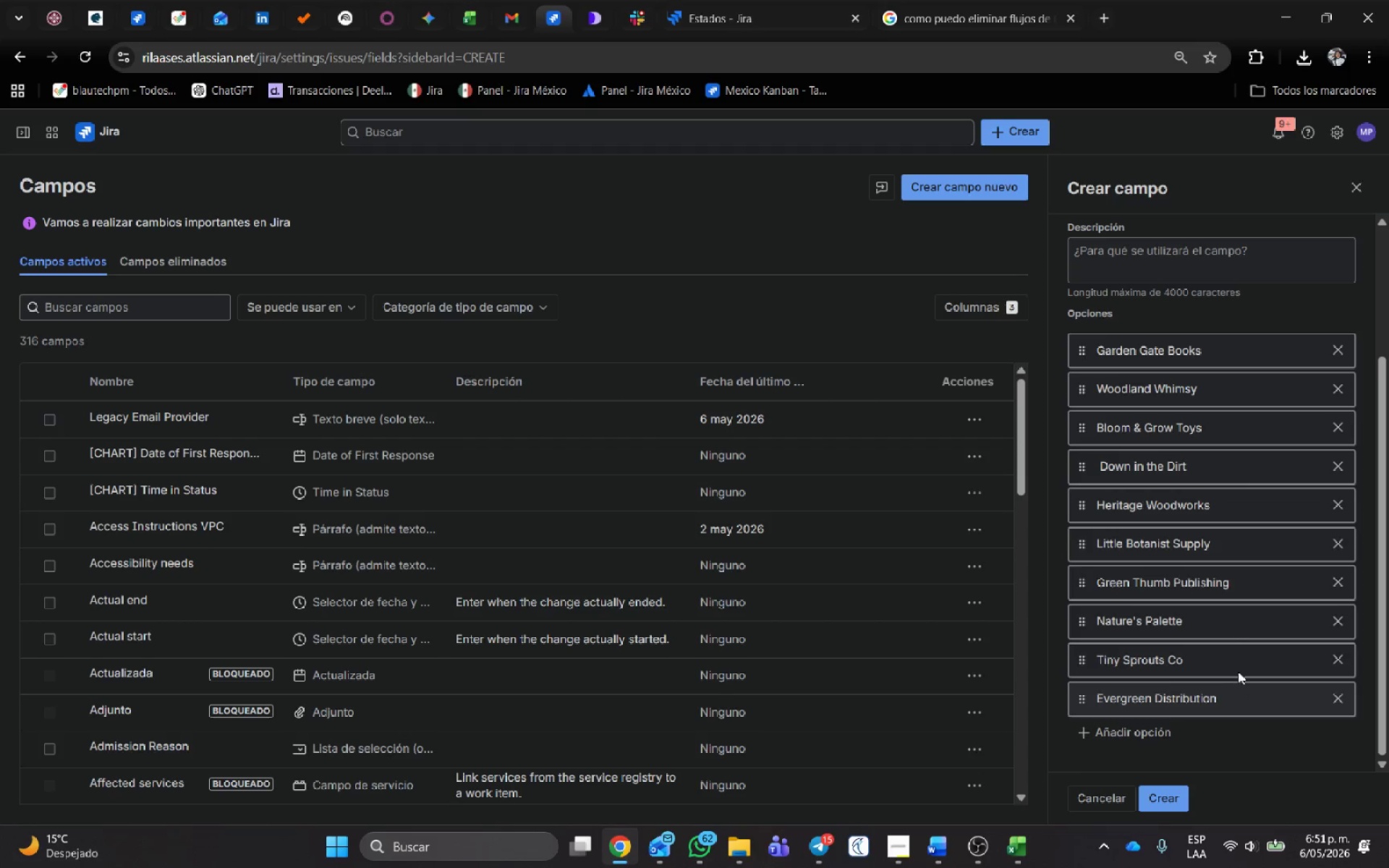 
scroll: coordinate [1219, 579], scroll_direction: up, amount: 1.0
 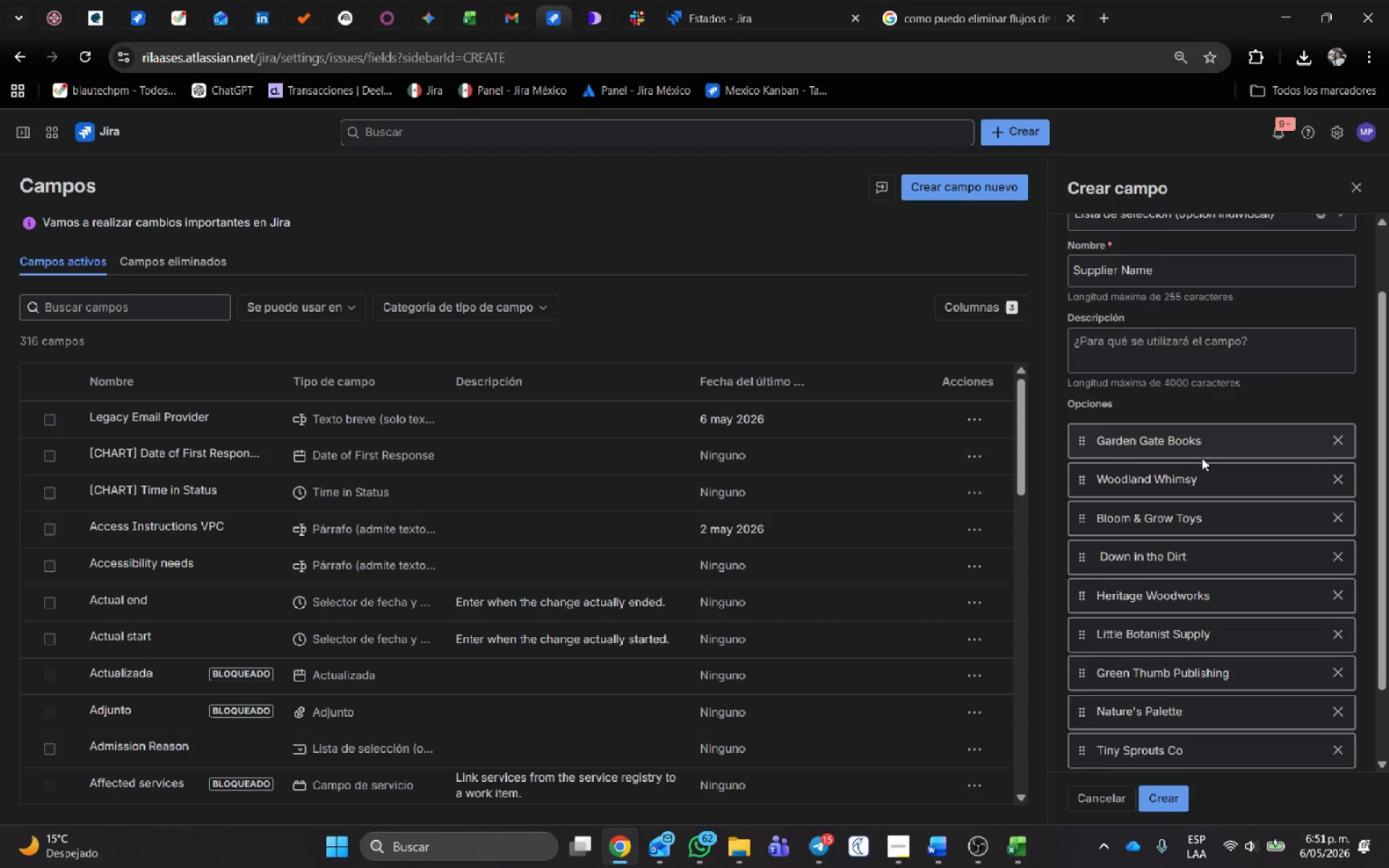 
scroll: coordinate [1202, 458], scroll_direction: down, amount: 1.0
 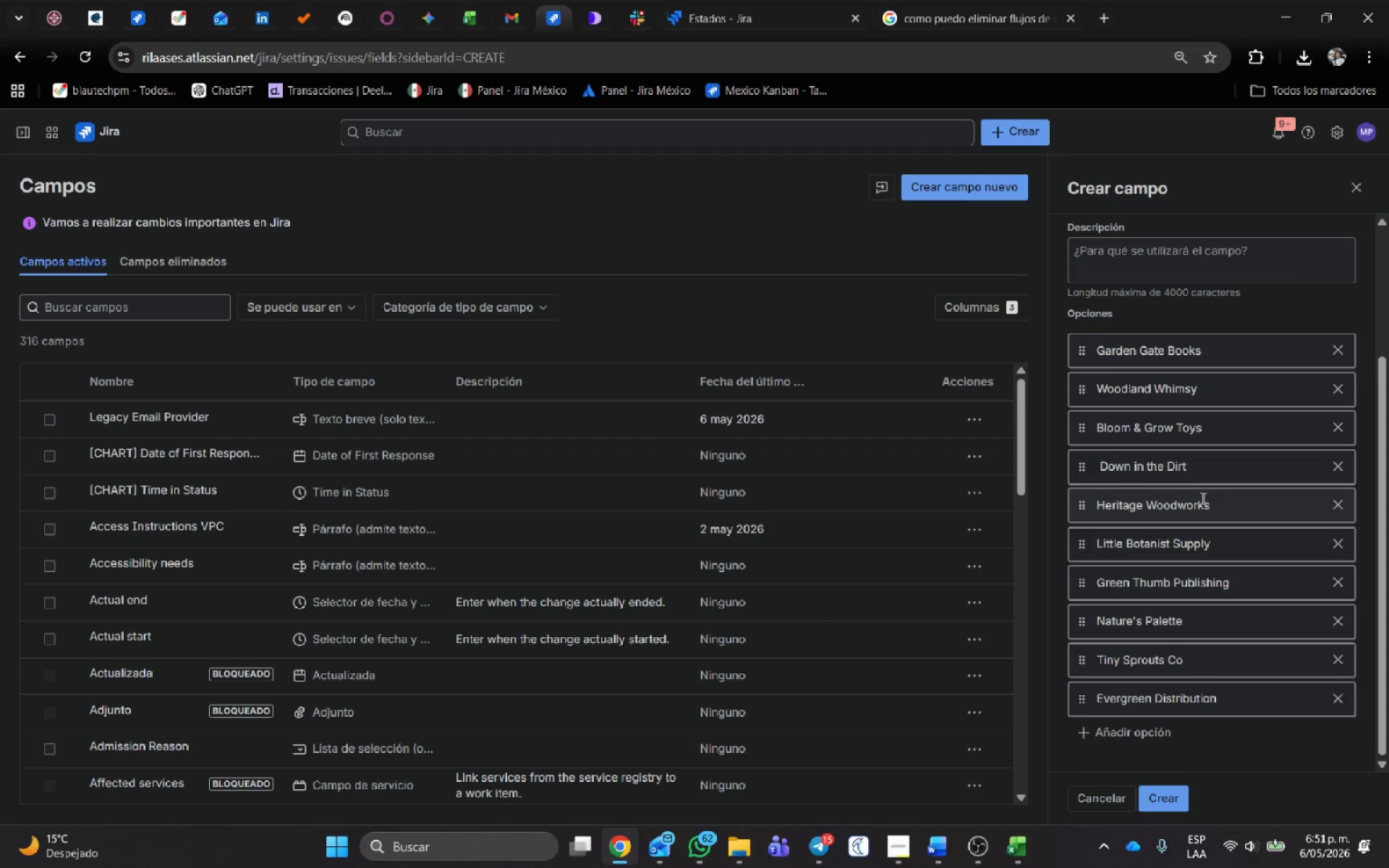 
key(Alt+AltLeft)
 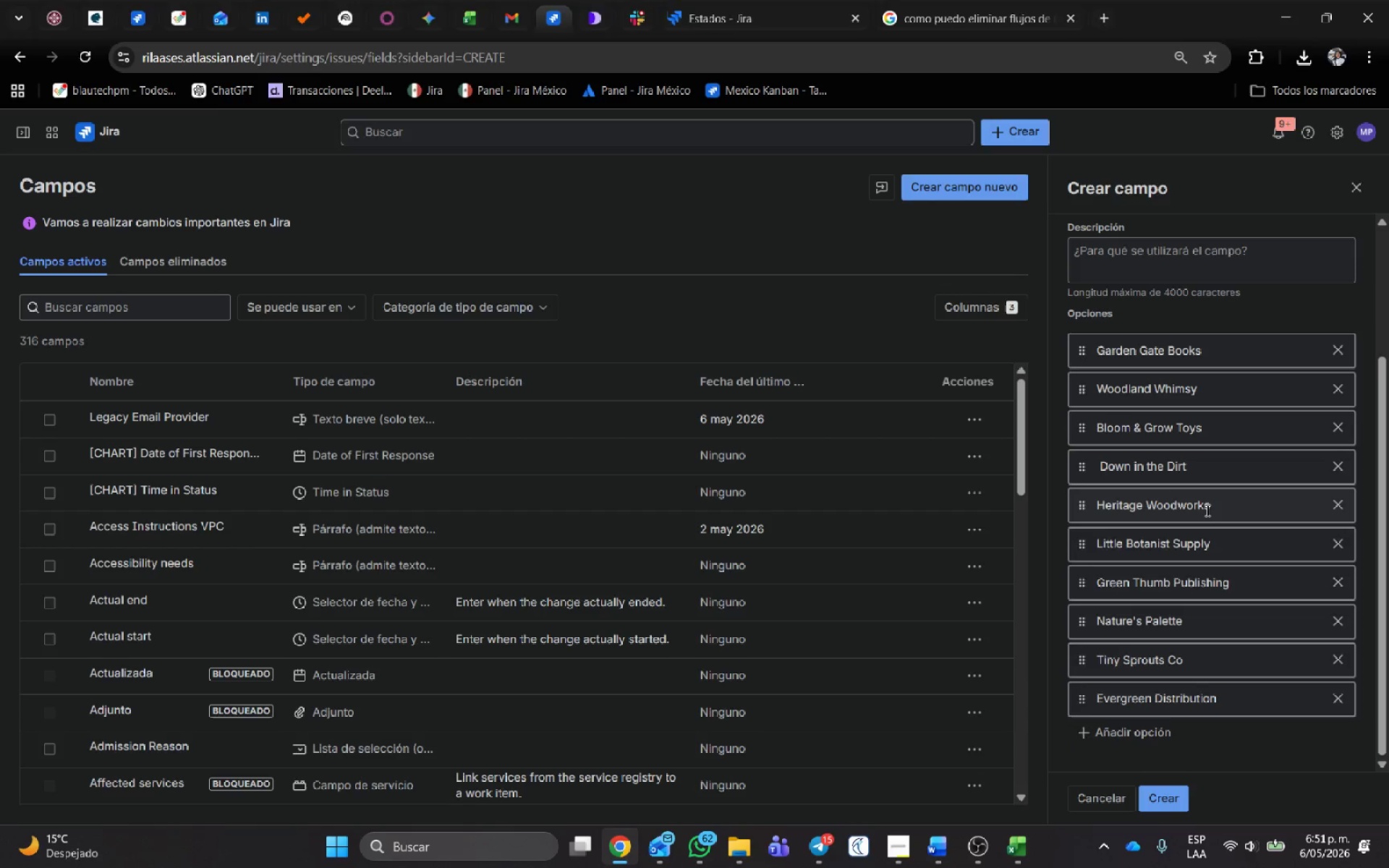 
key(Alt+Tab)
 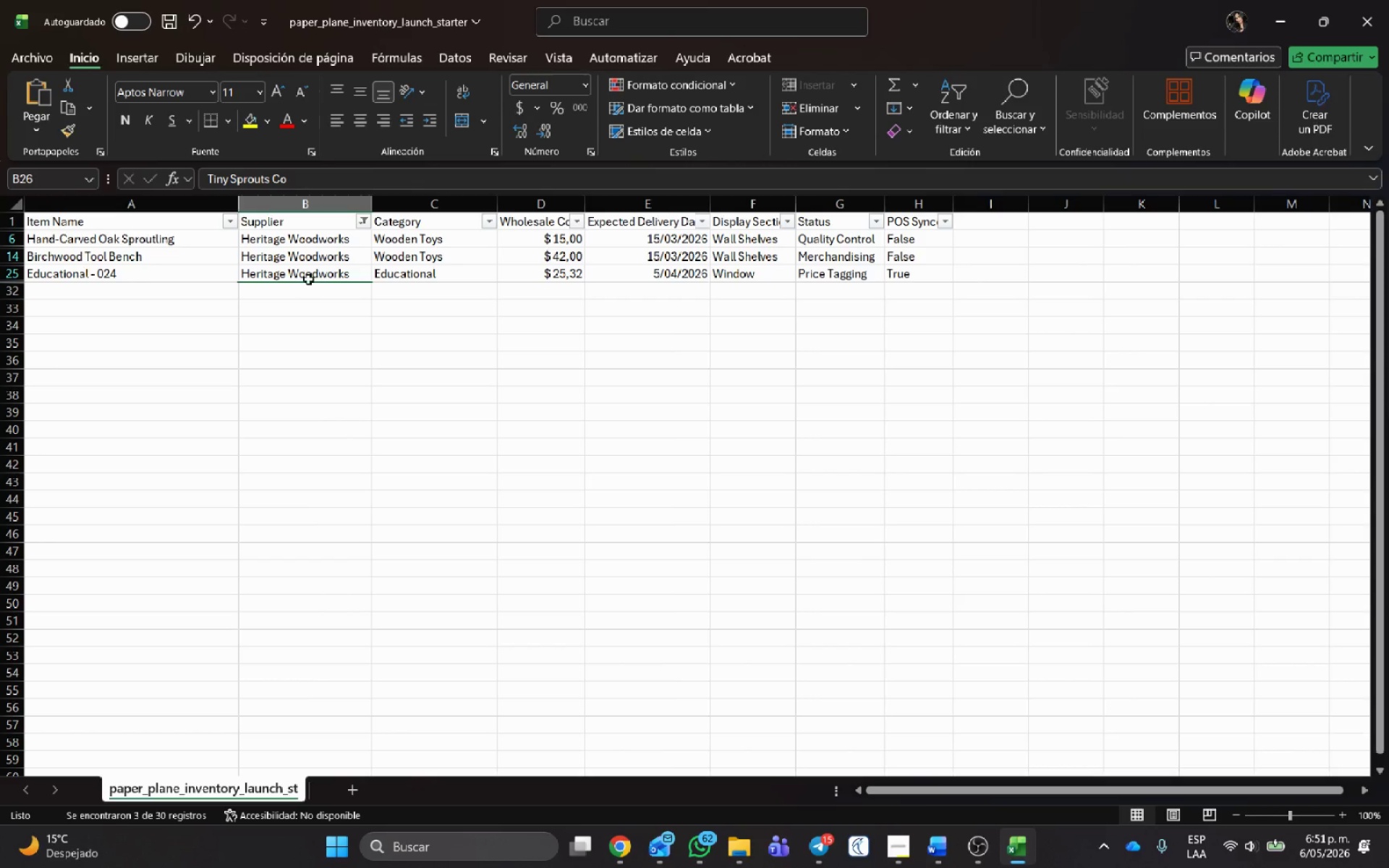 
left_click([307, 263])
 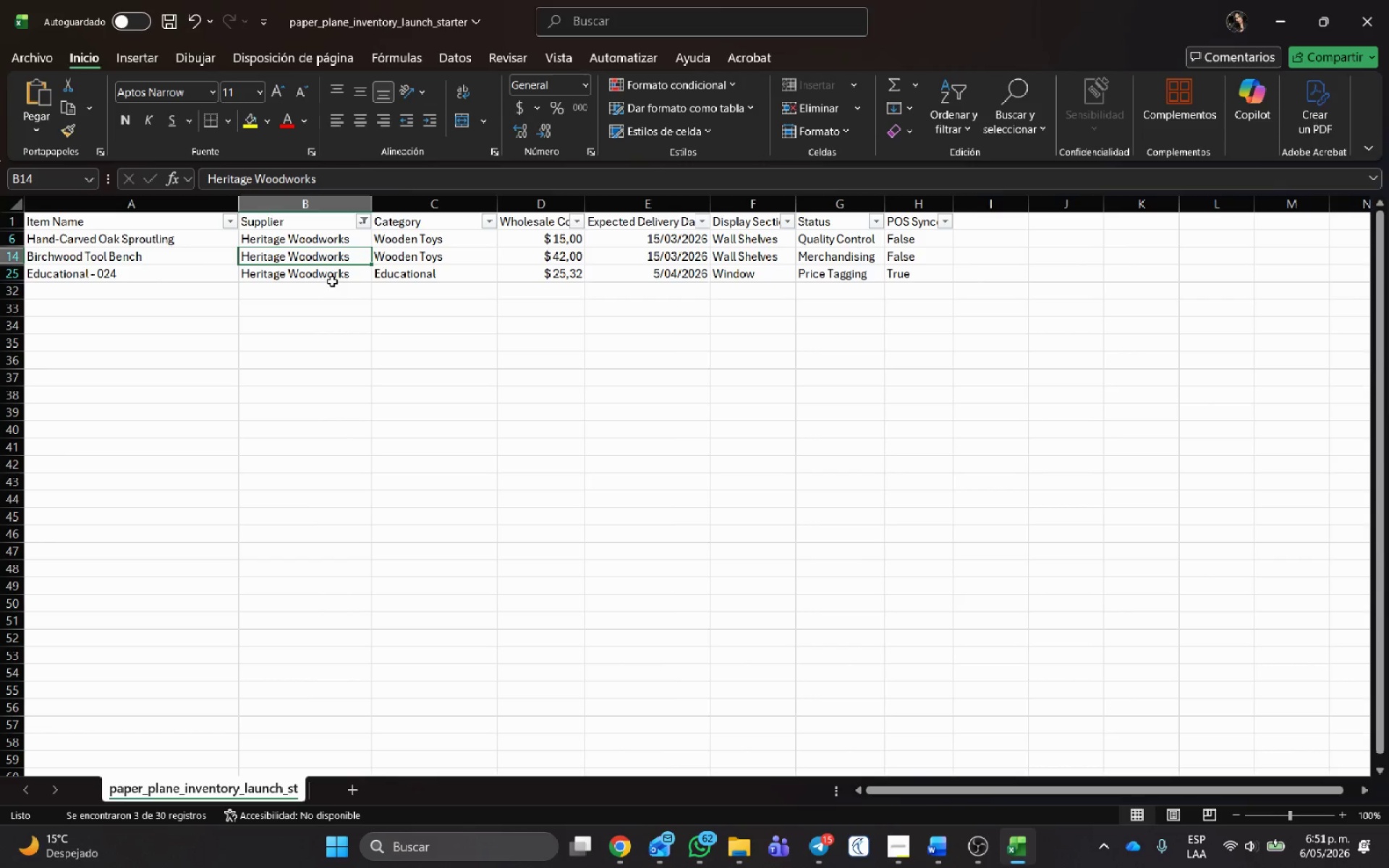 
key(Alt+AltLeft)
 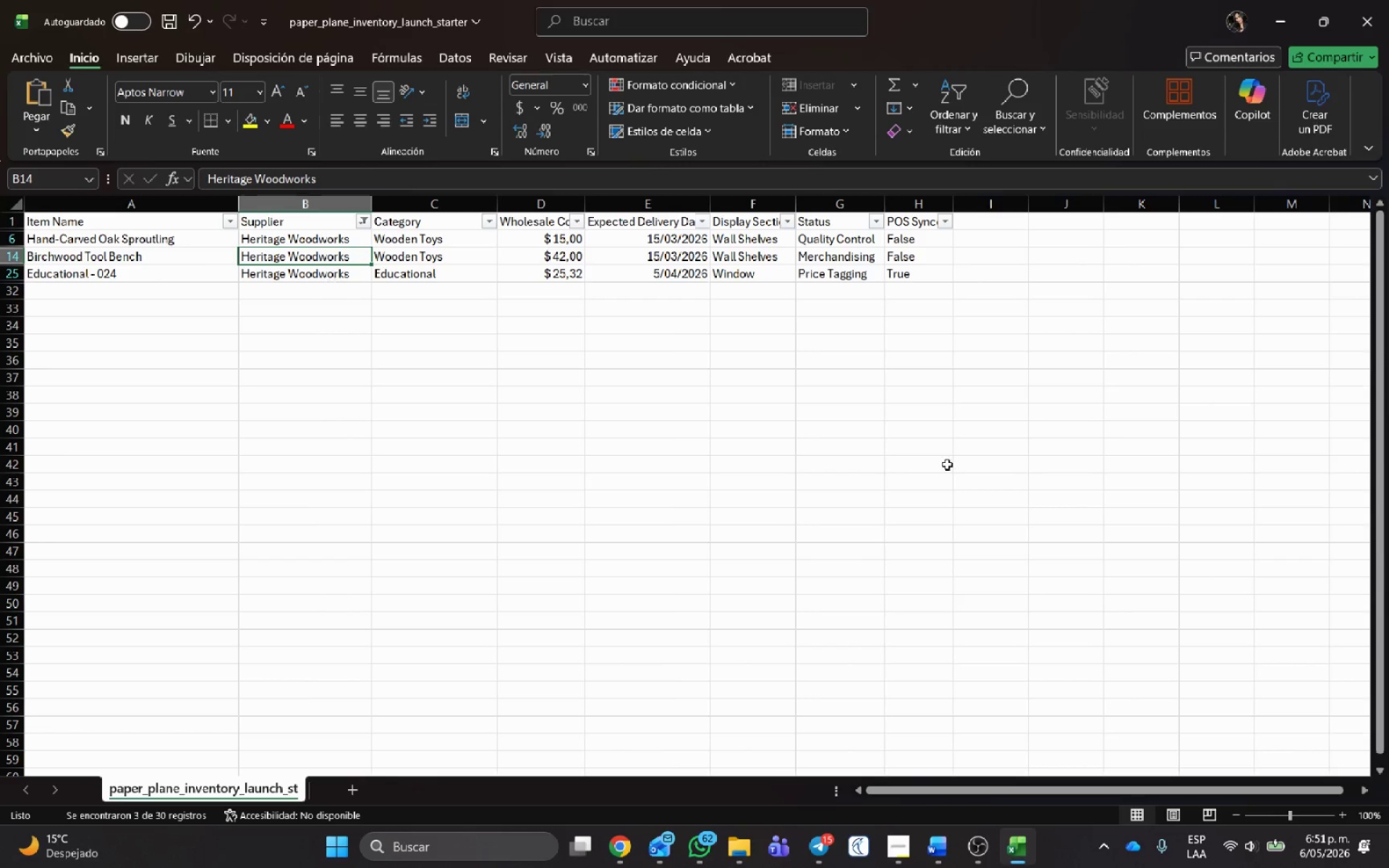 
key(Alt+Tab)
 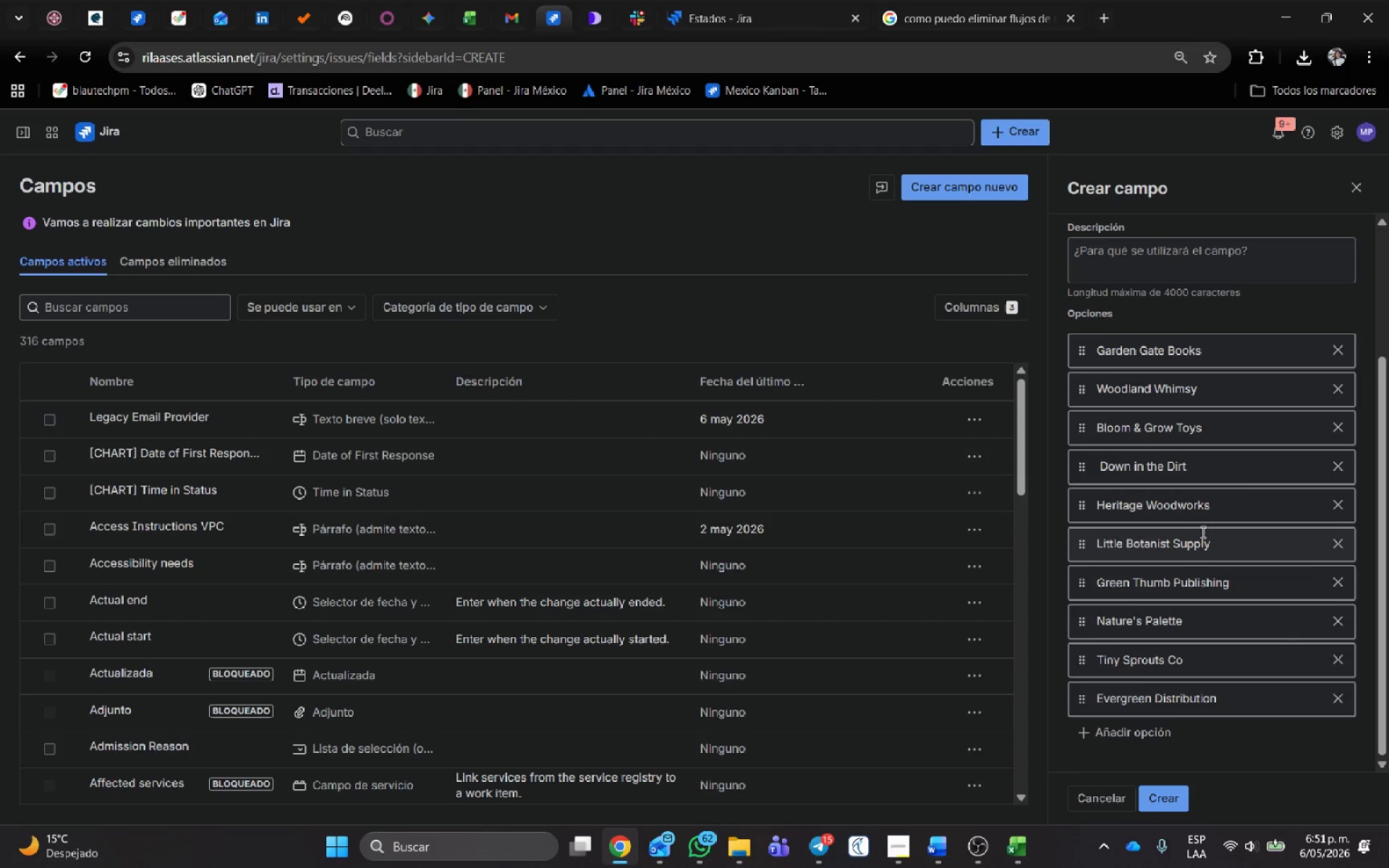 
key(Alt+Tab)
 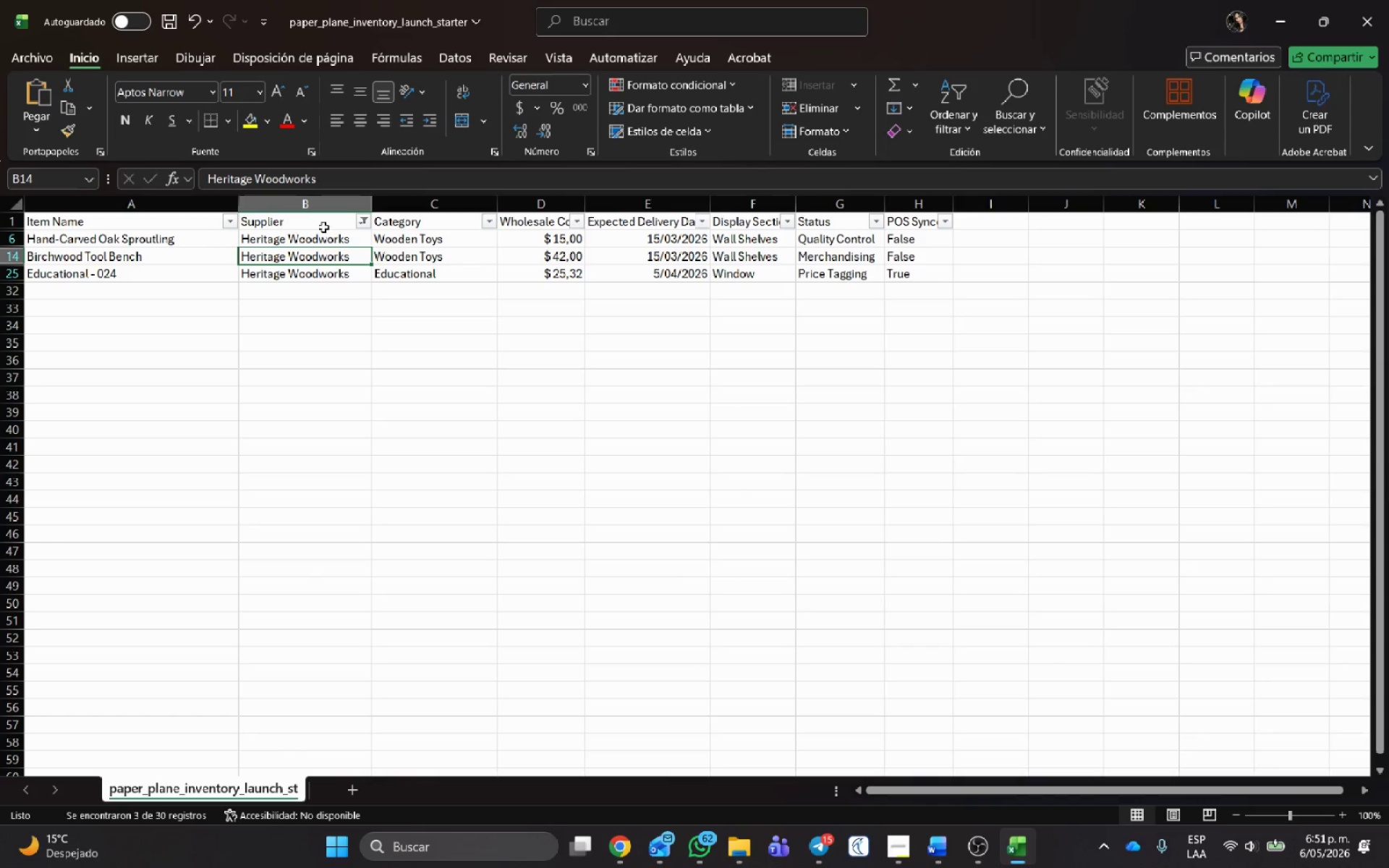 
left_click([365, 217])
 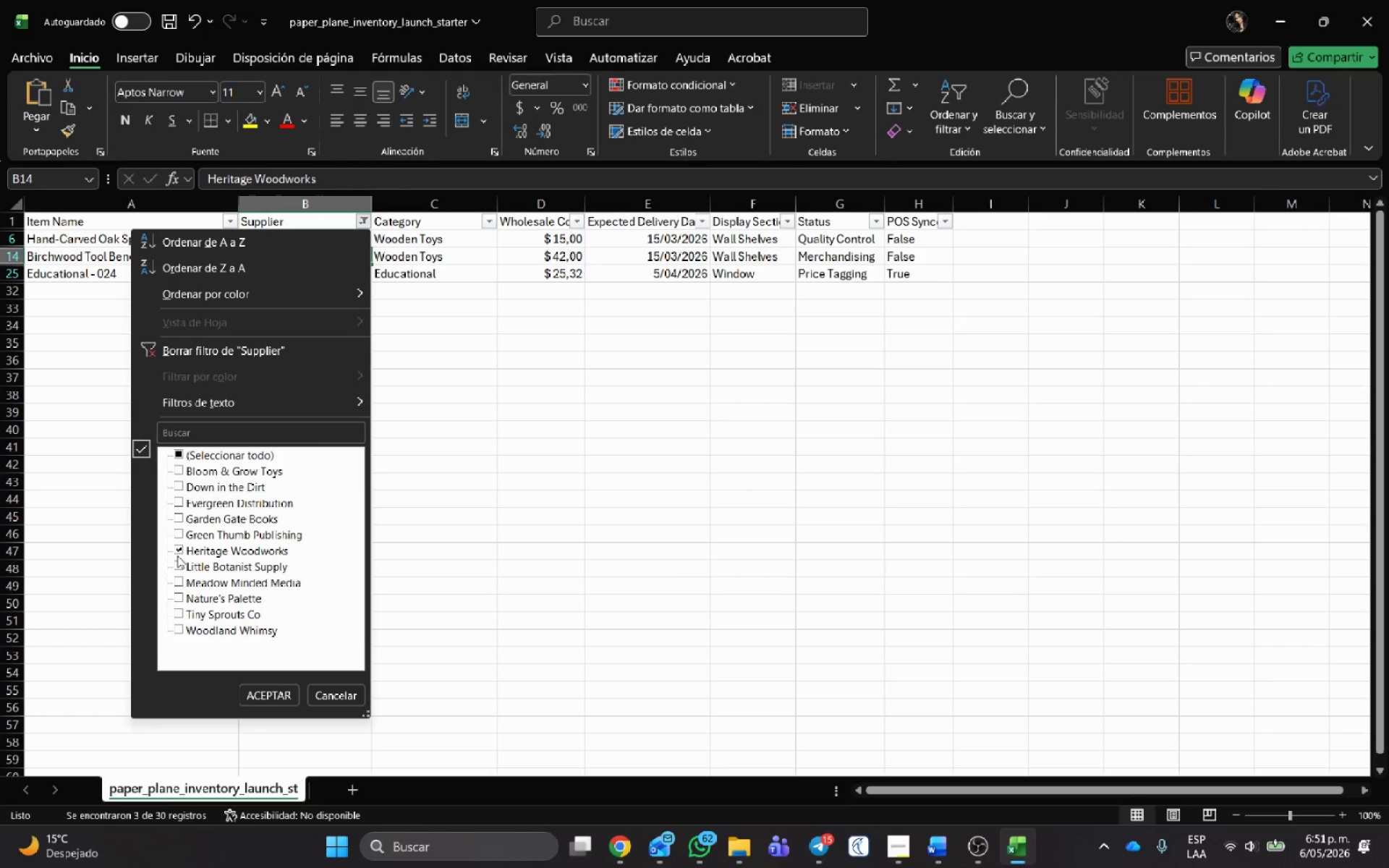 
left_click([178, 548])
 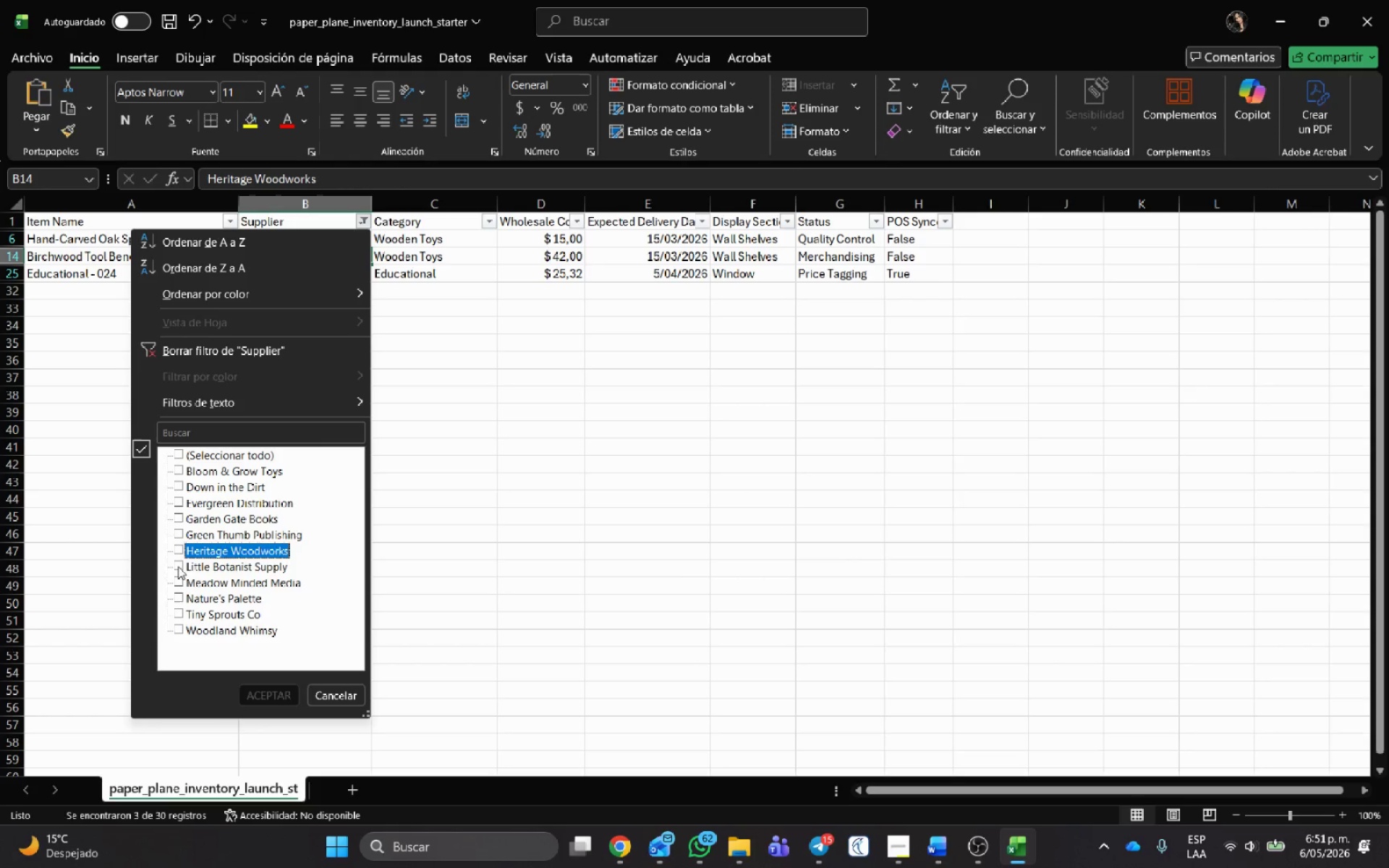 
left_click([176, 565])
 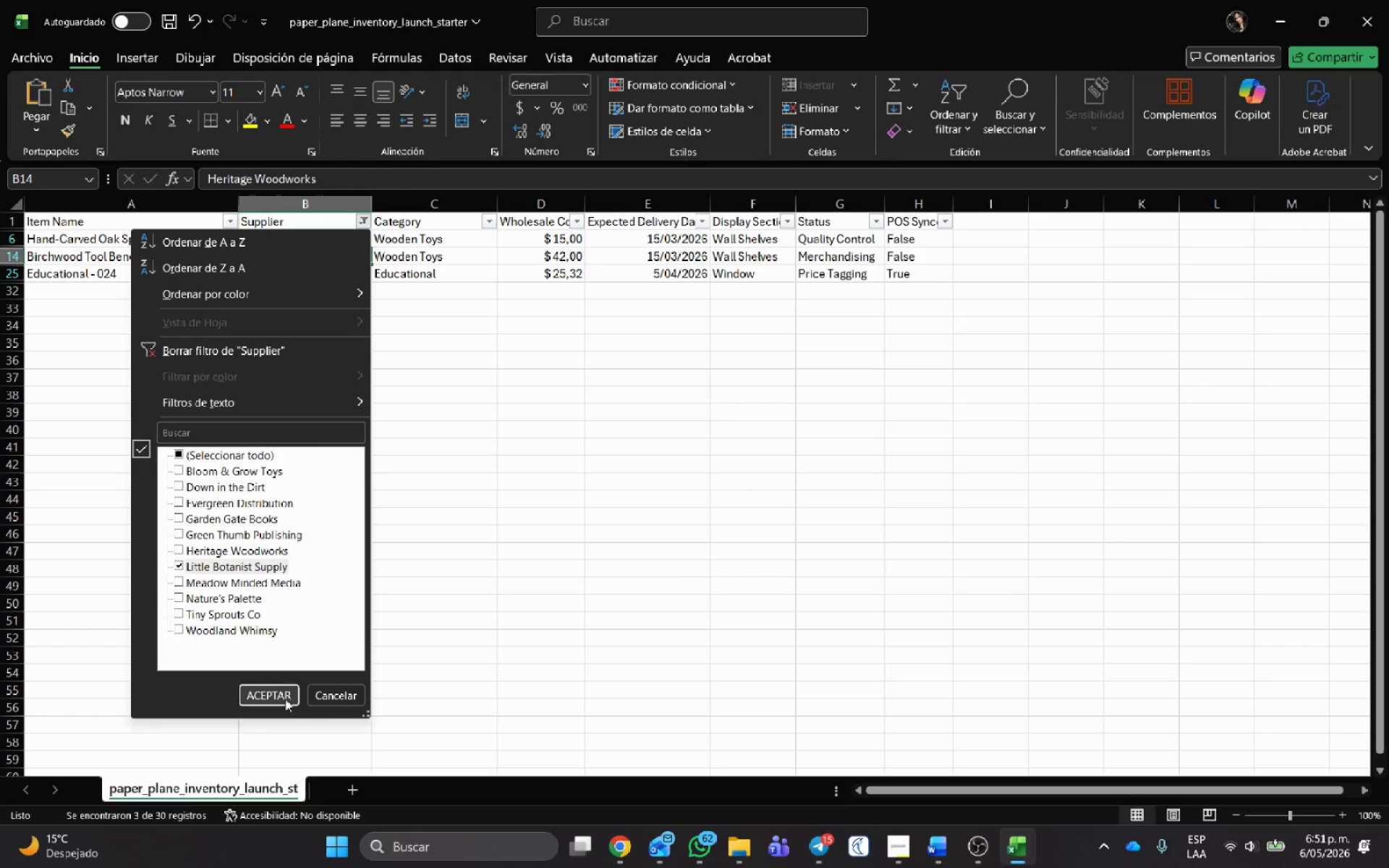 
left_click([282, 693])
 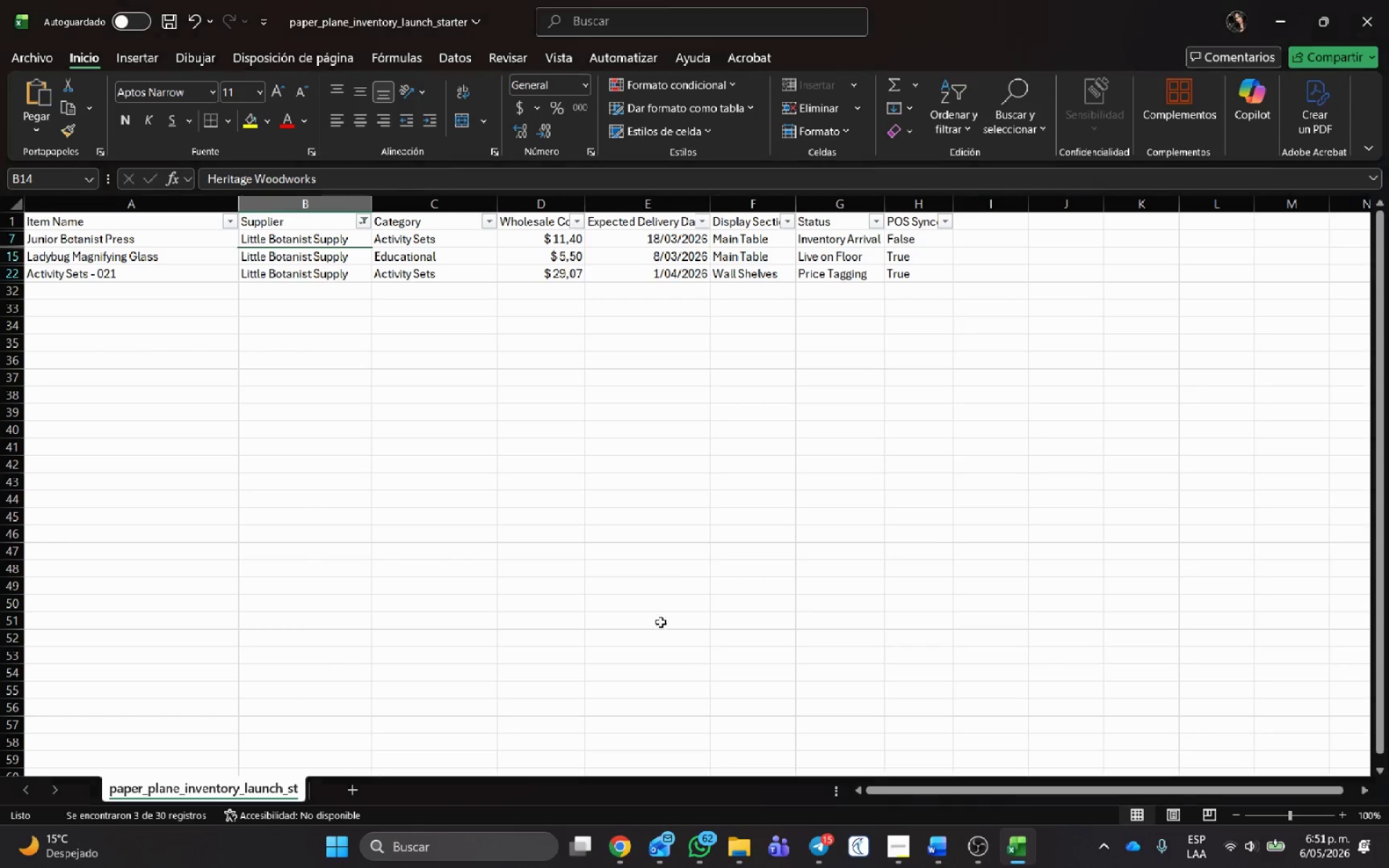 
key(Alt+AltLeft)
 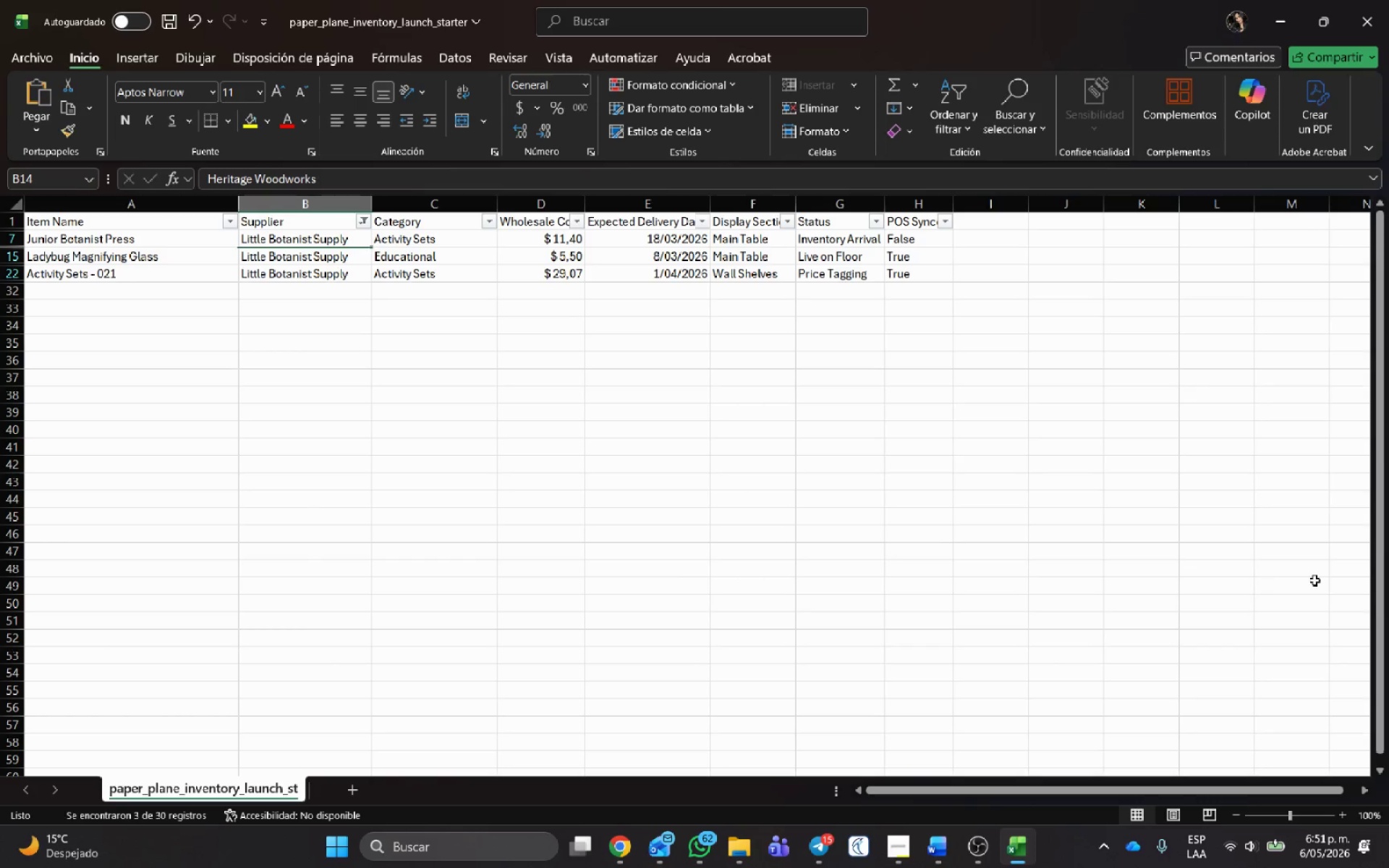 
key(Alt+Tab)
 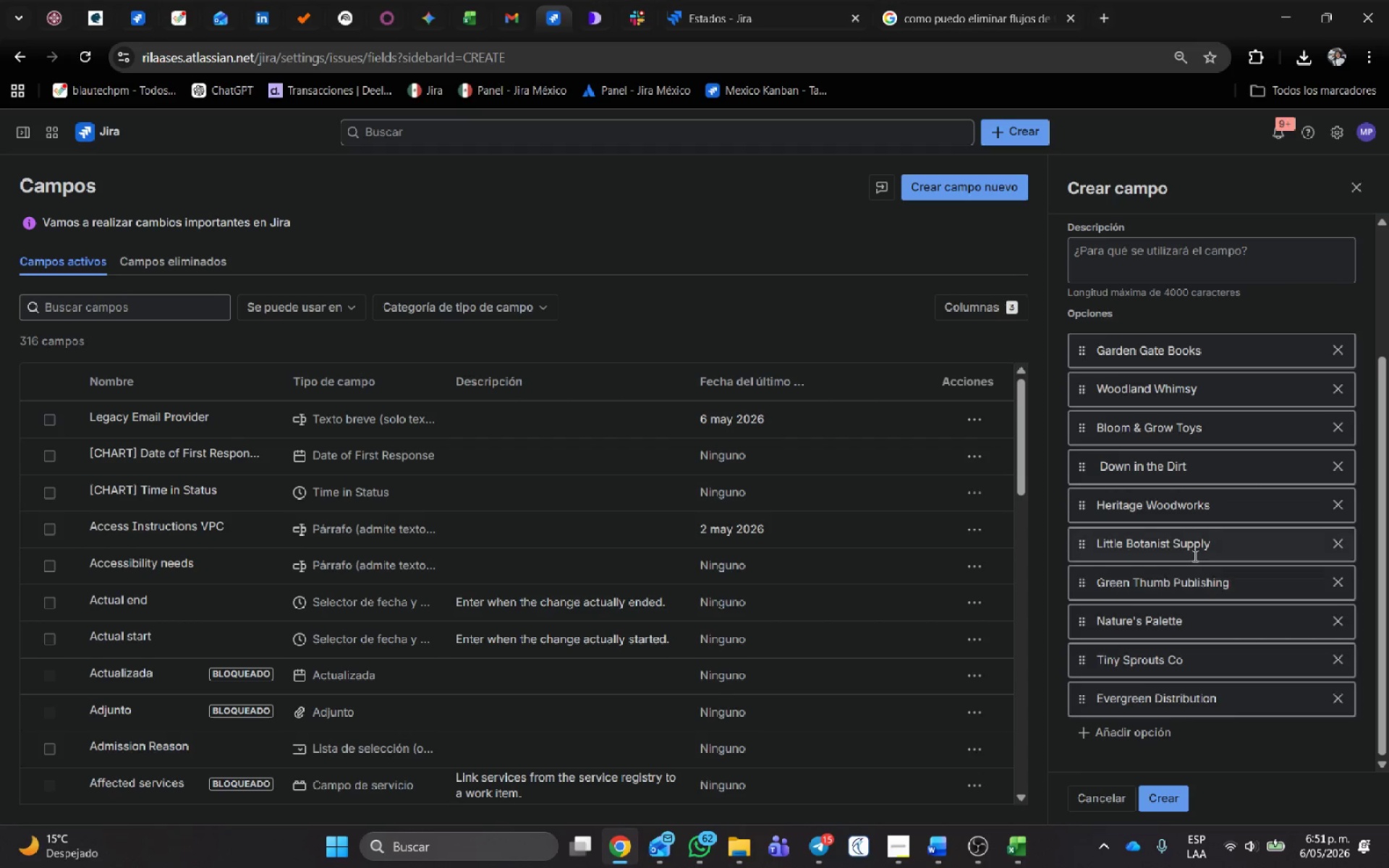 
key(Alt+AltLeft)
 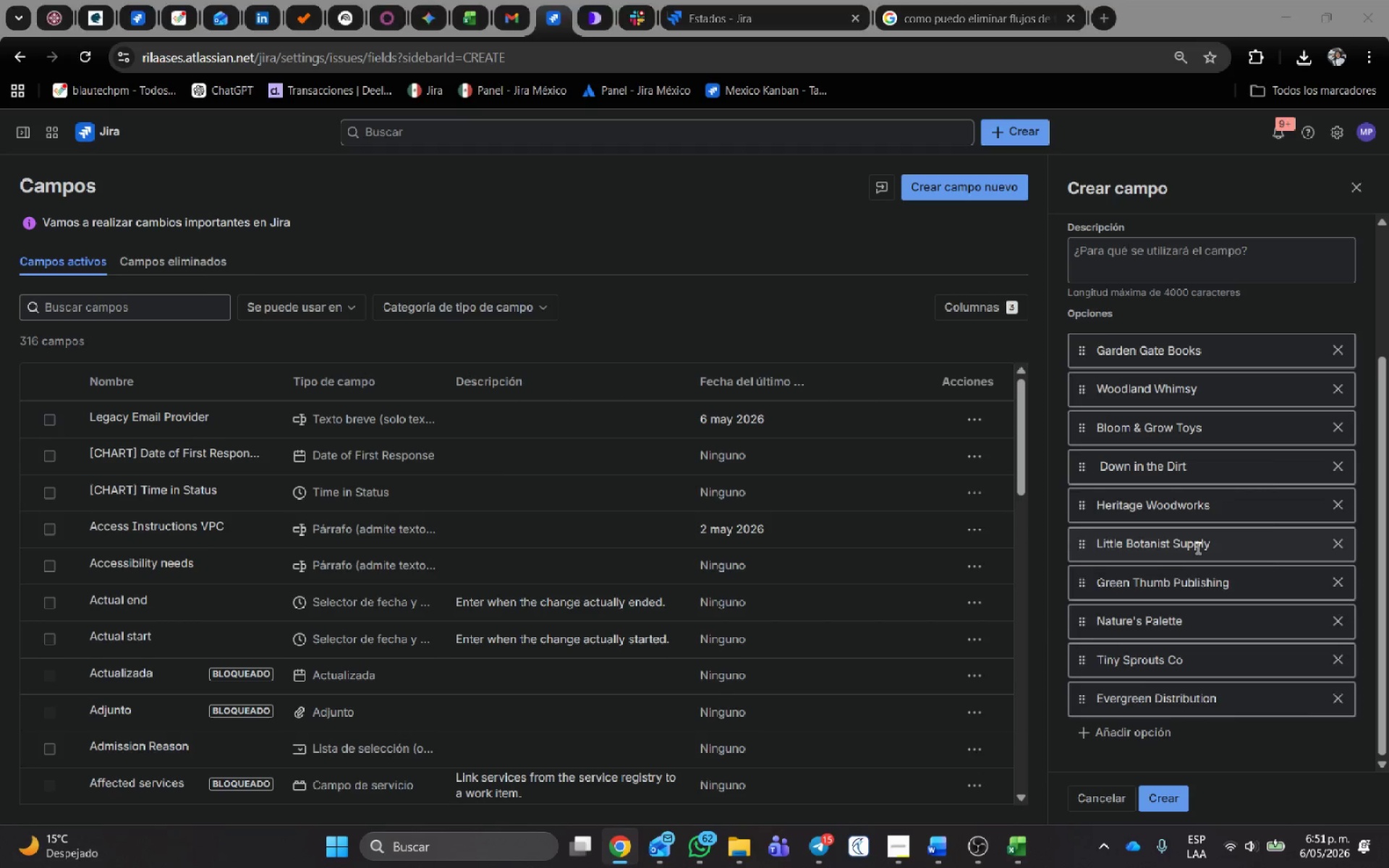 
key(Alt+Tab)
 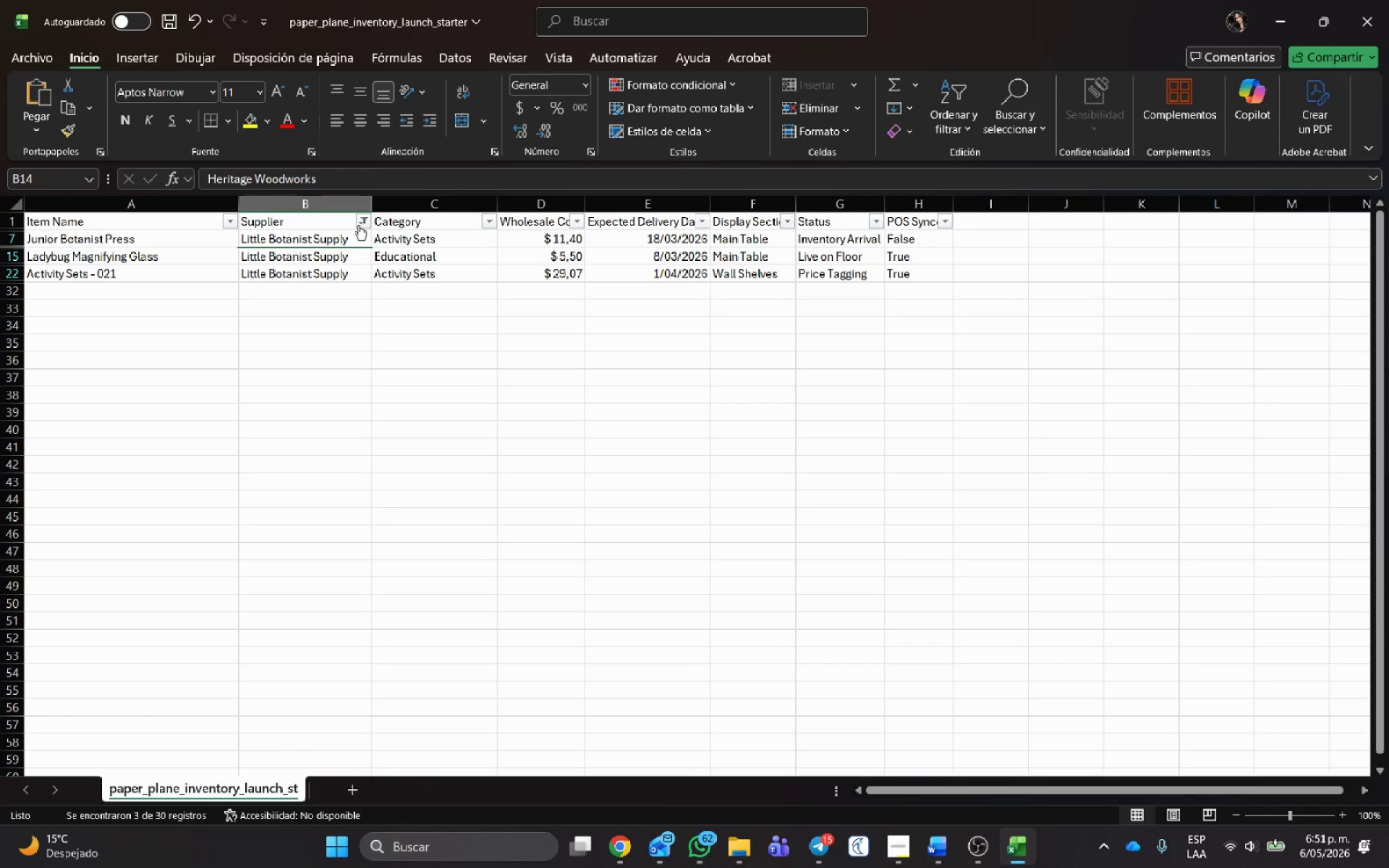 
left_click([360, 220])
 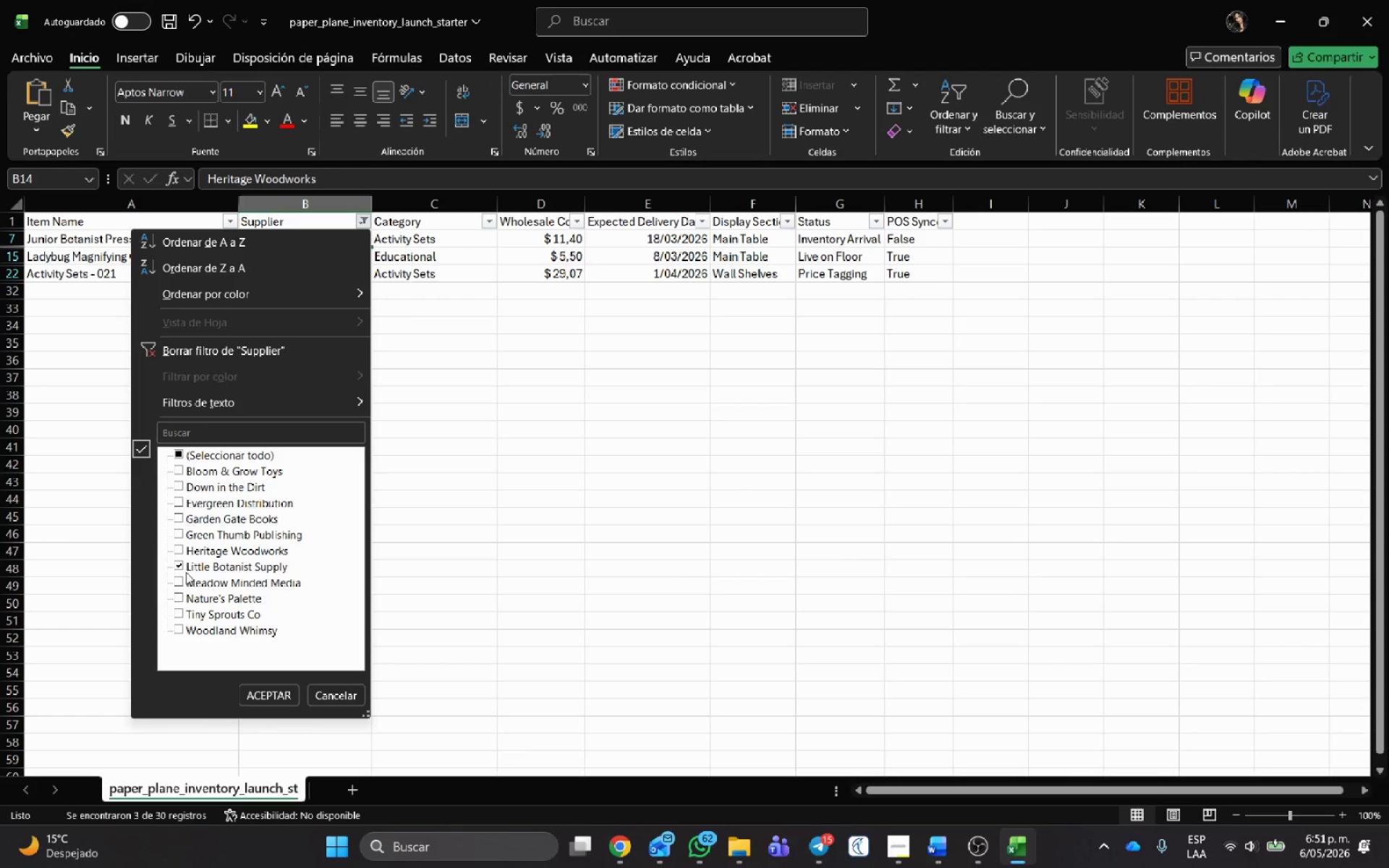 
left_click([181, 566])
 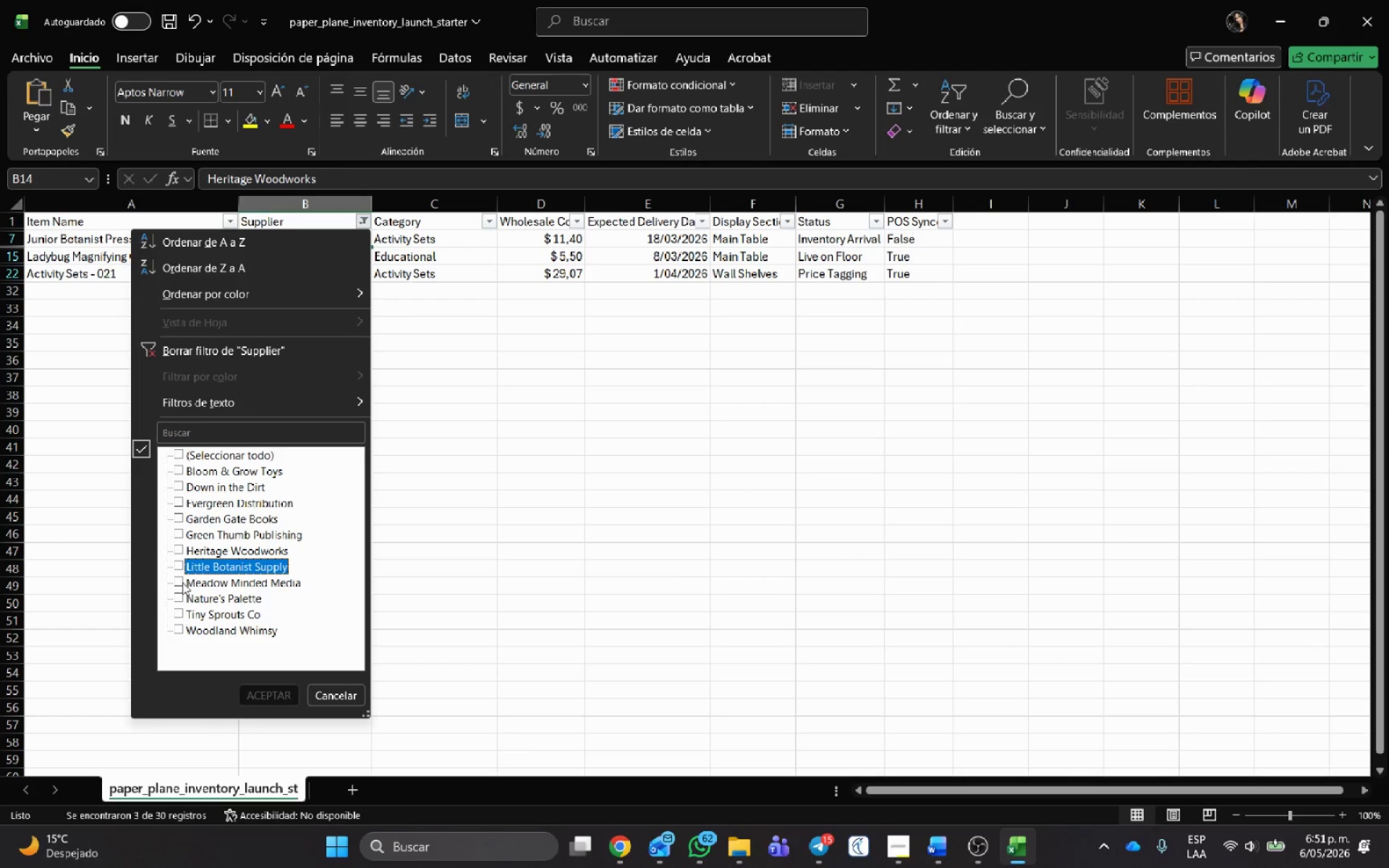 
left_click([181, 582])
 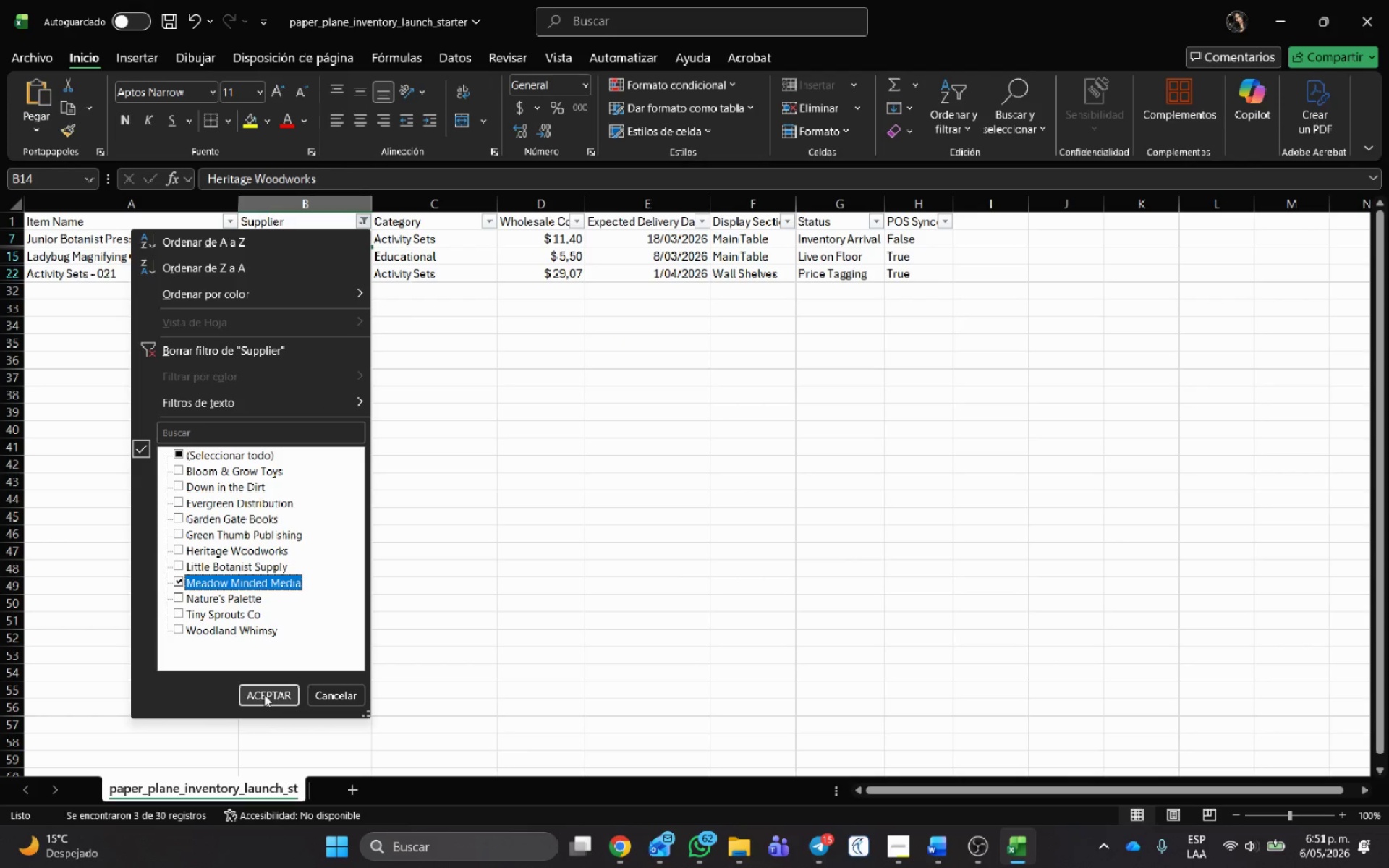 
left_click([264, 694])
 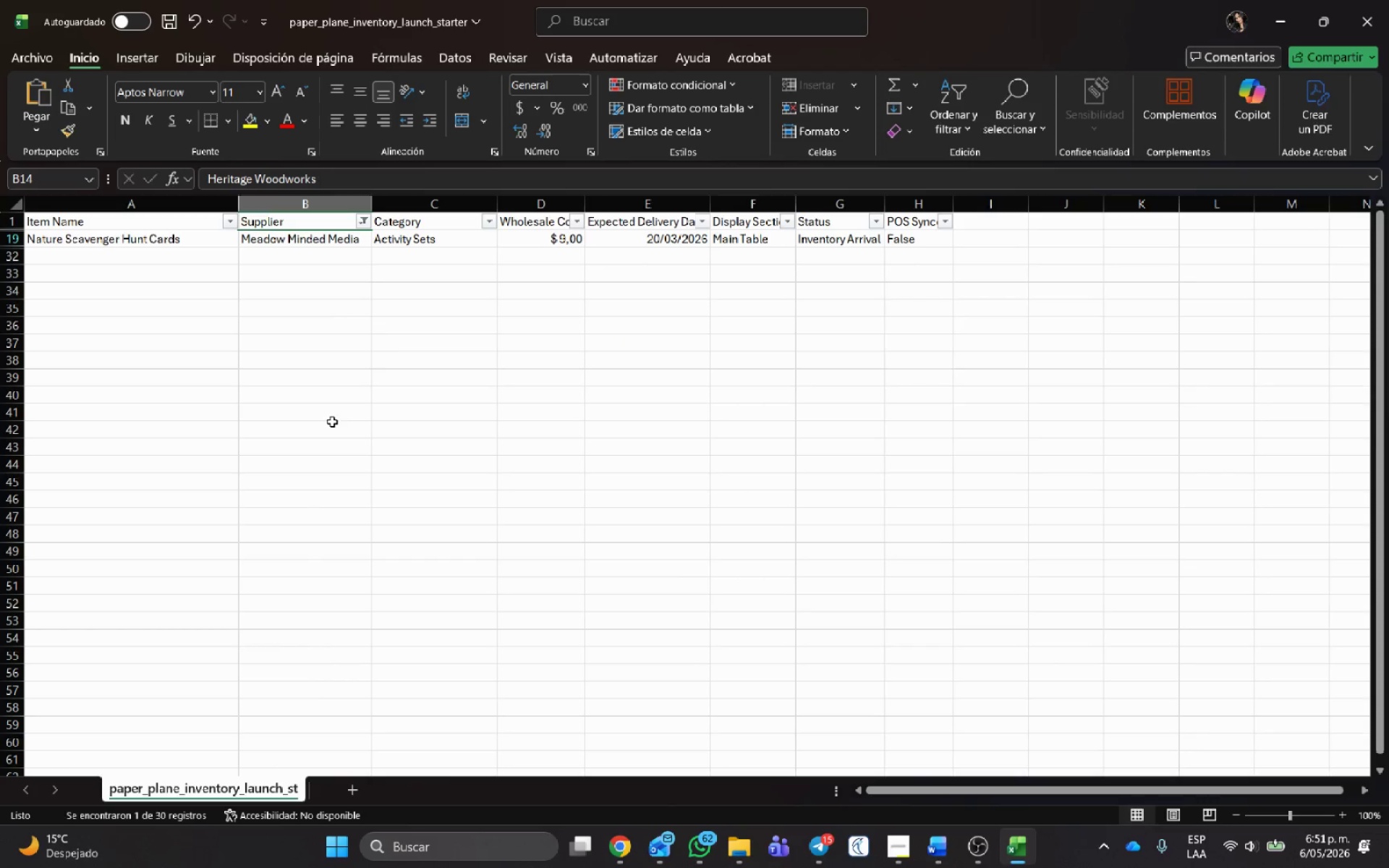 
key(Alt+AltLeft)
 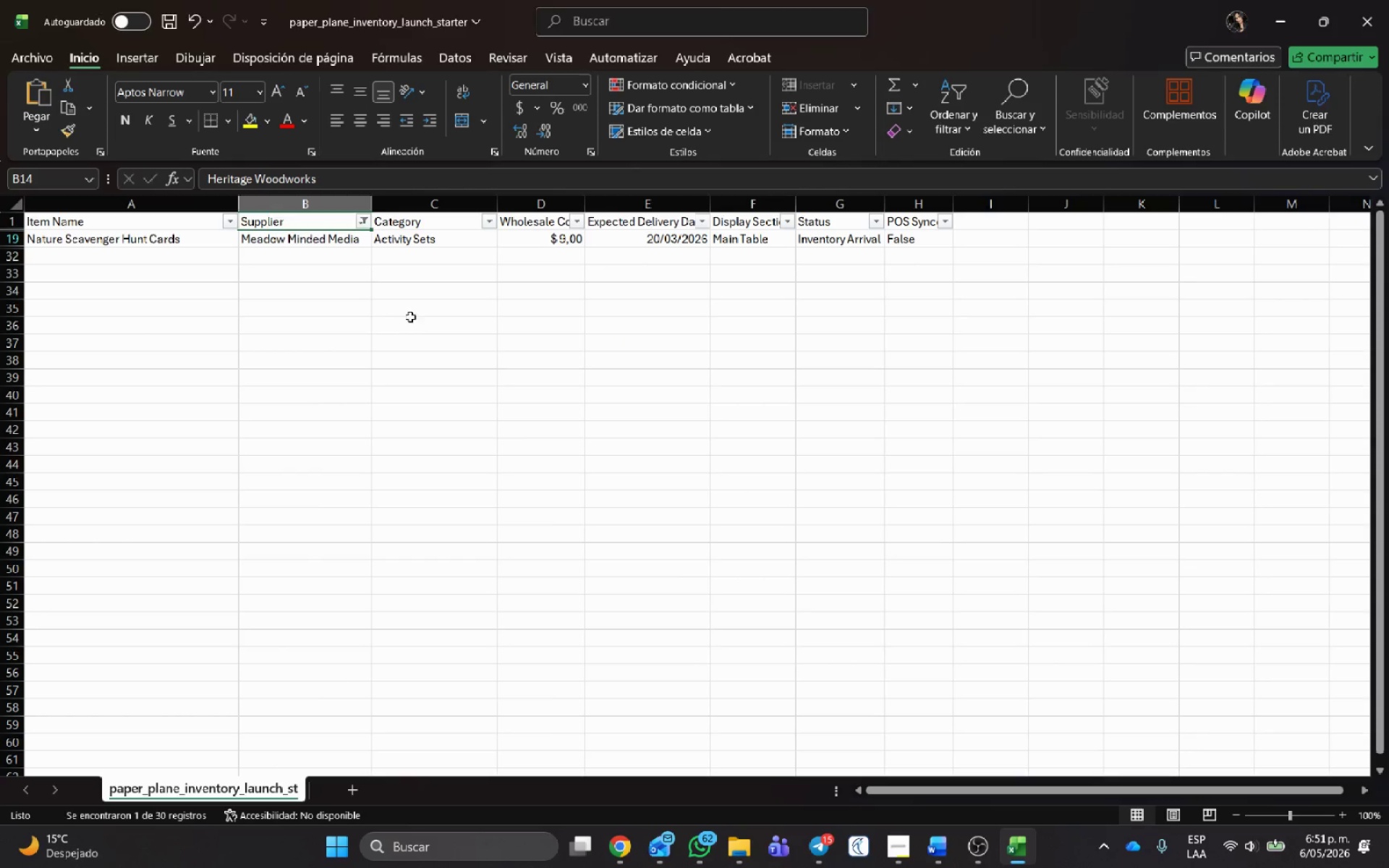 
key(Alt+Tab)
 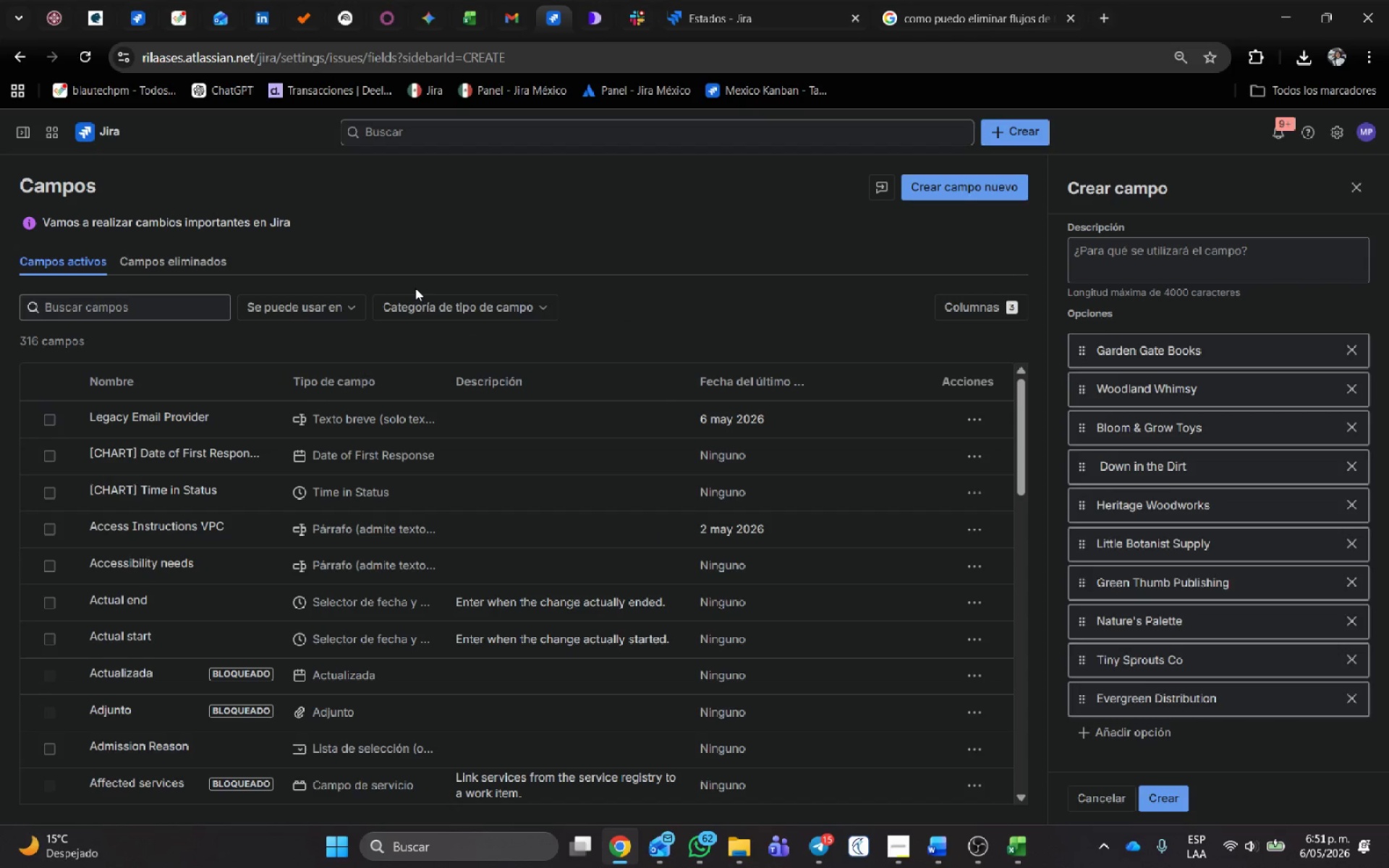 
key(Alt+AltLeft)
 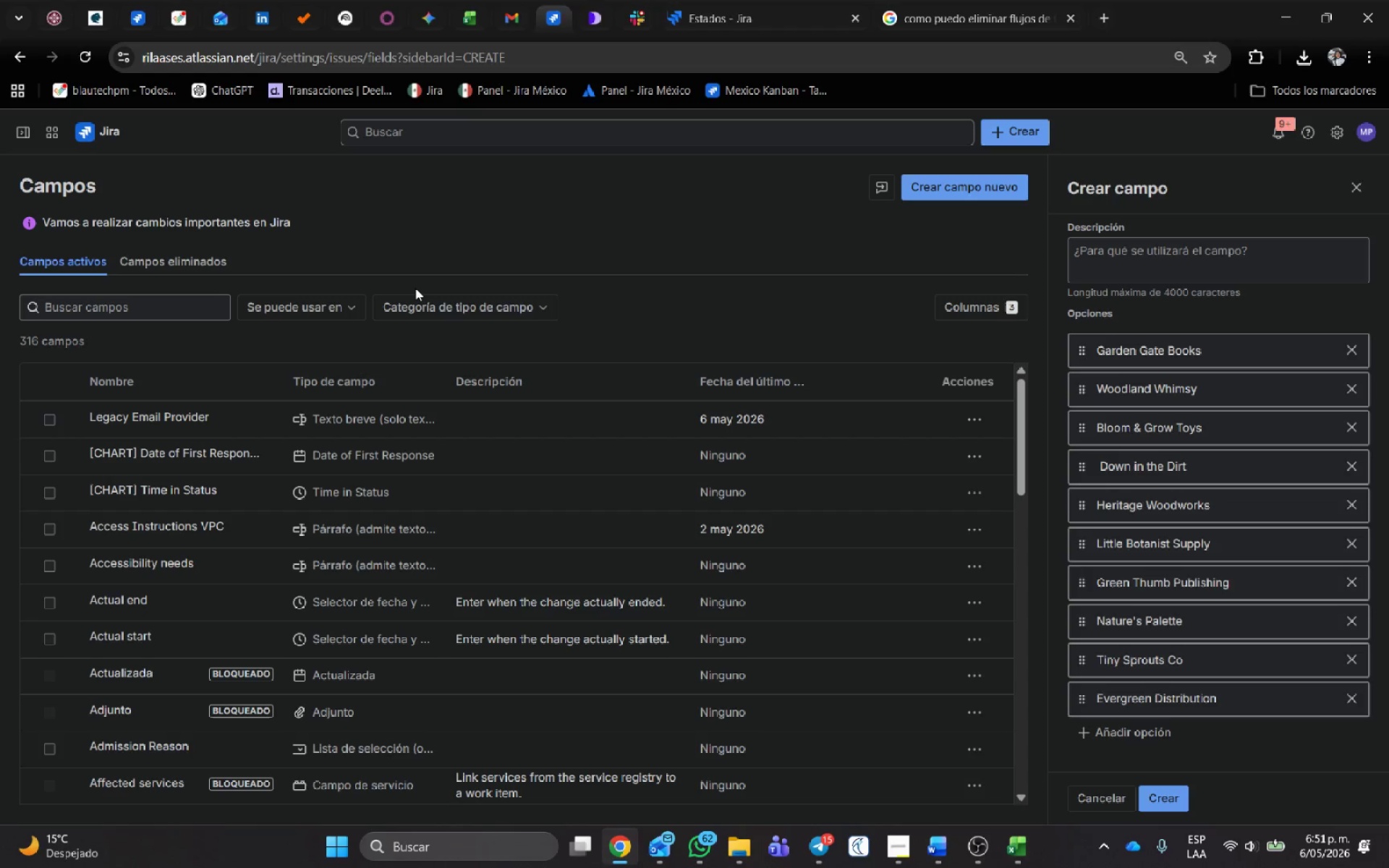 
key(Alt+Tab)
 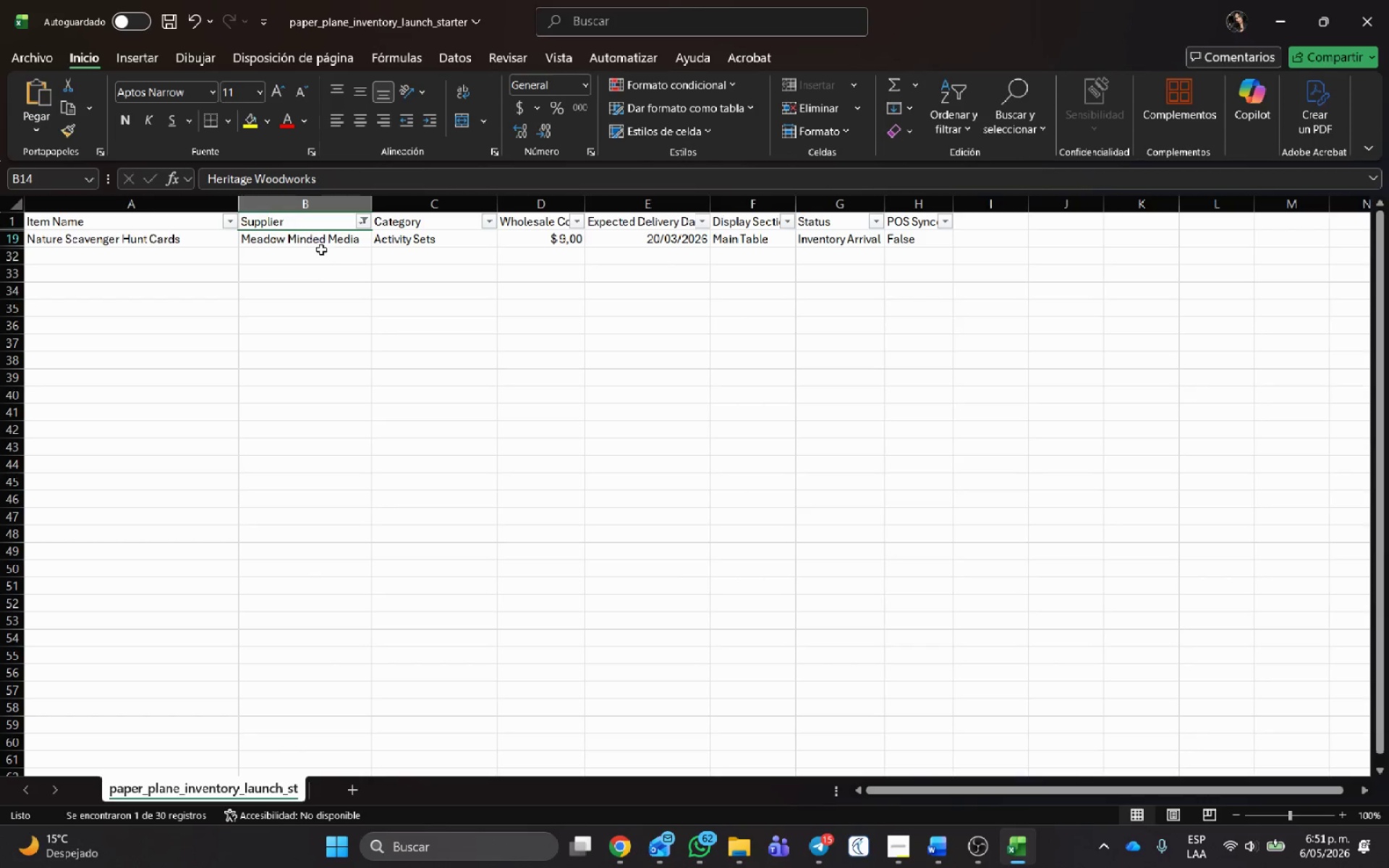 
left_click([317, 240])
 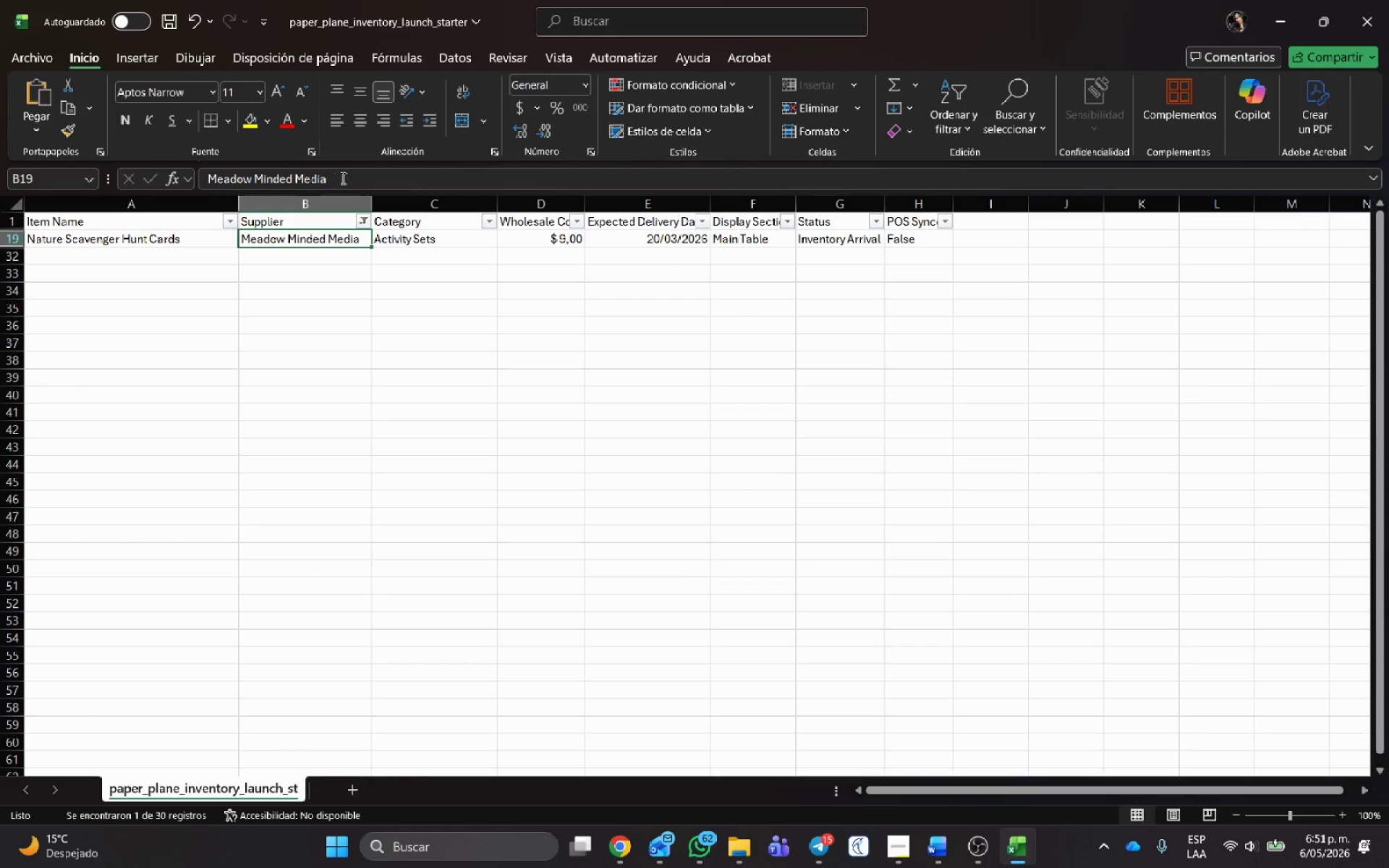 
left_click_drag(start_coordinate=[347, 178], to_coordinate=[0, 196])
 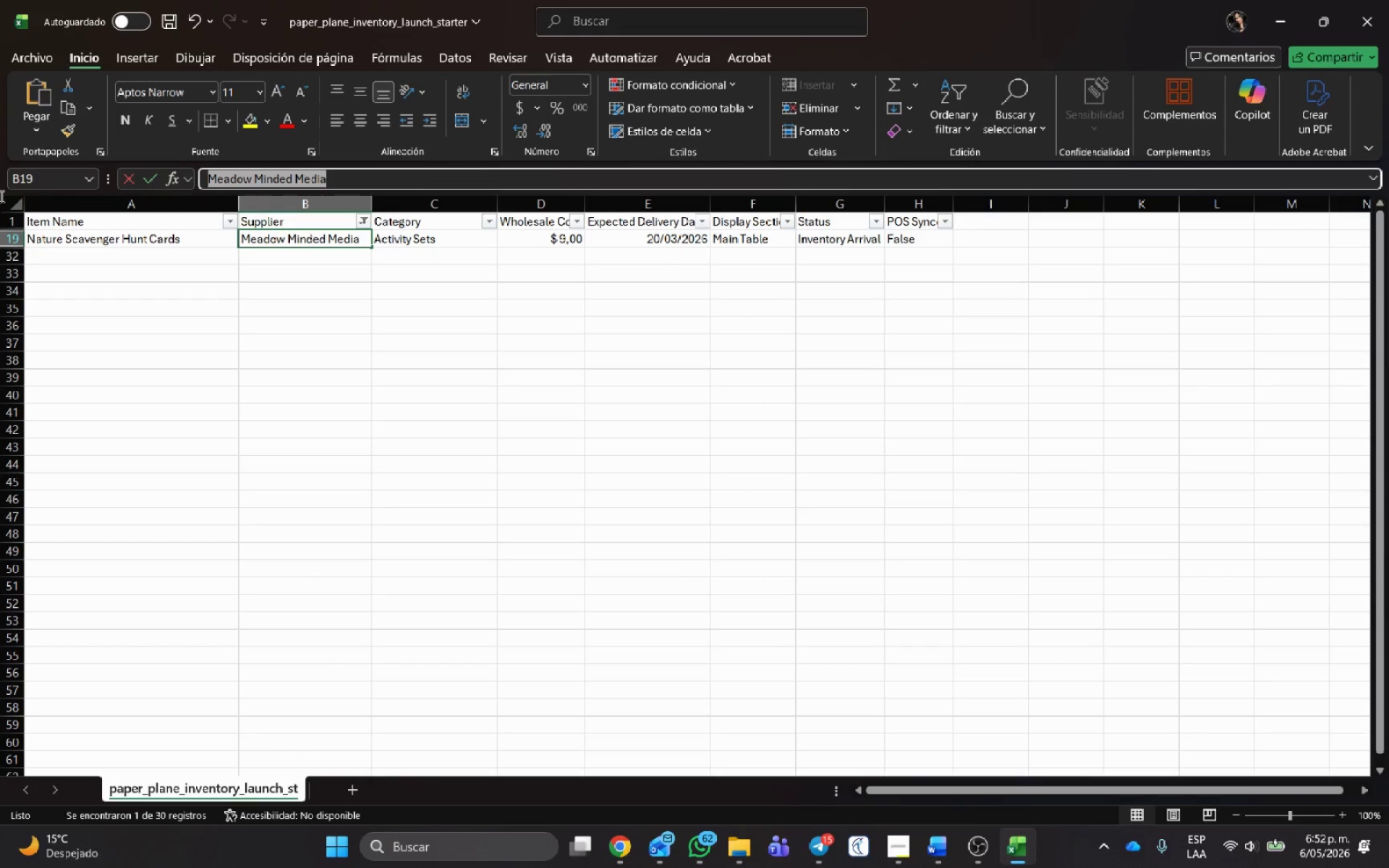 
key(Control+C)
 